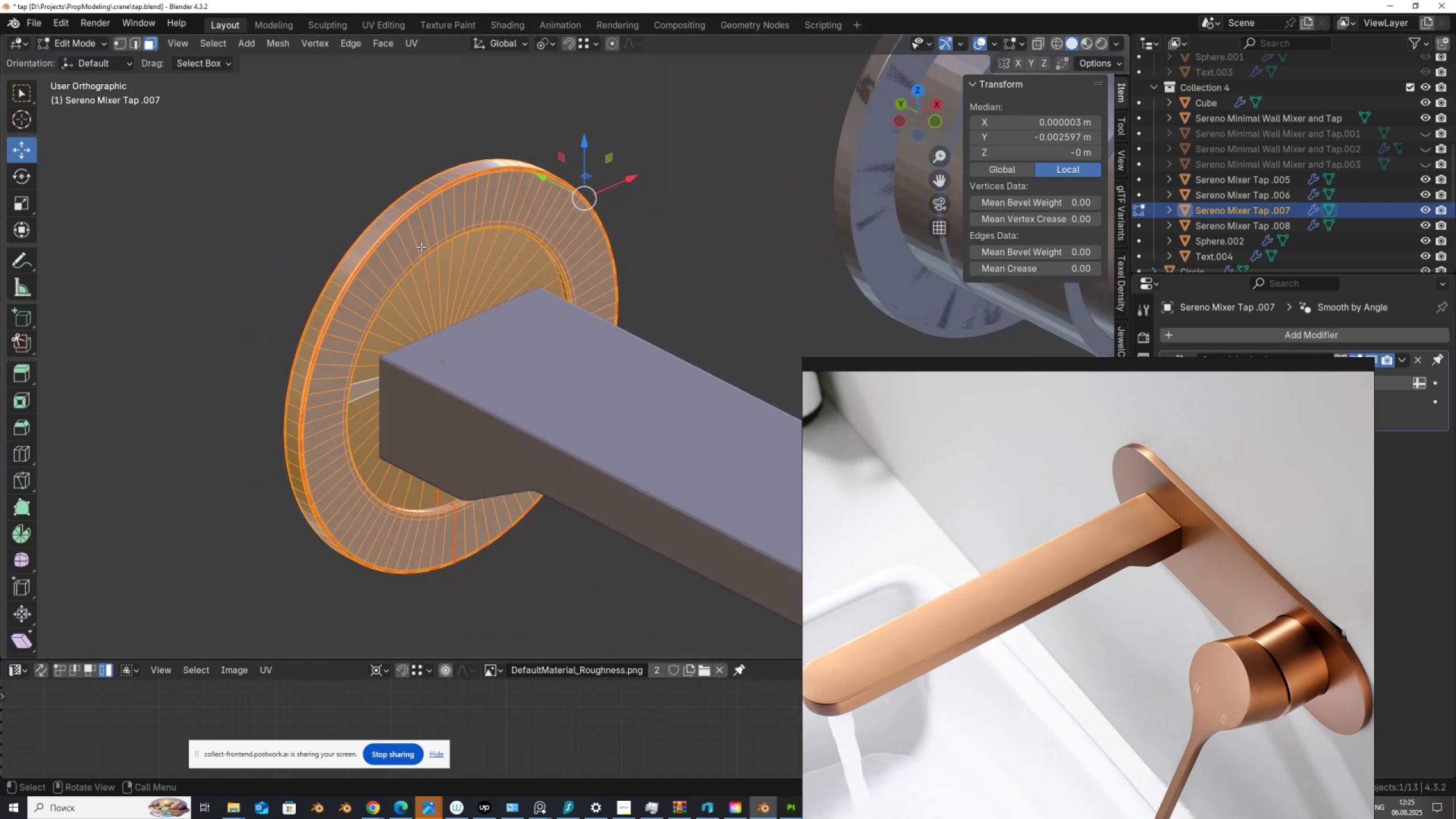 
left_click([421, 247])
 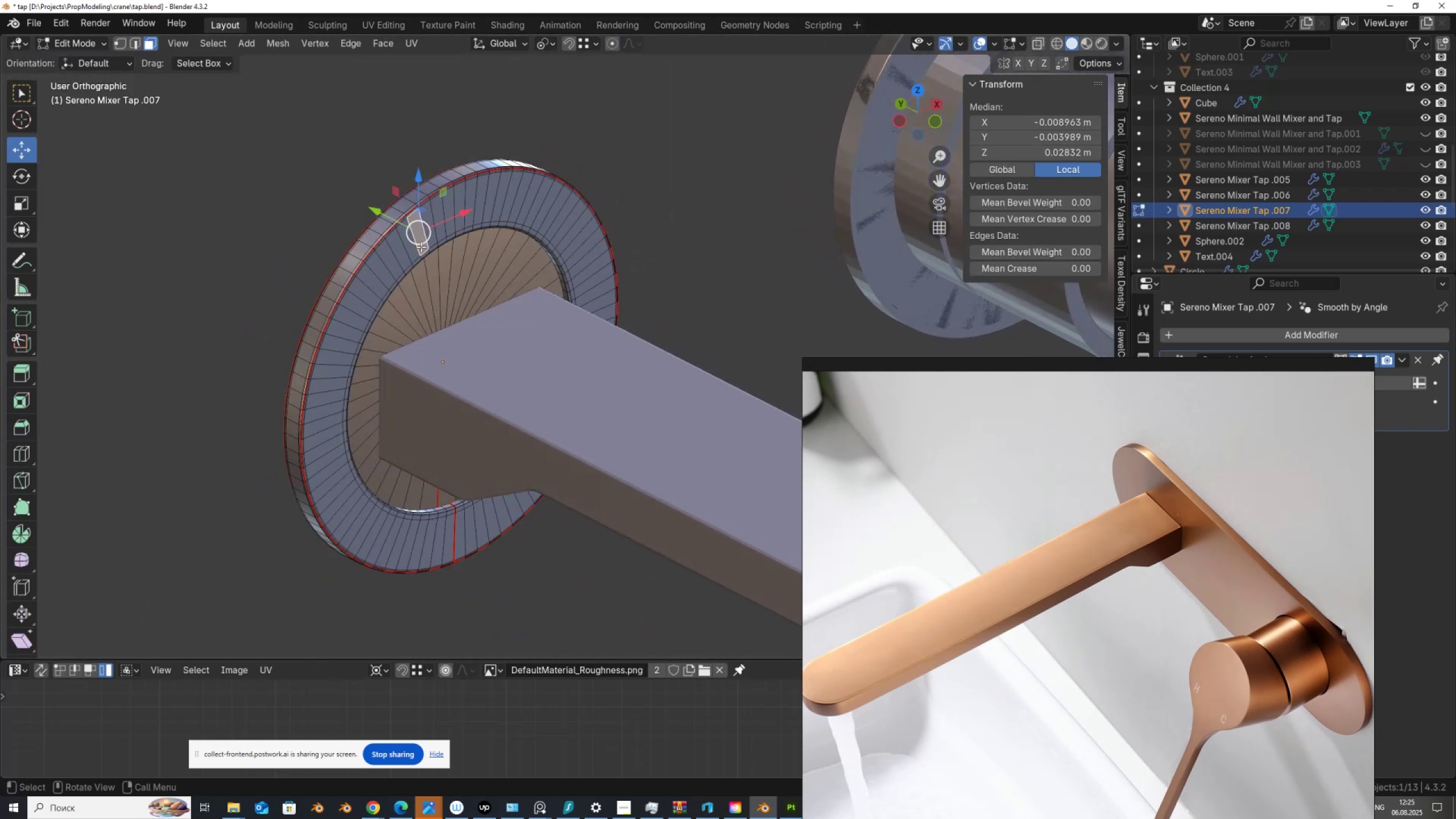 
scroll: coordinate [421, 247], scroll_direction: up, amount: 3.0
 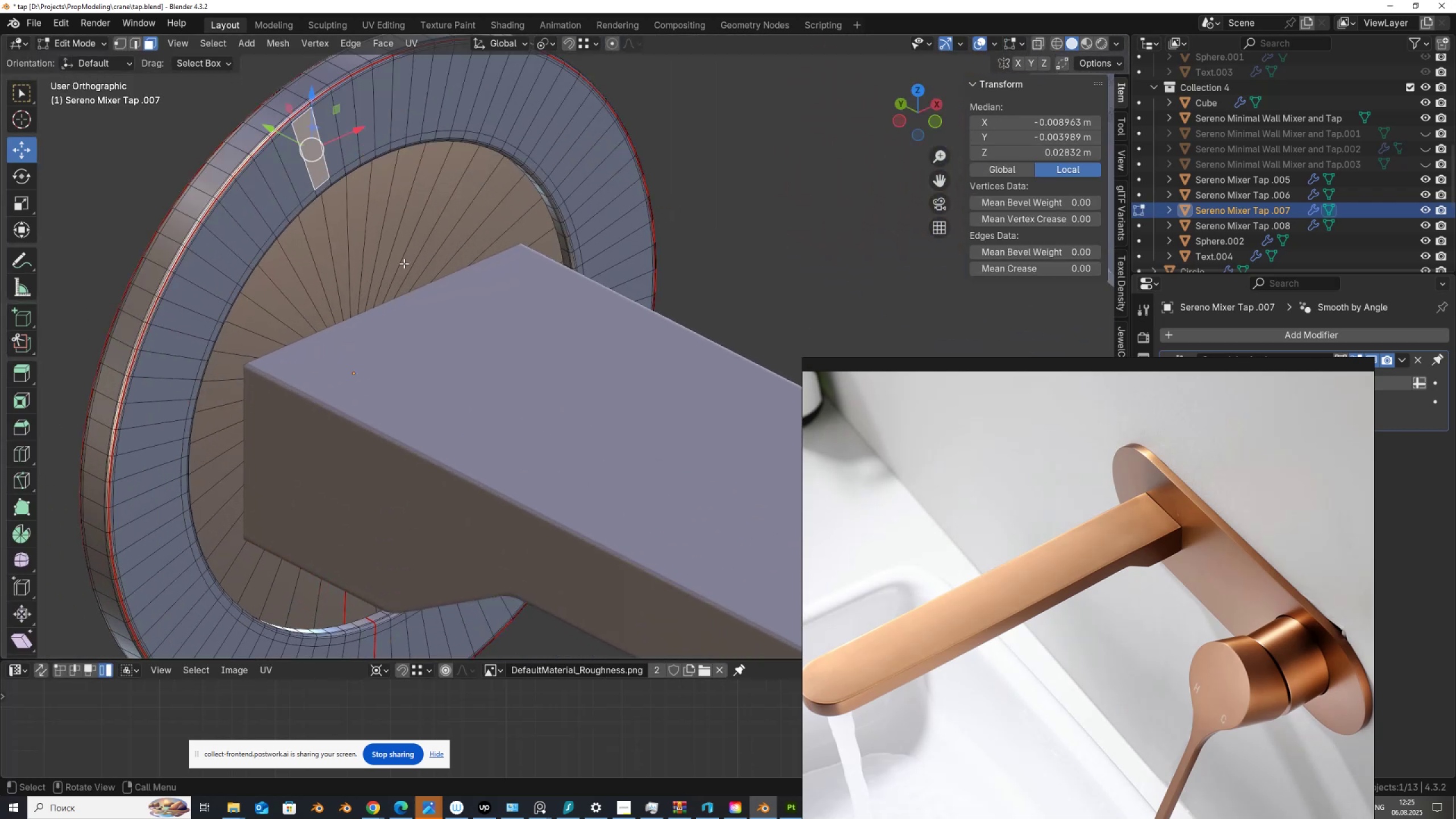 
hold_key(key=ShiftLeft, duration=0.41)
 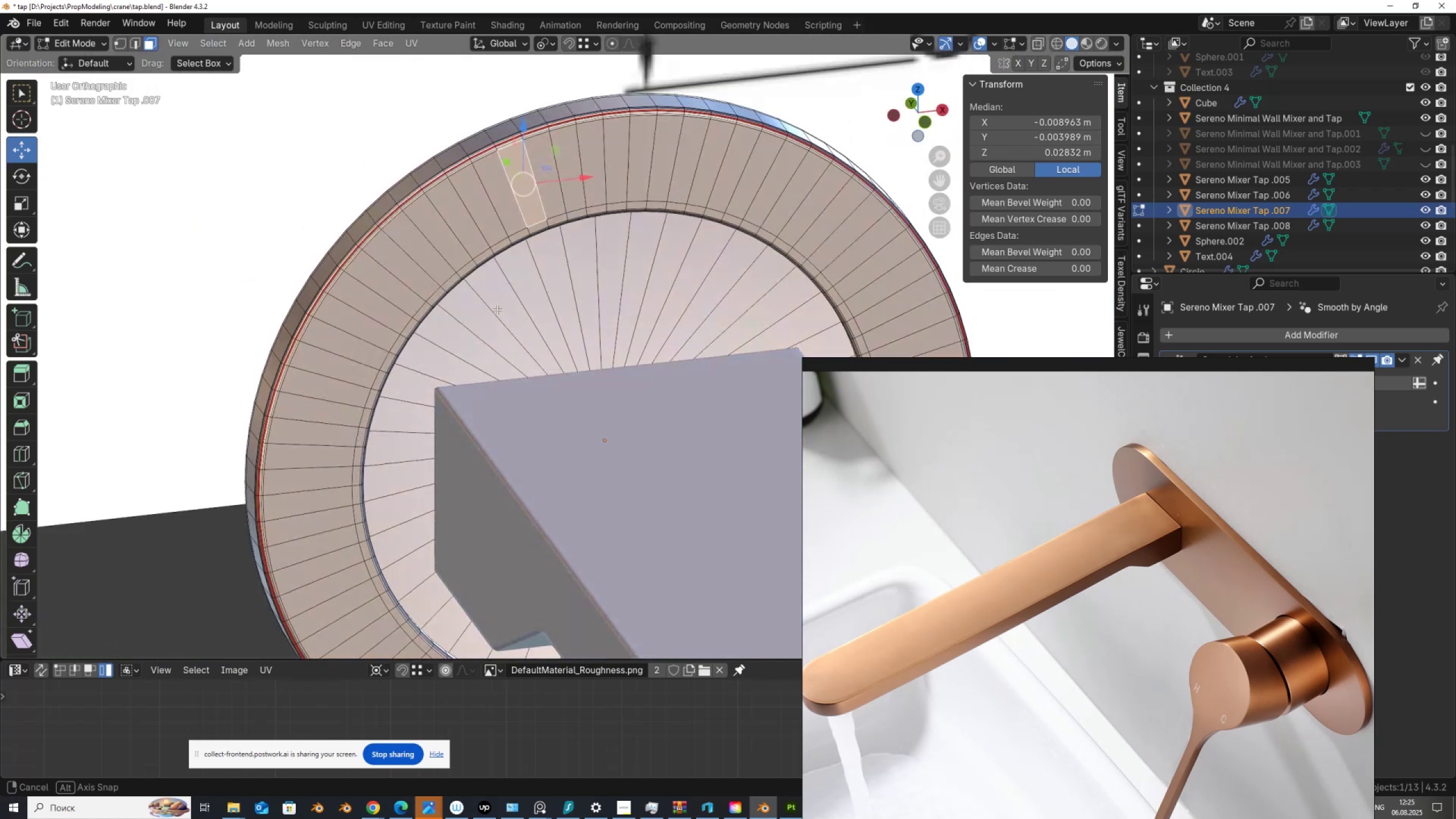 
key(Alt+AltLeft)
 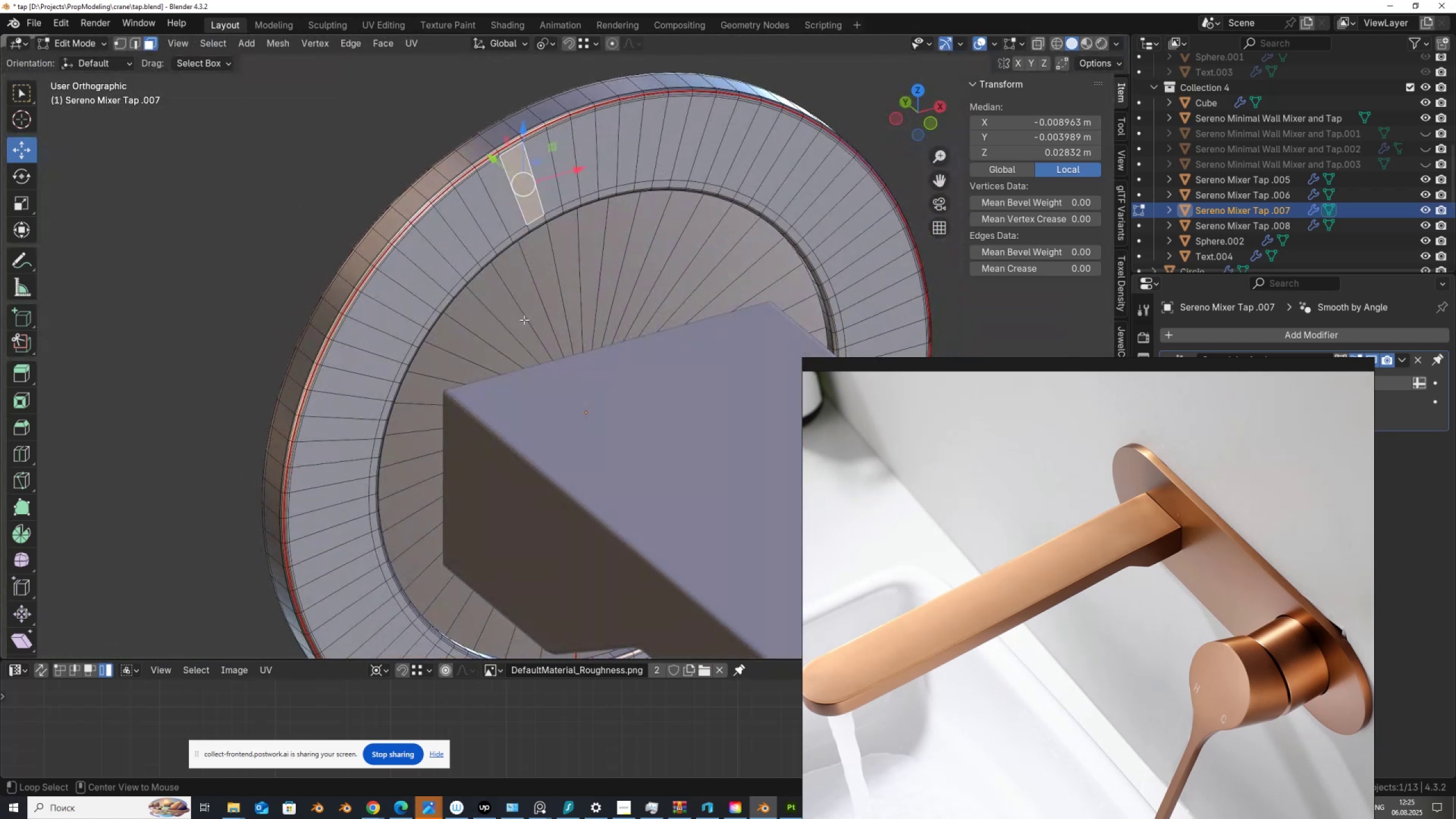 
key(Alt+Z)
 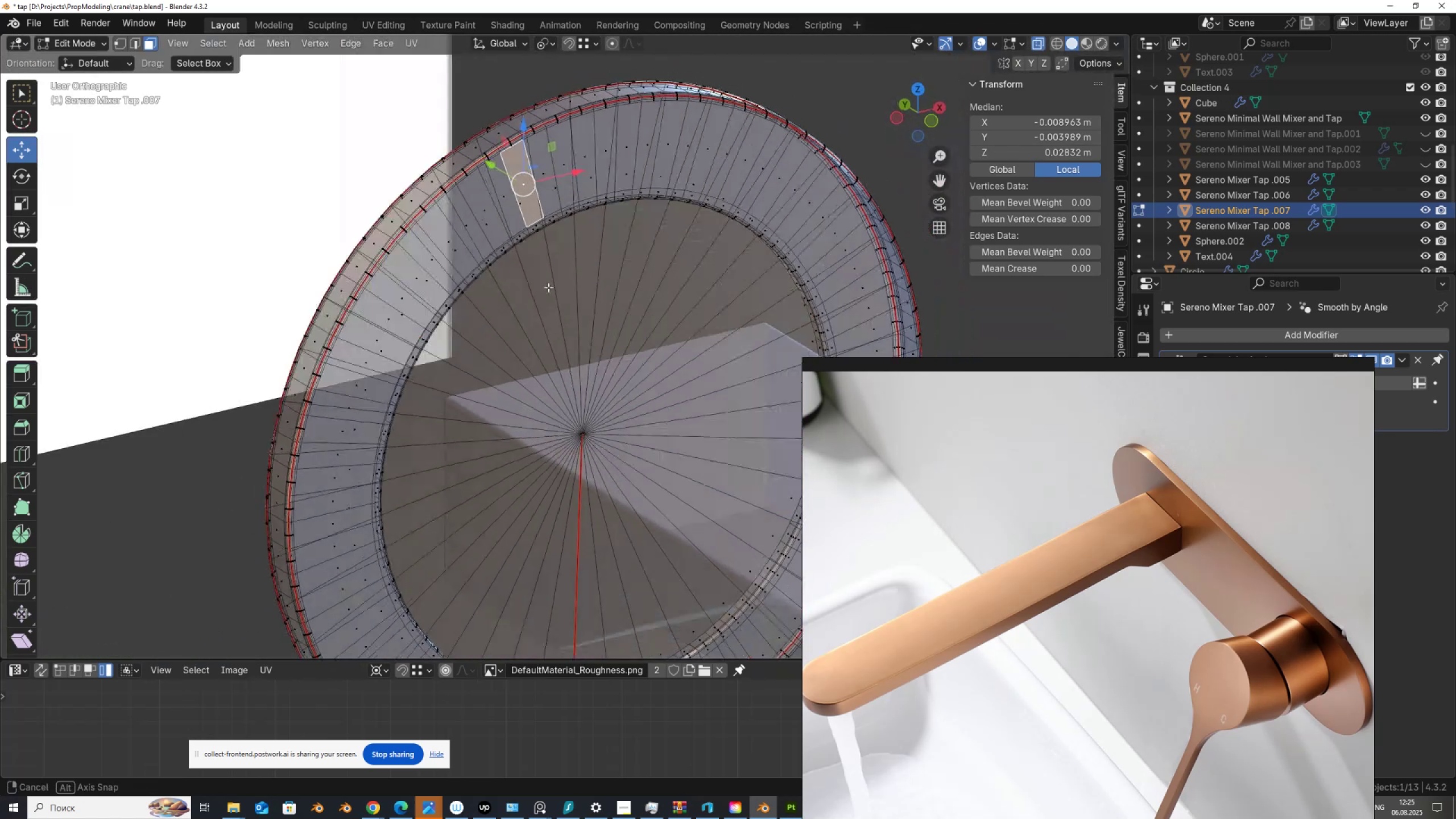 
scroll: coordinate [522, 258], scroll_direction: up, amount: 4.0
 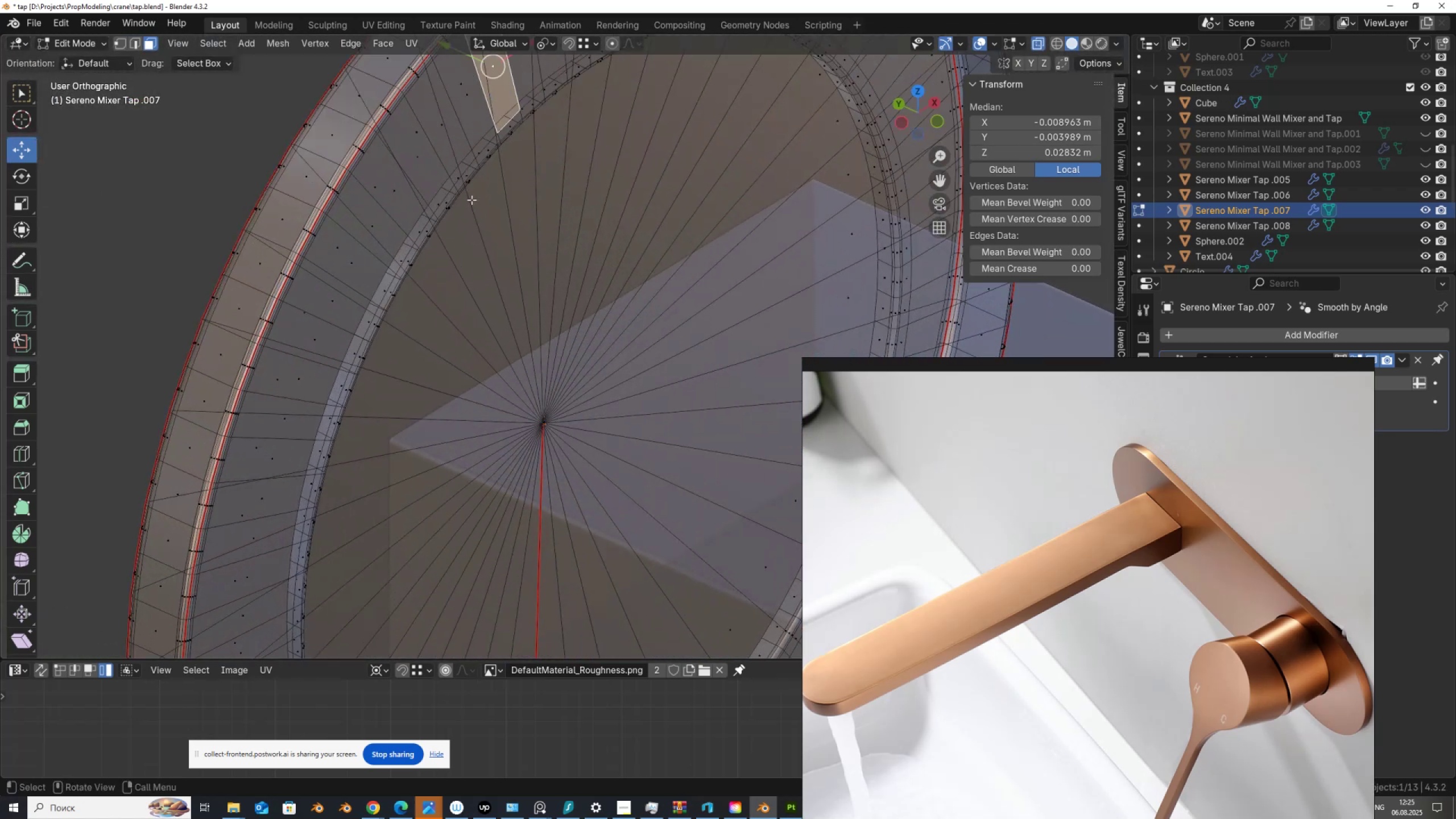 
hold_key(key=AltLeft, duration=1.18)
left_click([465, 164])
 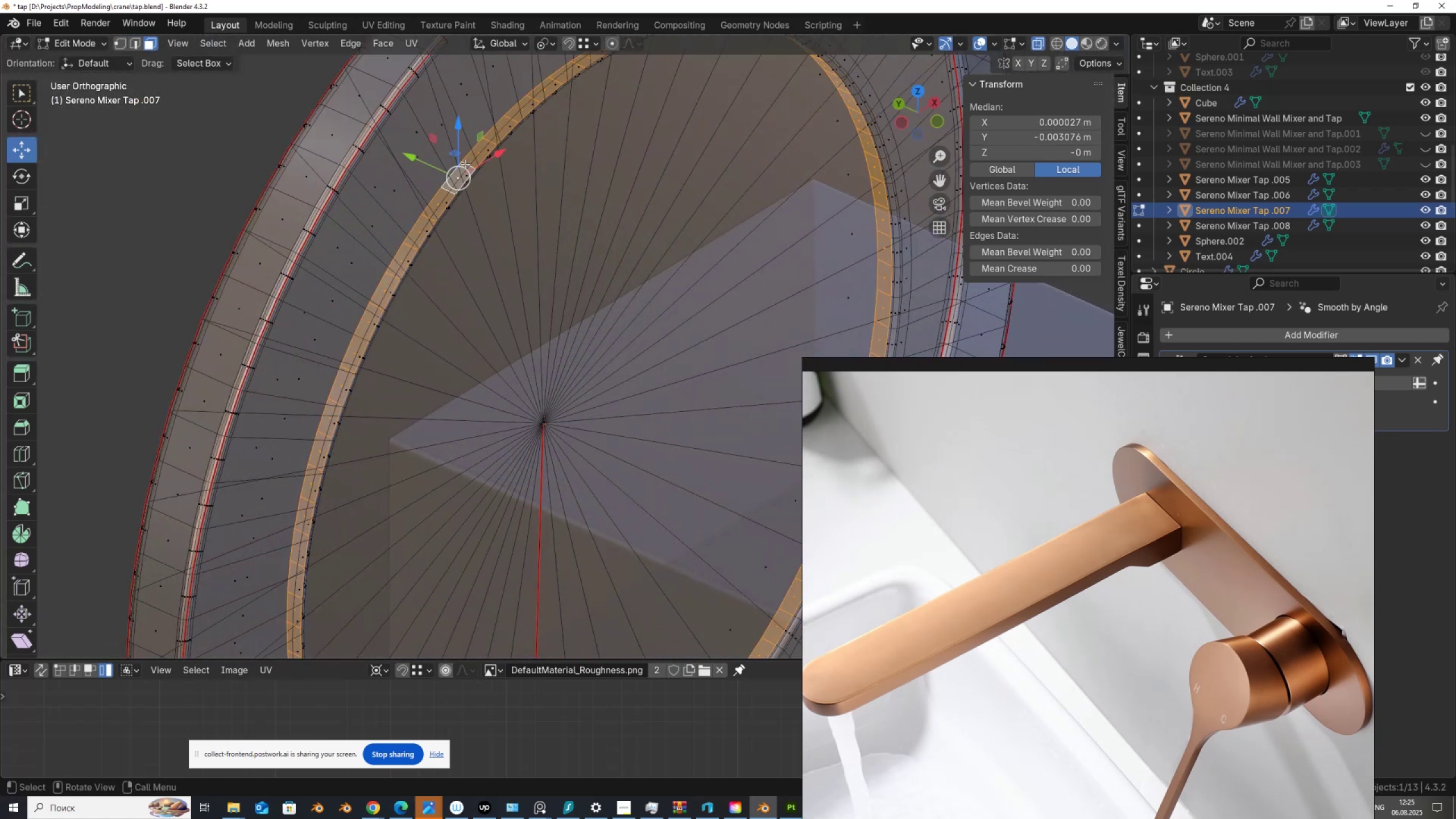 
key(Alt+Control+NumpadAdd)
 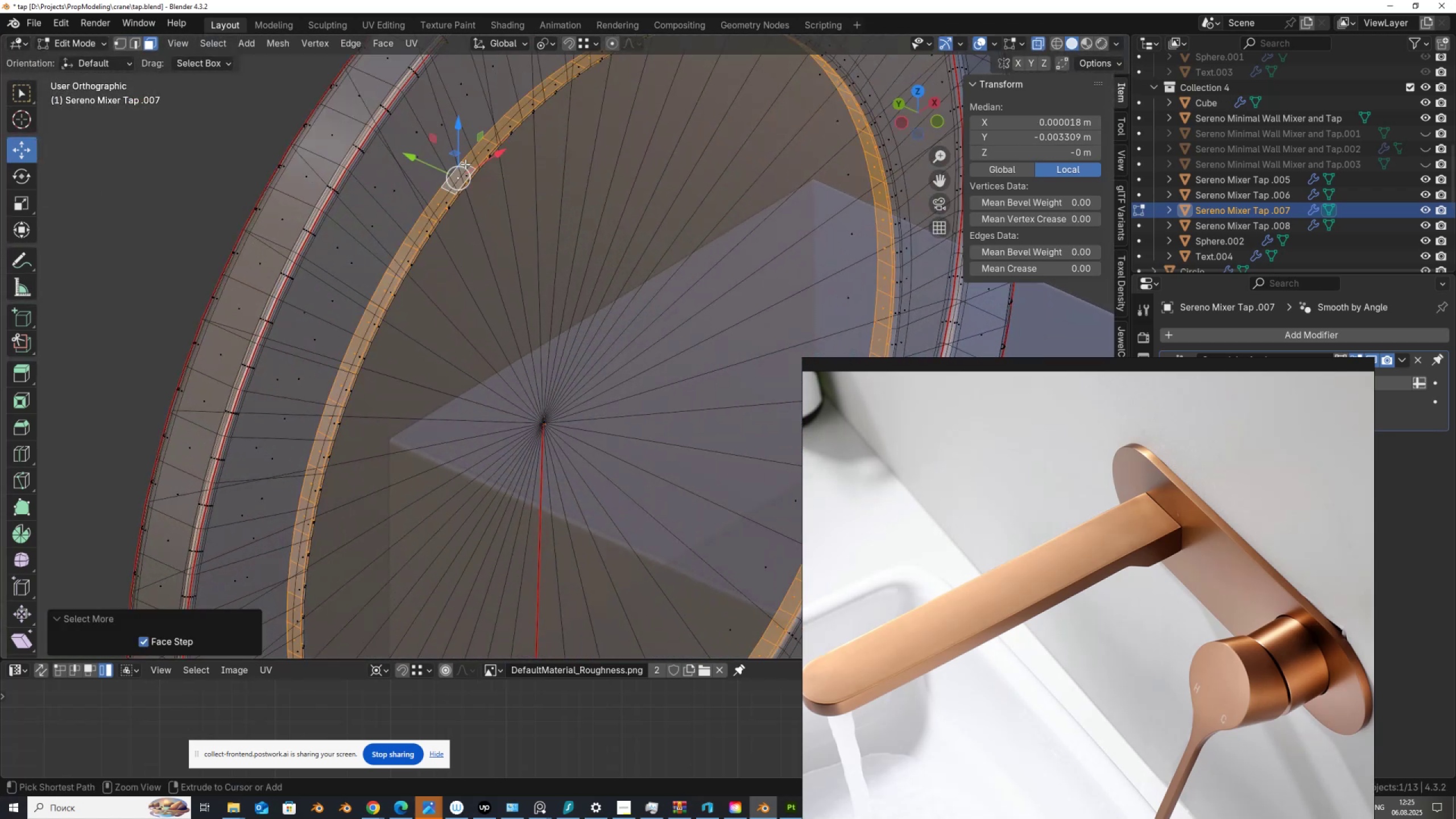 
key(Control+NumpadAdd)
 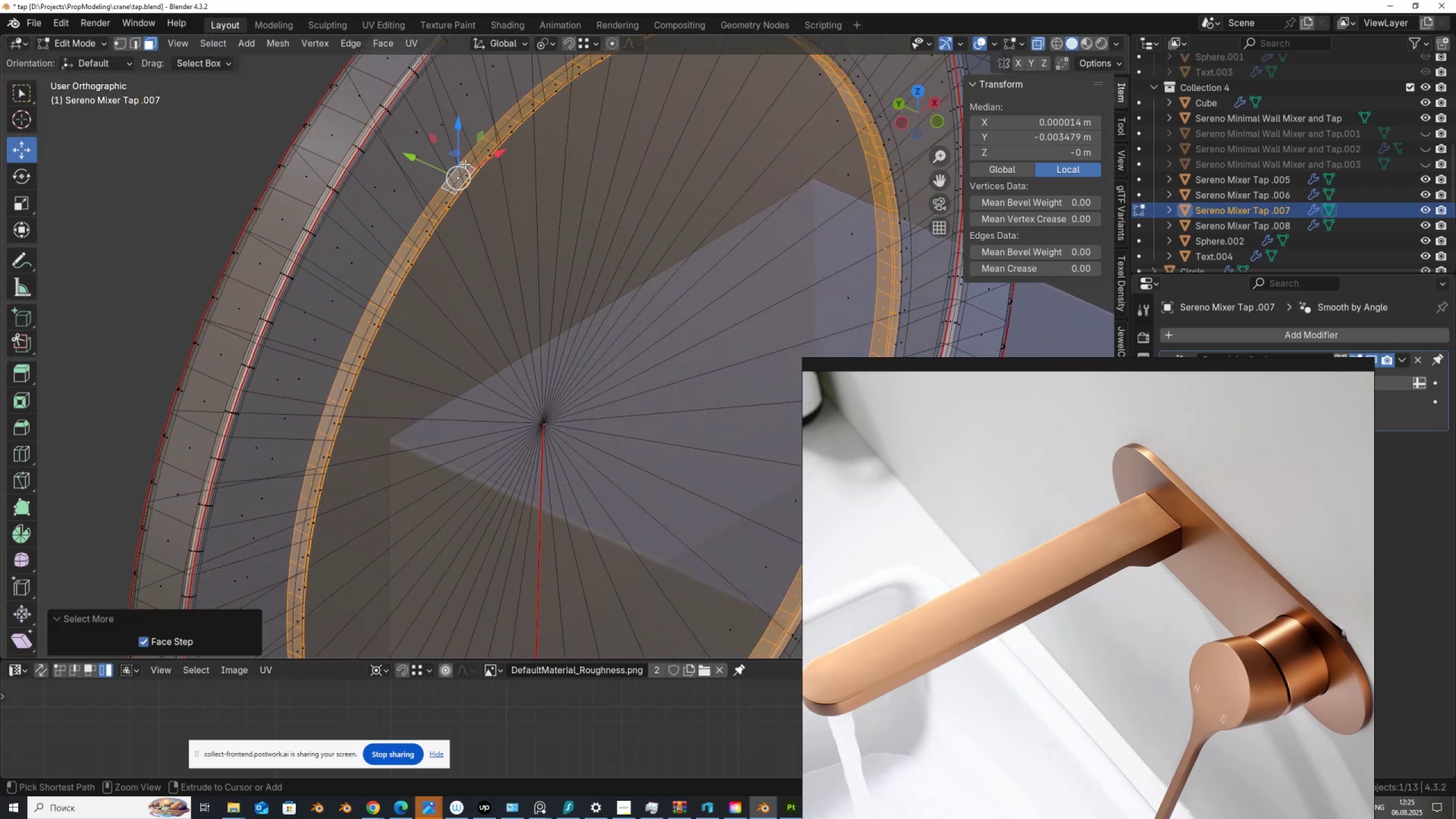 
key(Control+NumpadAdd)
 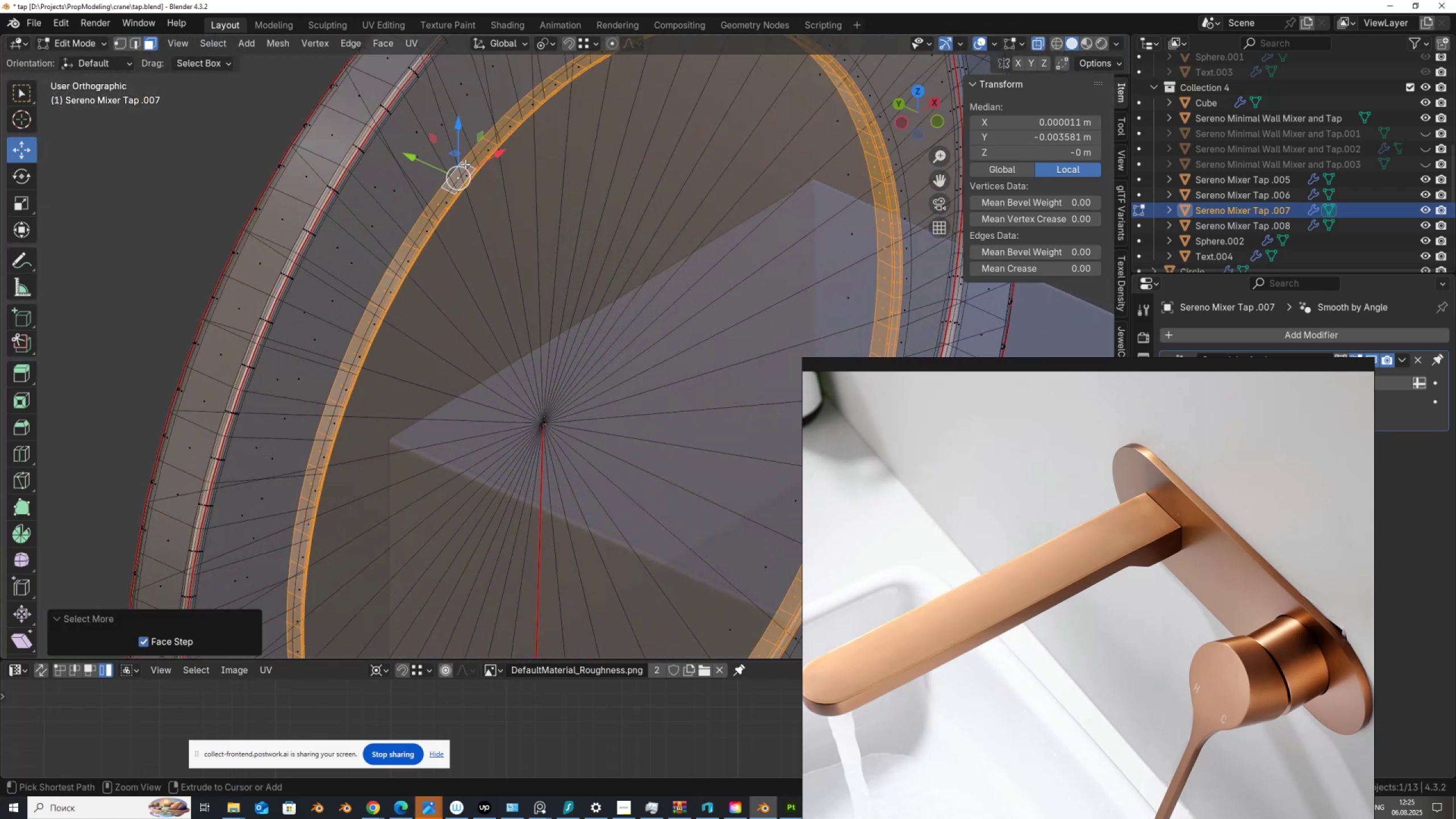 
key(Control+NumpadAdd)
 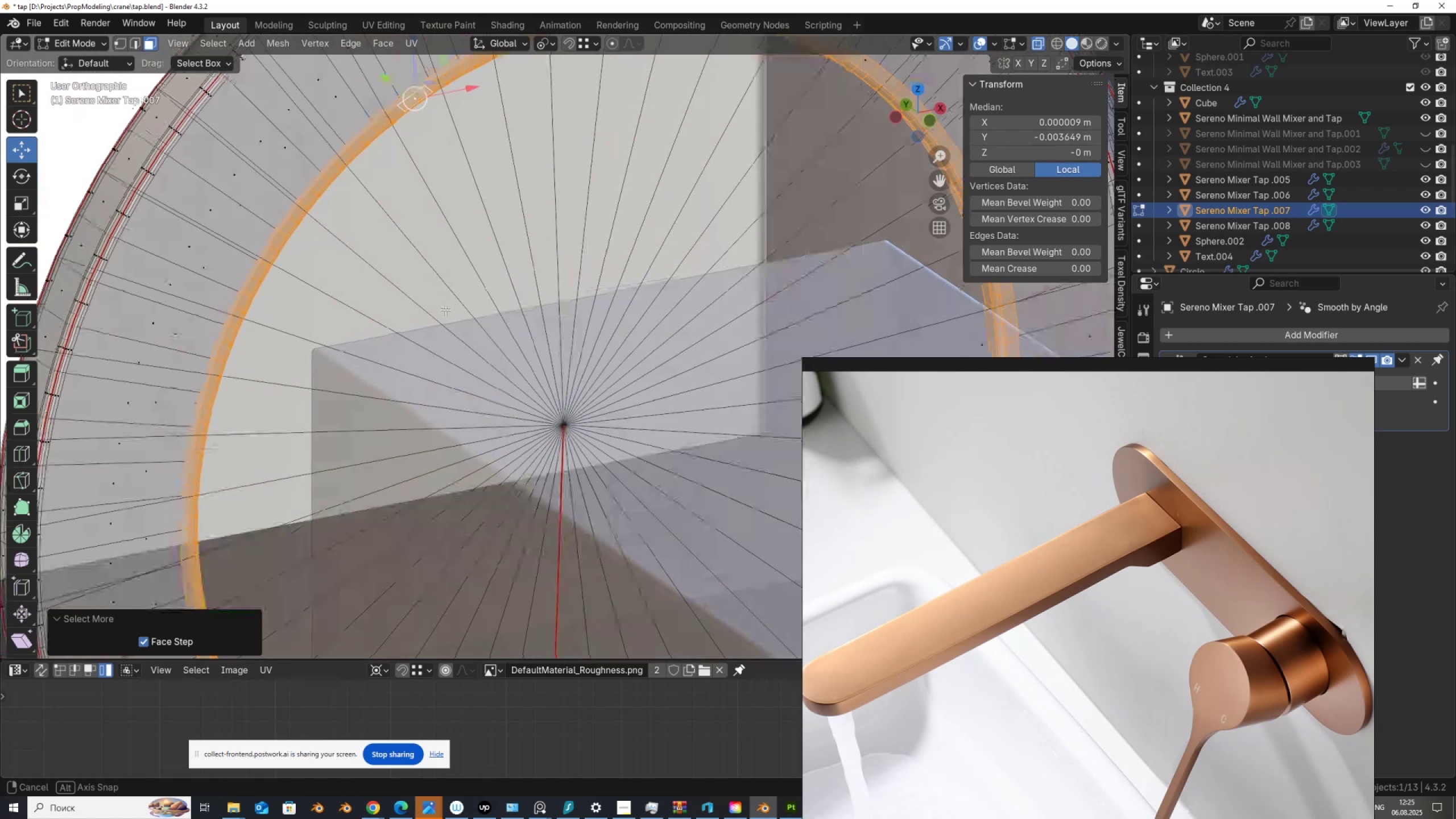 
key(X)
 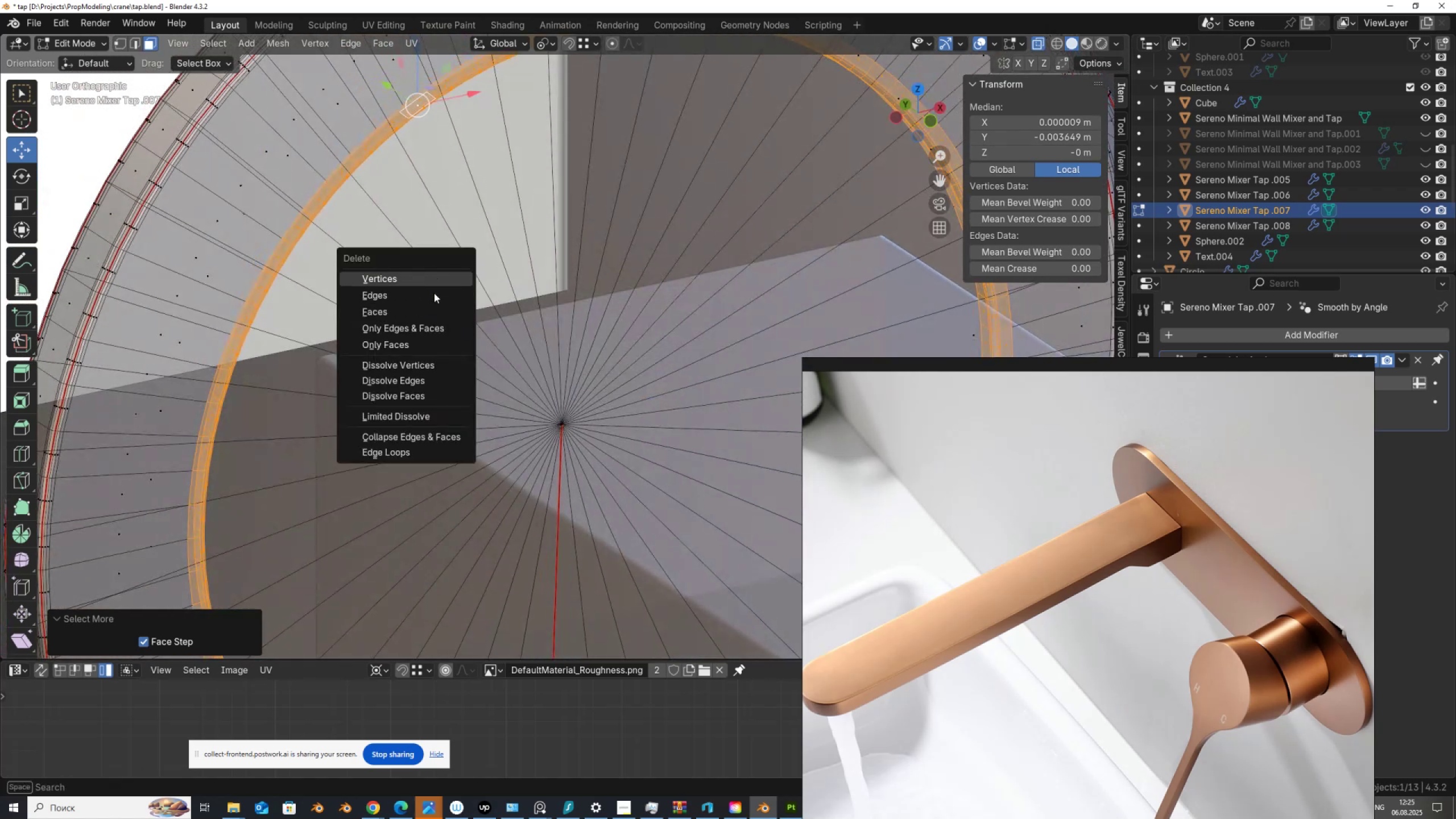 
left_click([431, 314])
 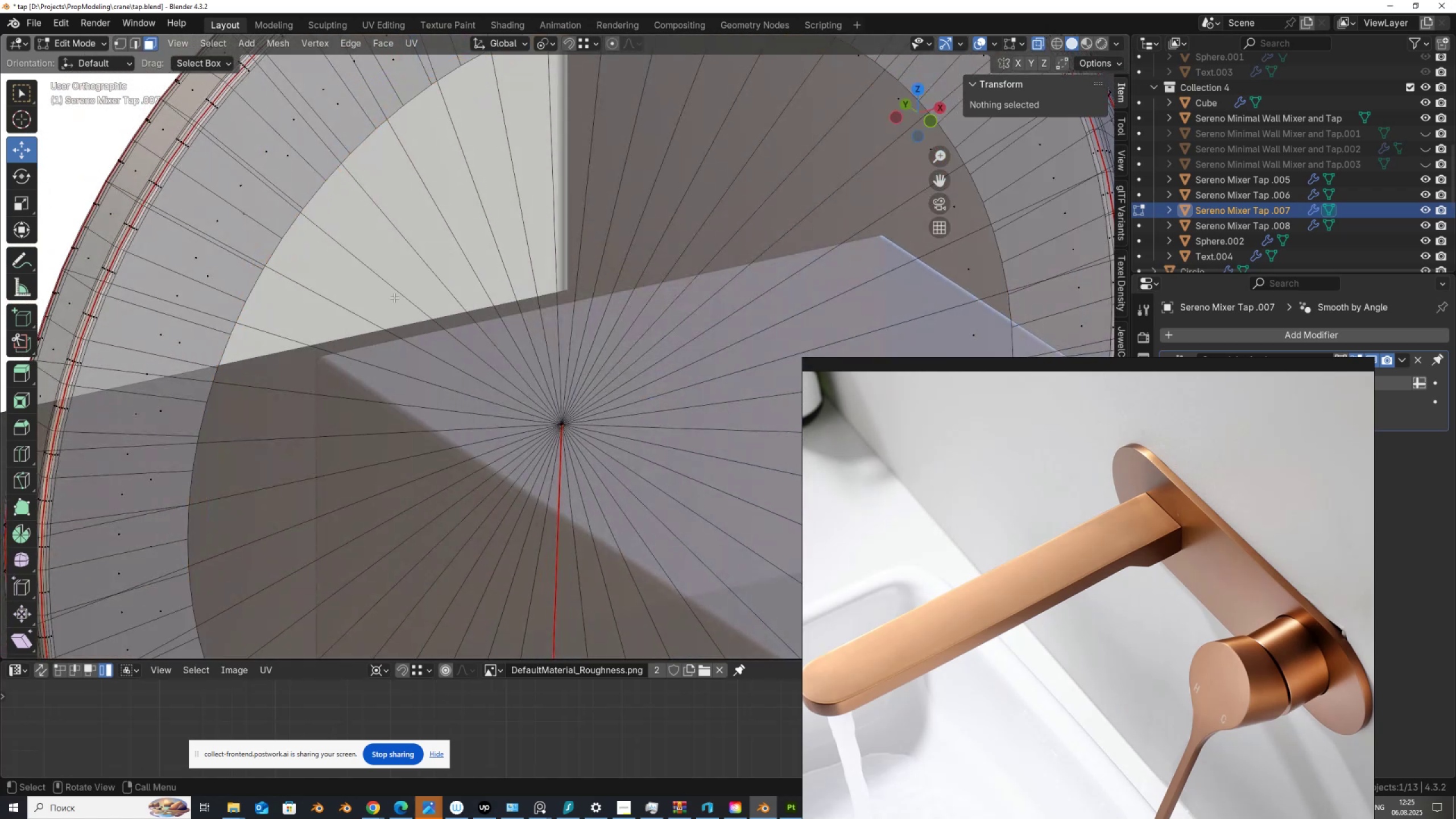 
key(2)
 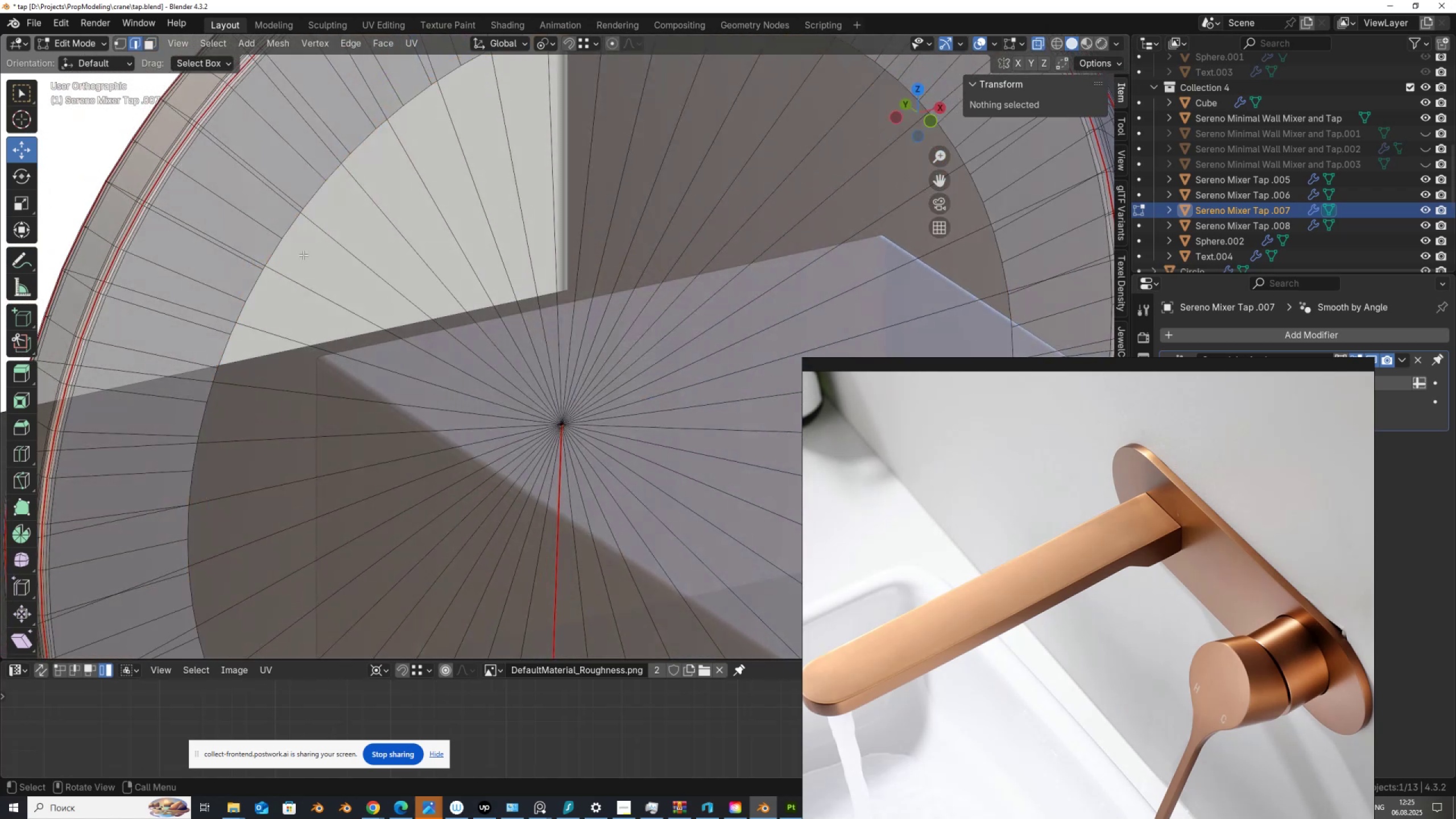 
hold_key(key=AltLeft, duration=0.84)
left_click([318, 189])
 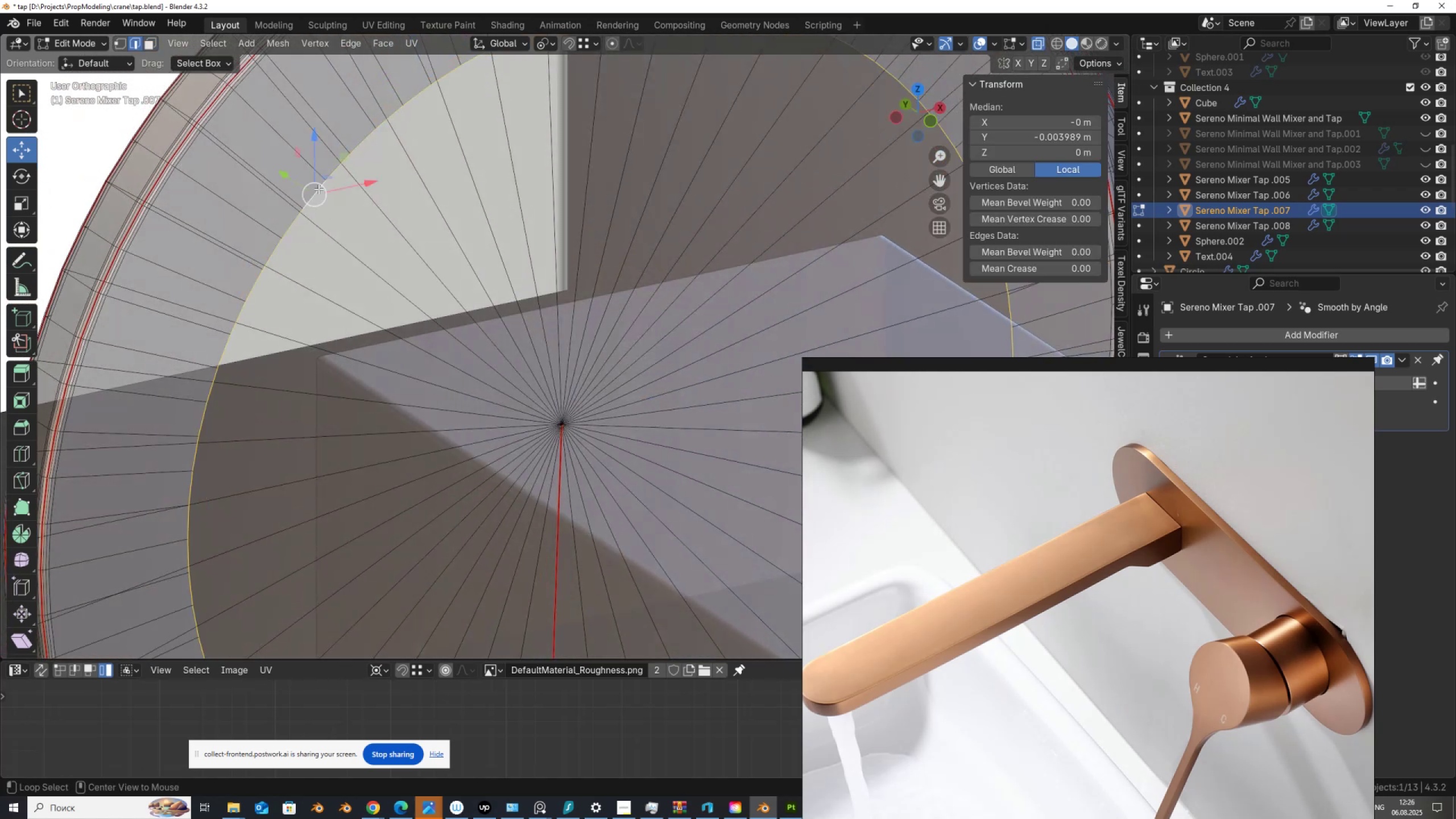 
hold_key(key=AltLeft, duration=5.67)
 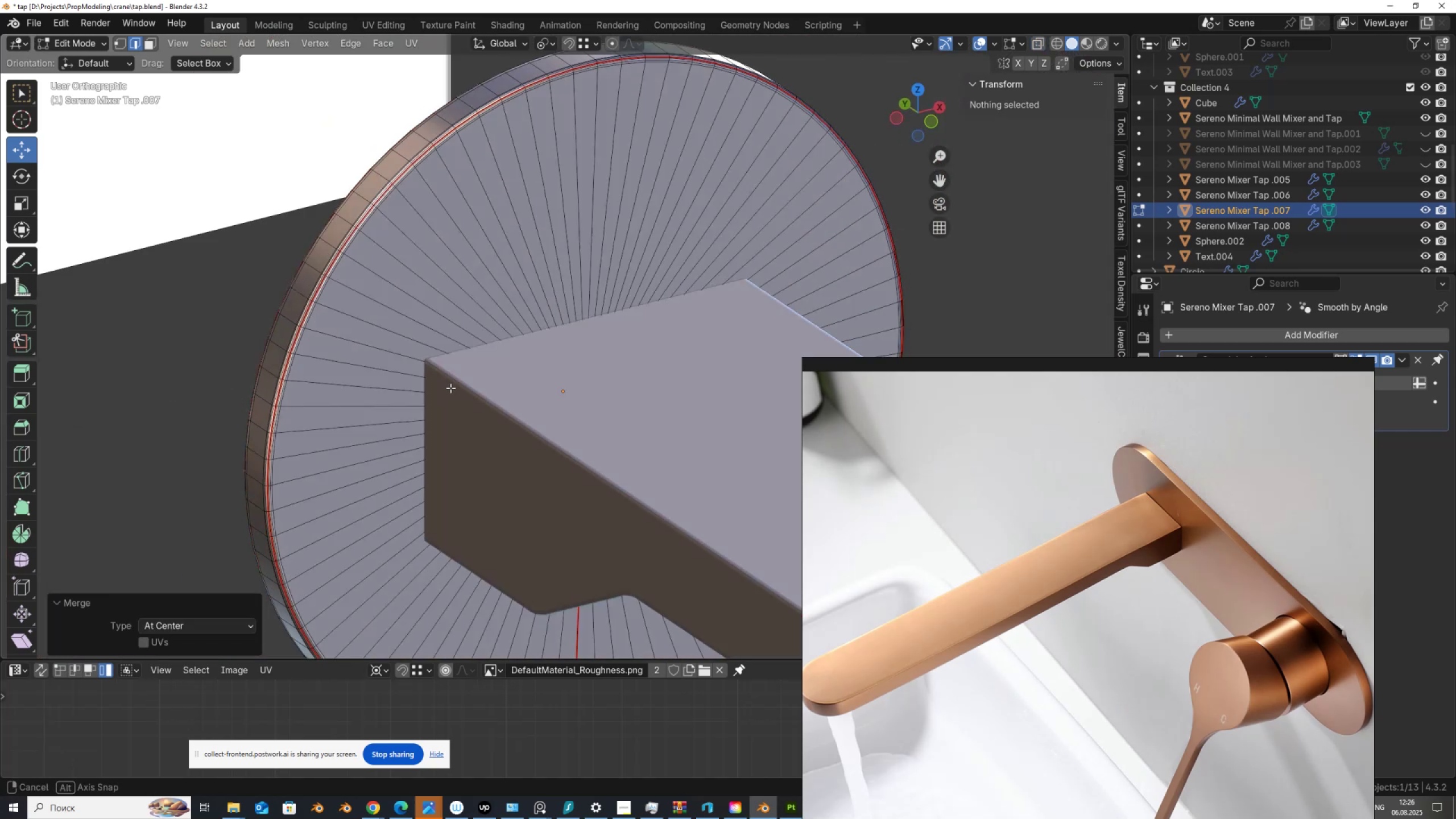 
key(M)
 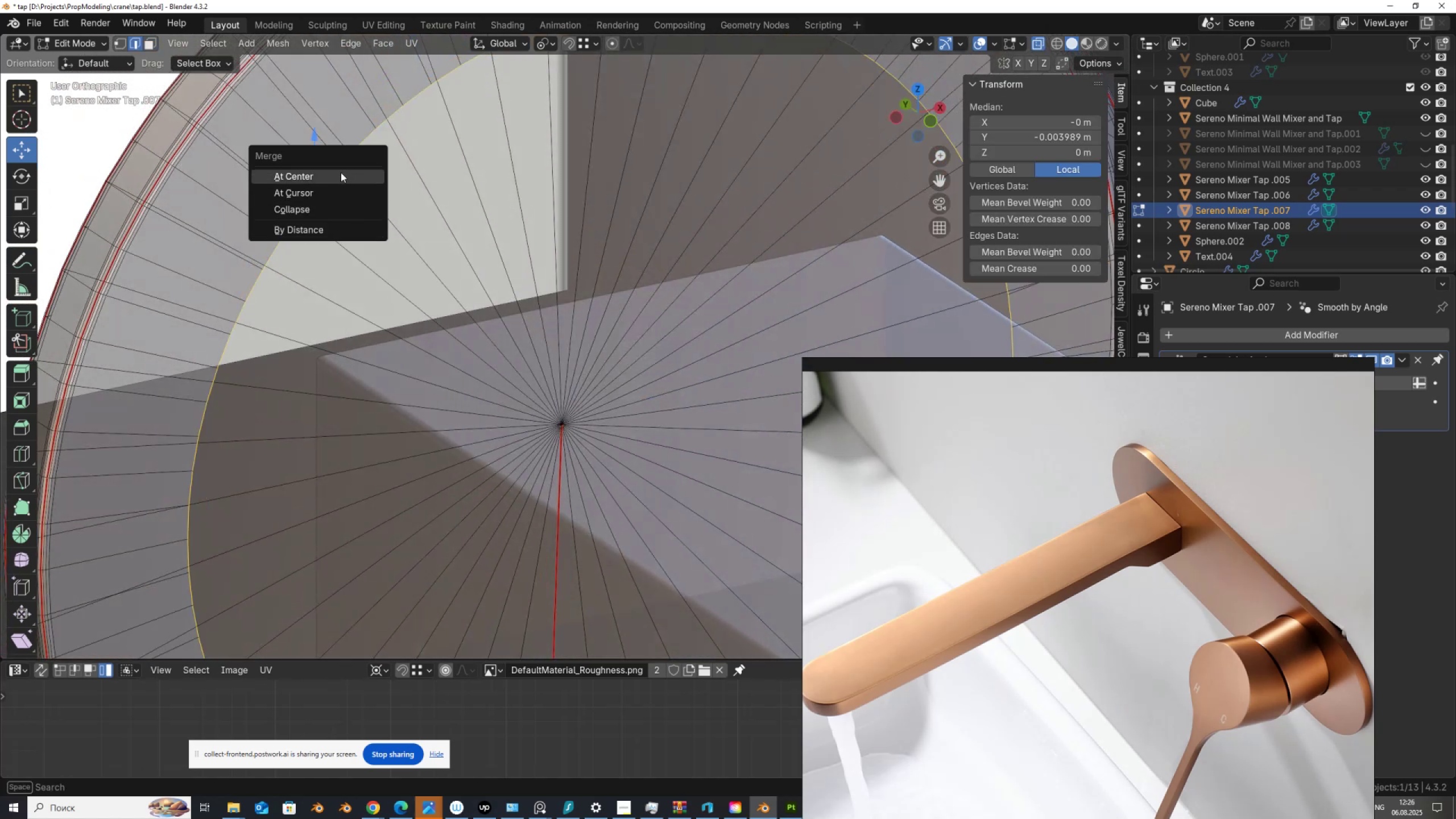 
left_click([341, 172])
 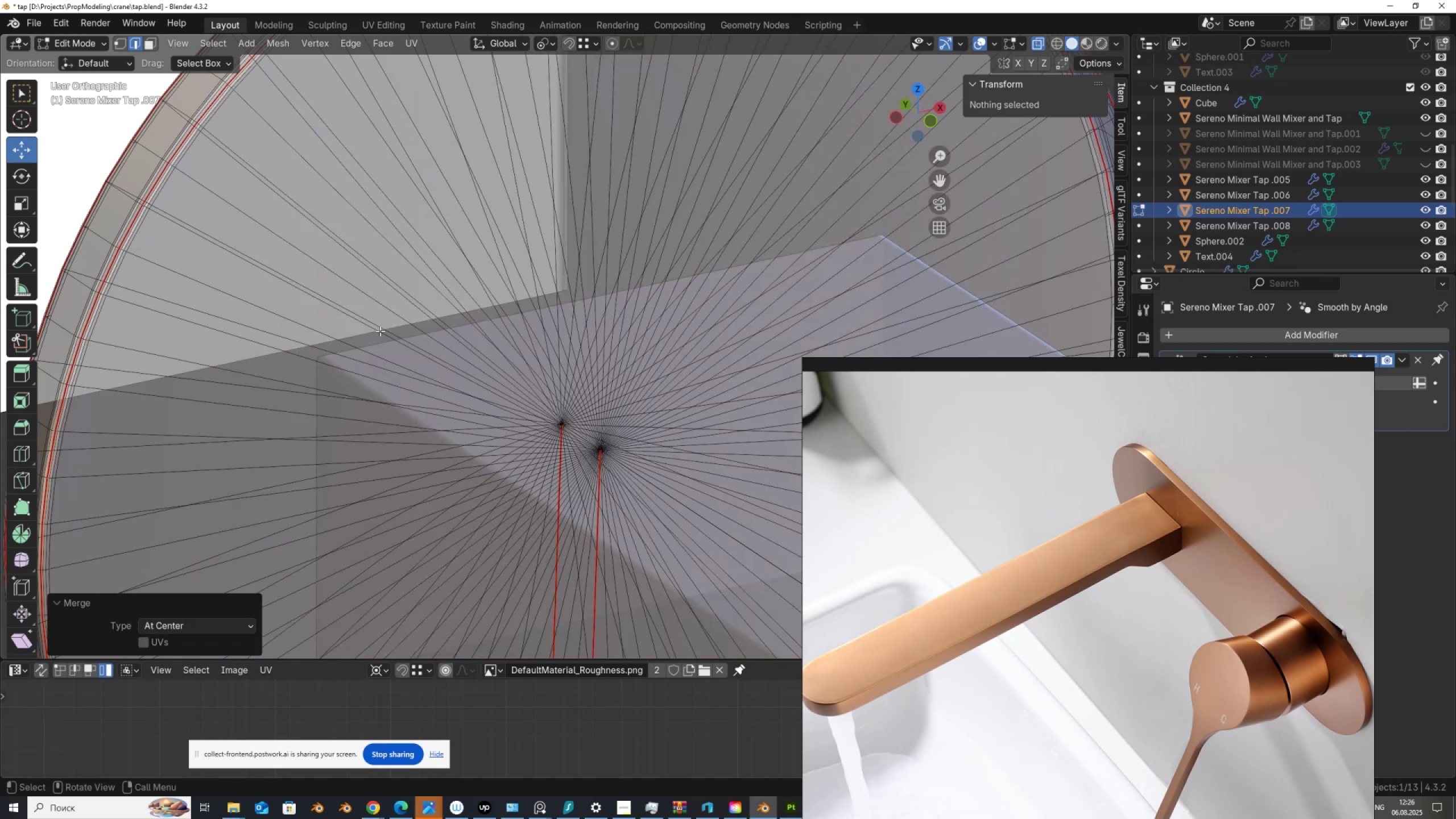 
scroll: coordinate [406, 351], scroll_direction: down, amount: 3.0
 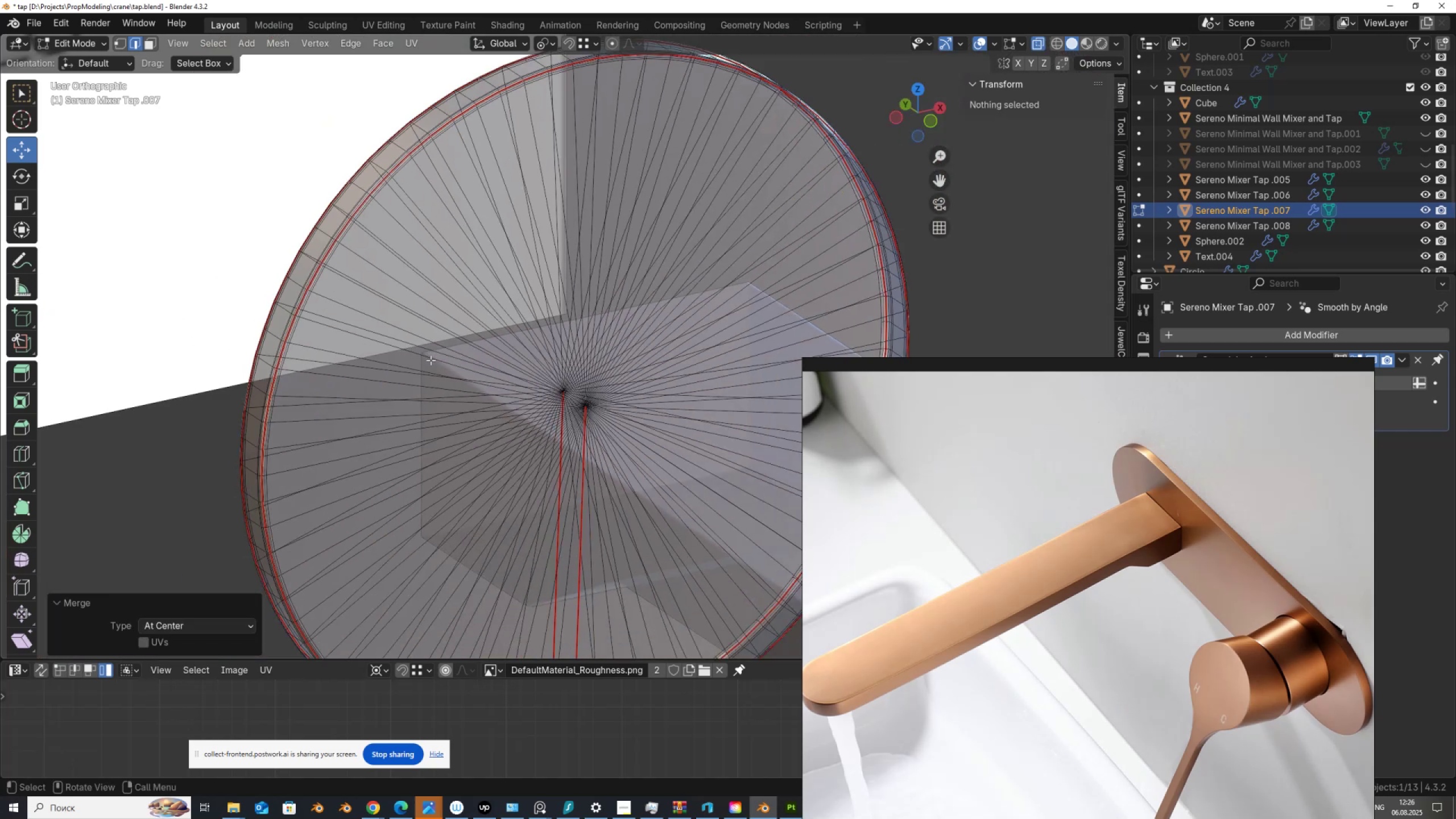 
key(Alt+Z)
 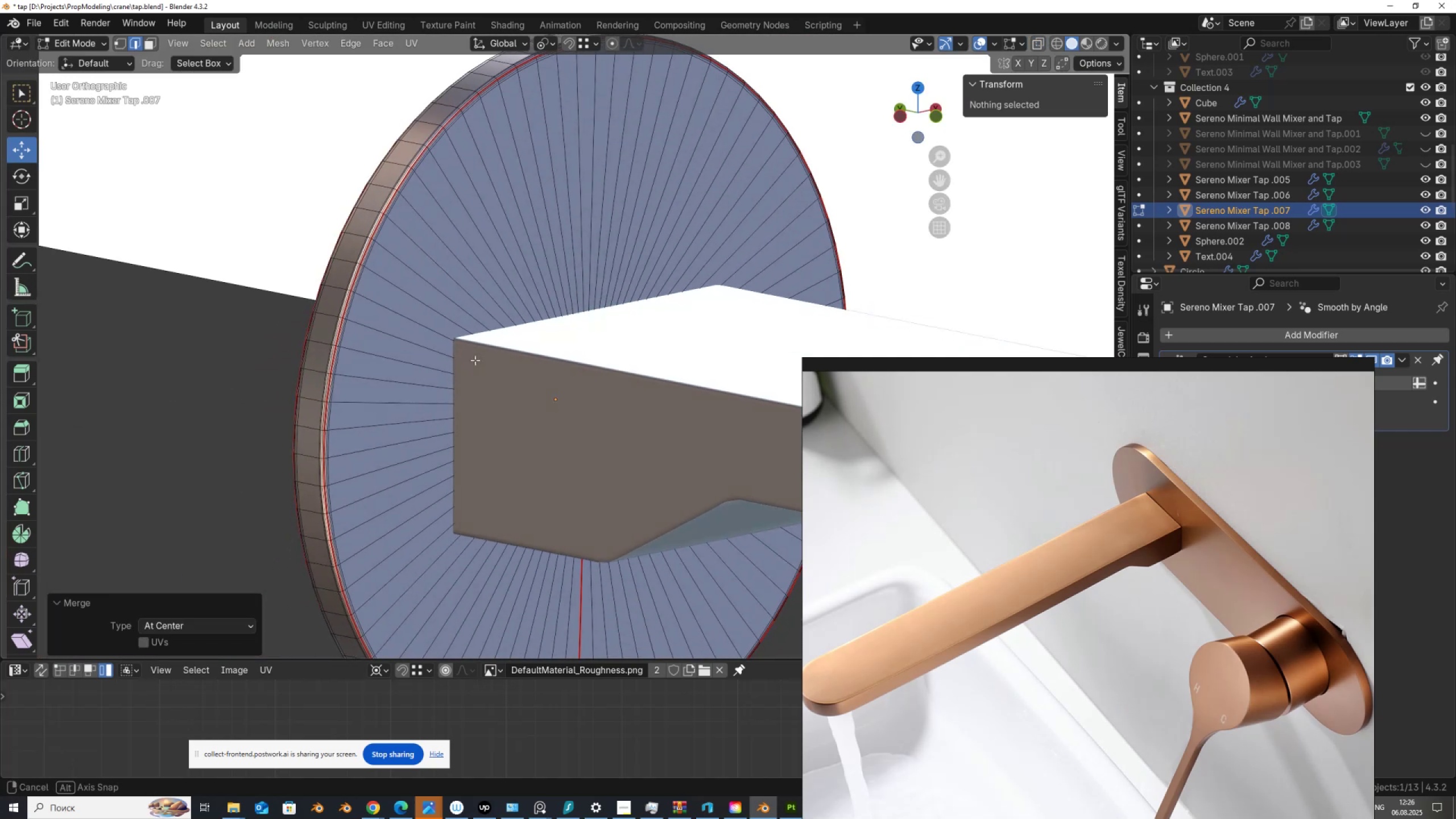 
scroll: coordinate [468, 360], scroll_direction: down, amount: 2.0
 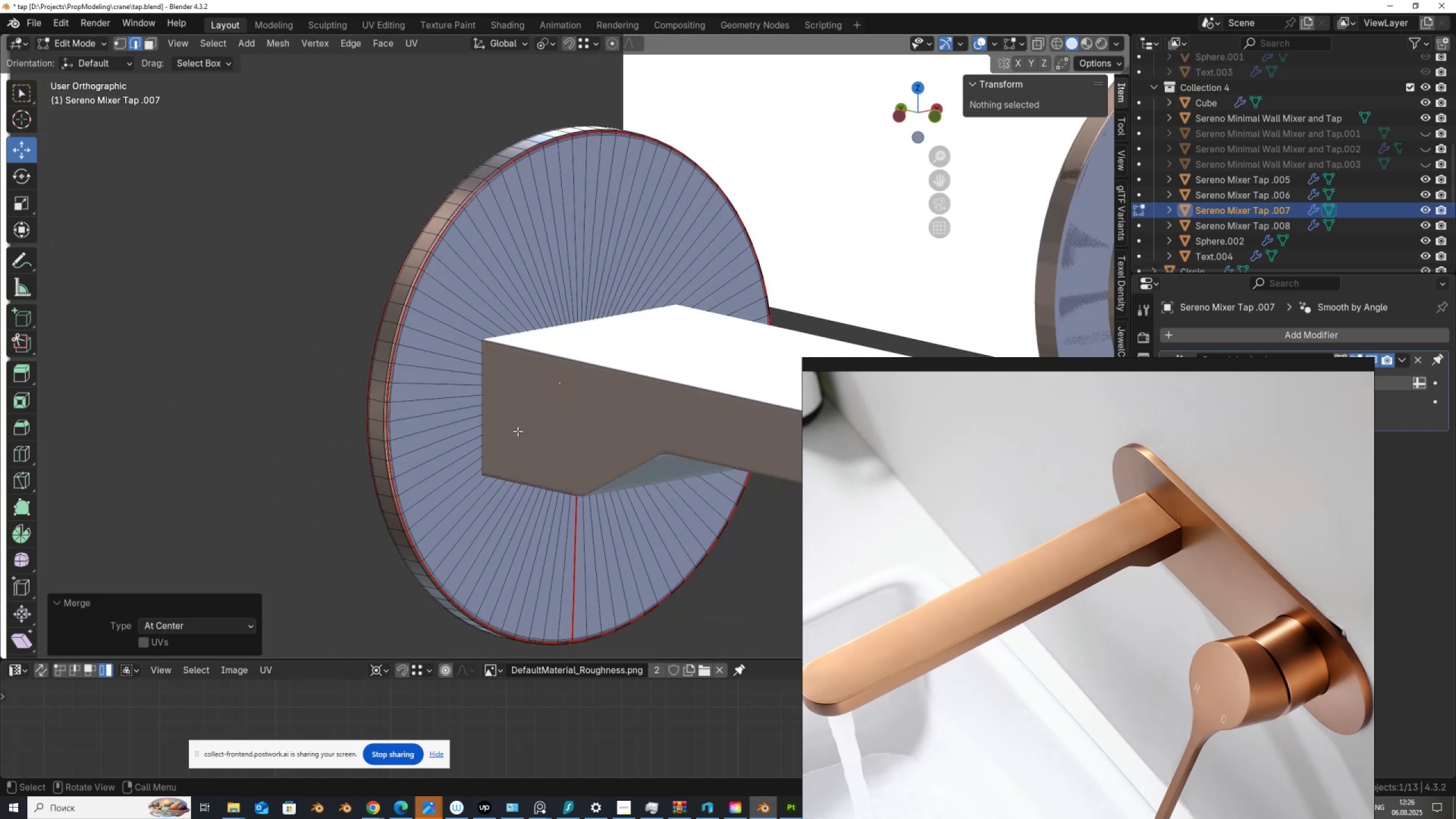 
hold_key(key=ShiftLeft, duration=0.49)
 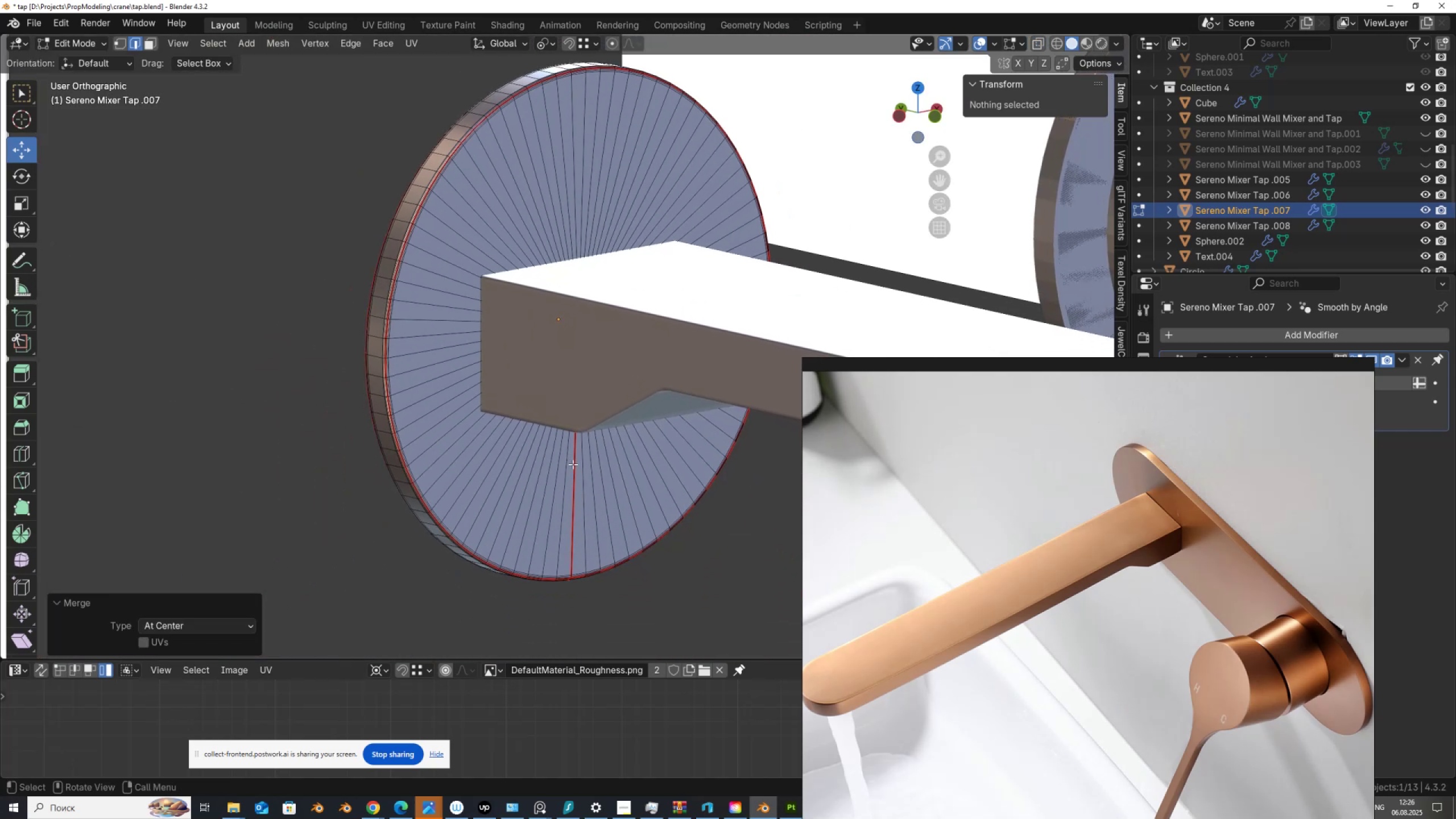 
key(2)
 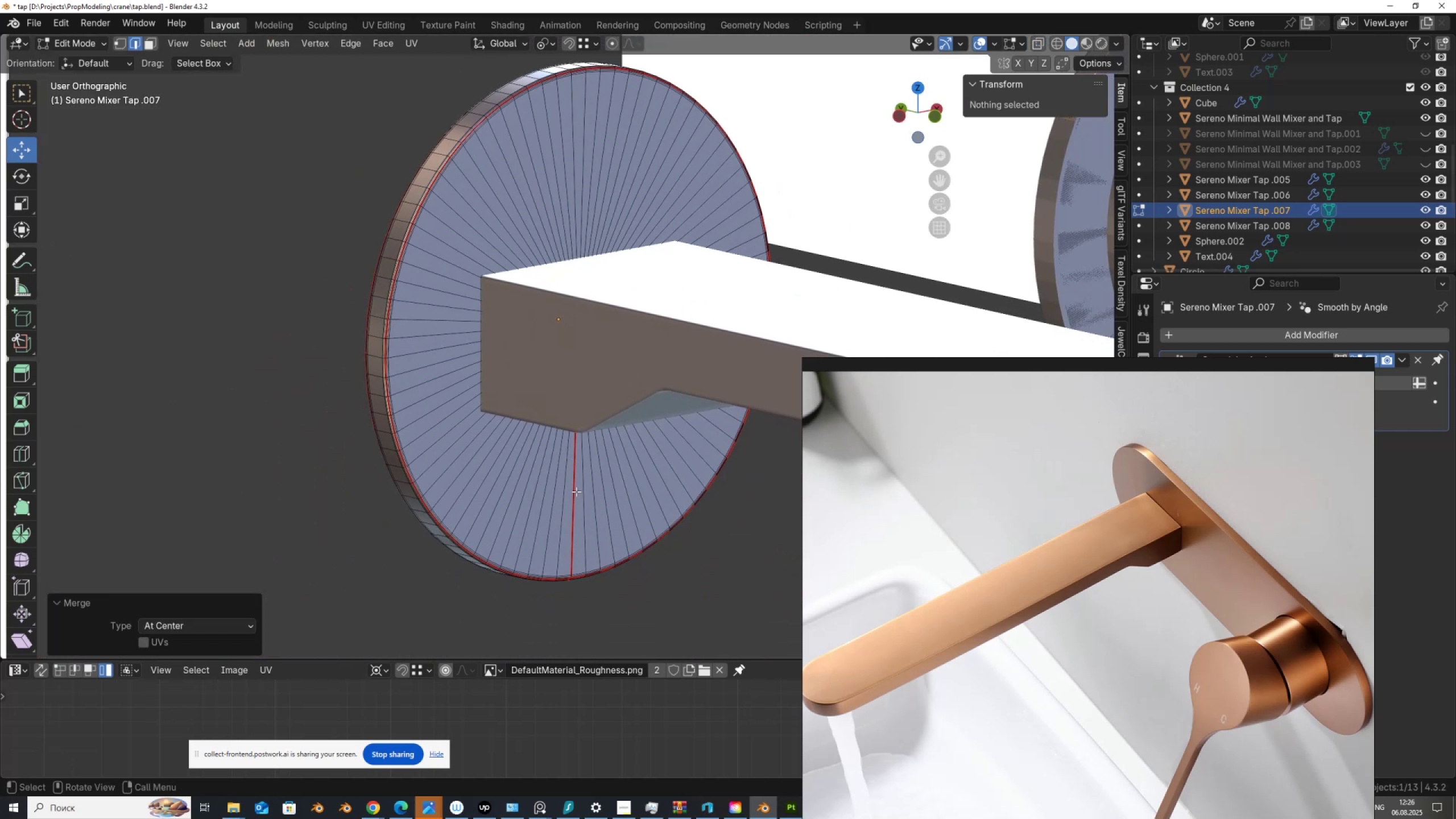 
left_click([576, 491])
 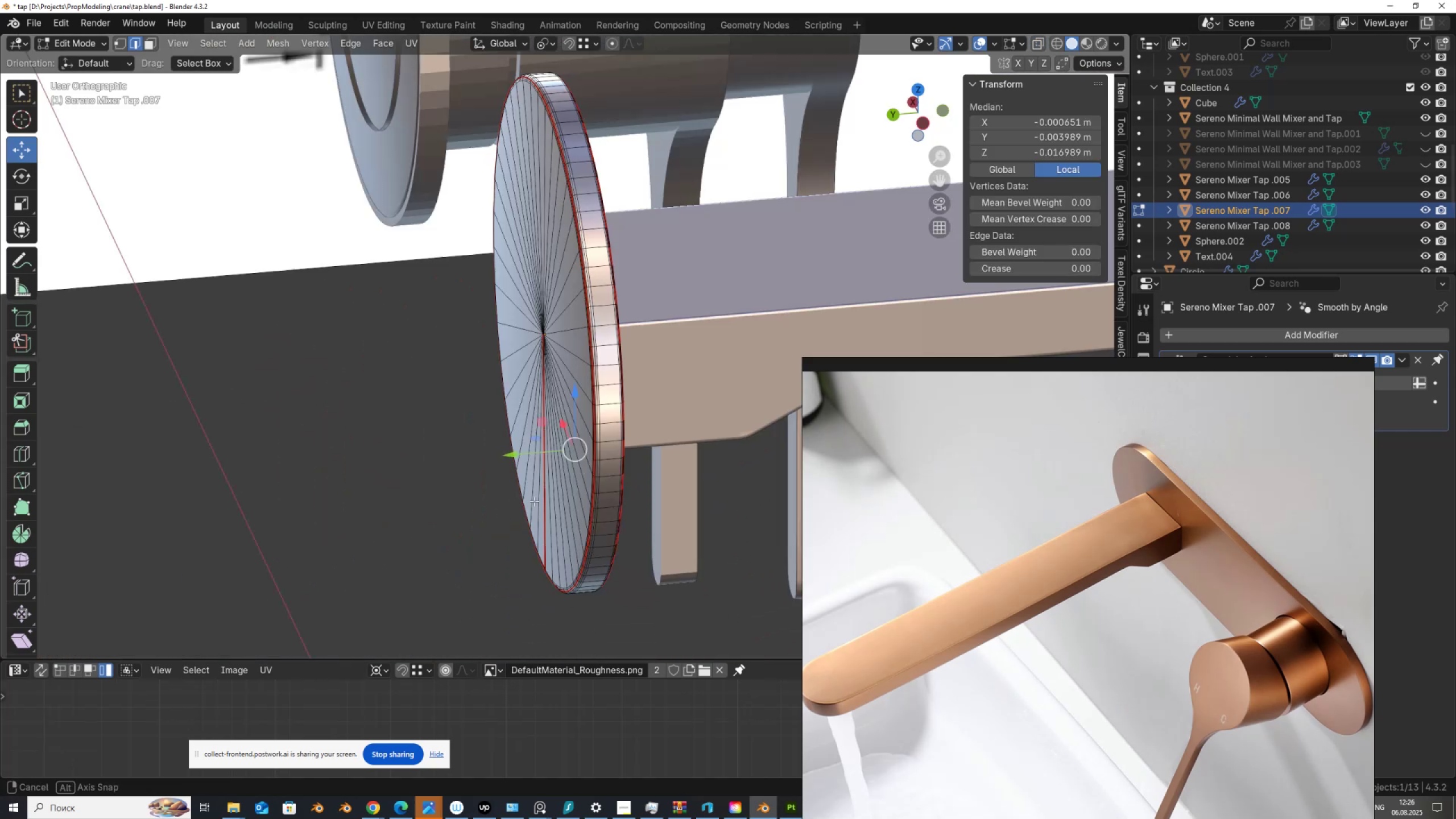 
hold_key(key=ShiftLeft, duration=0.86)
left_click([555, 516])
 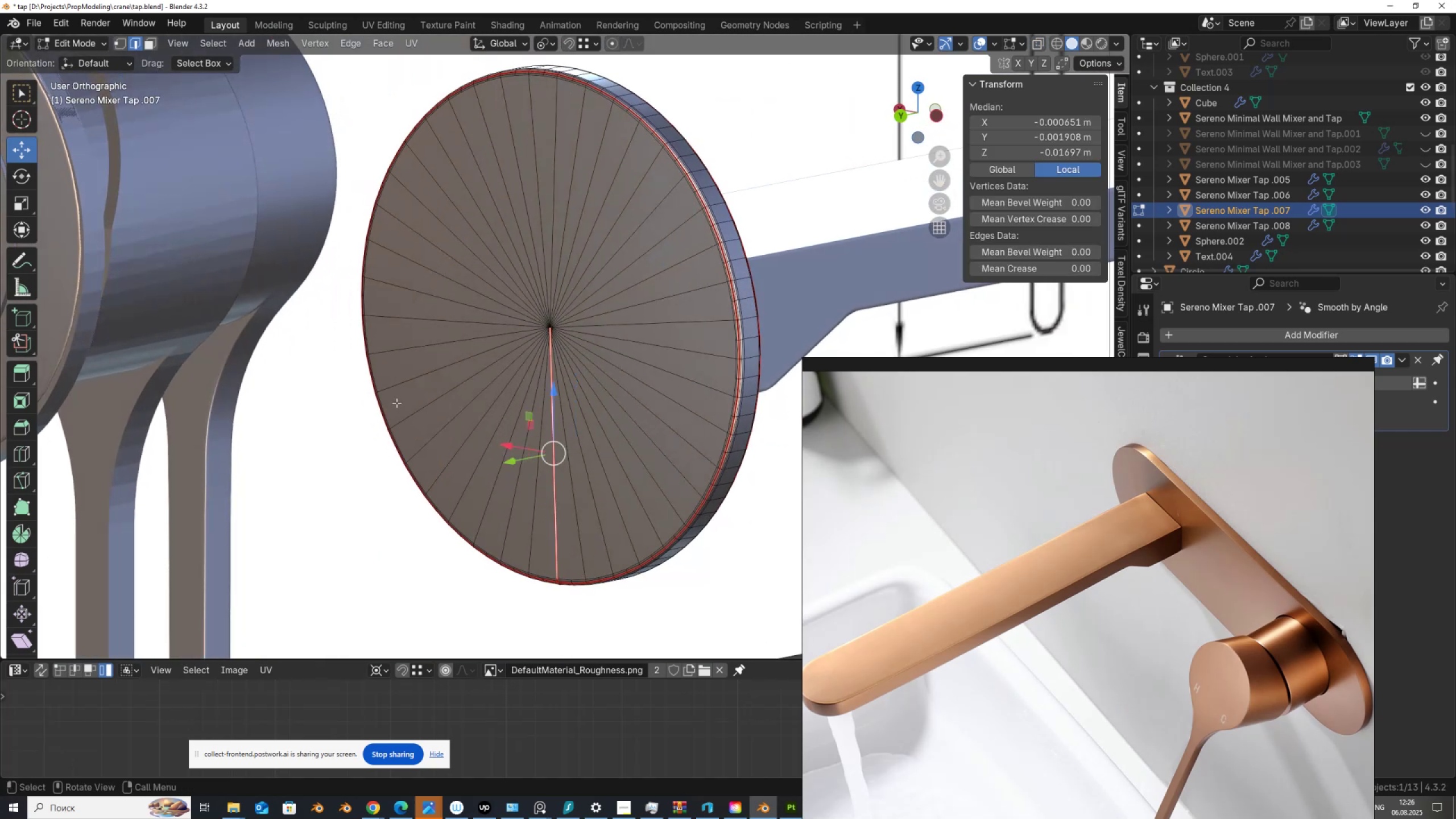 
right_click([396, 403])
 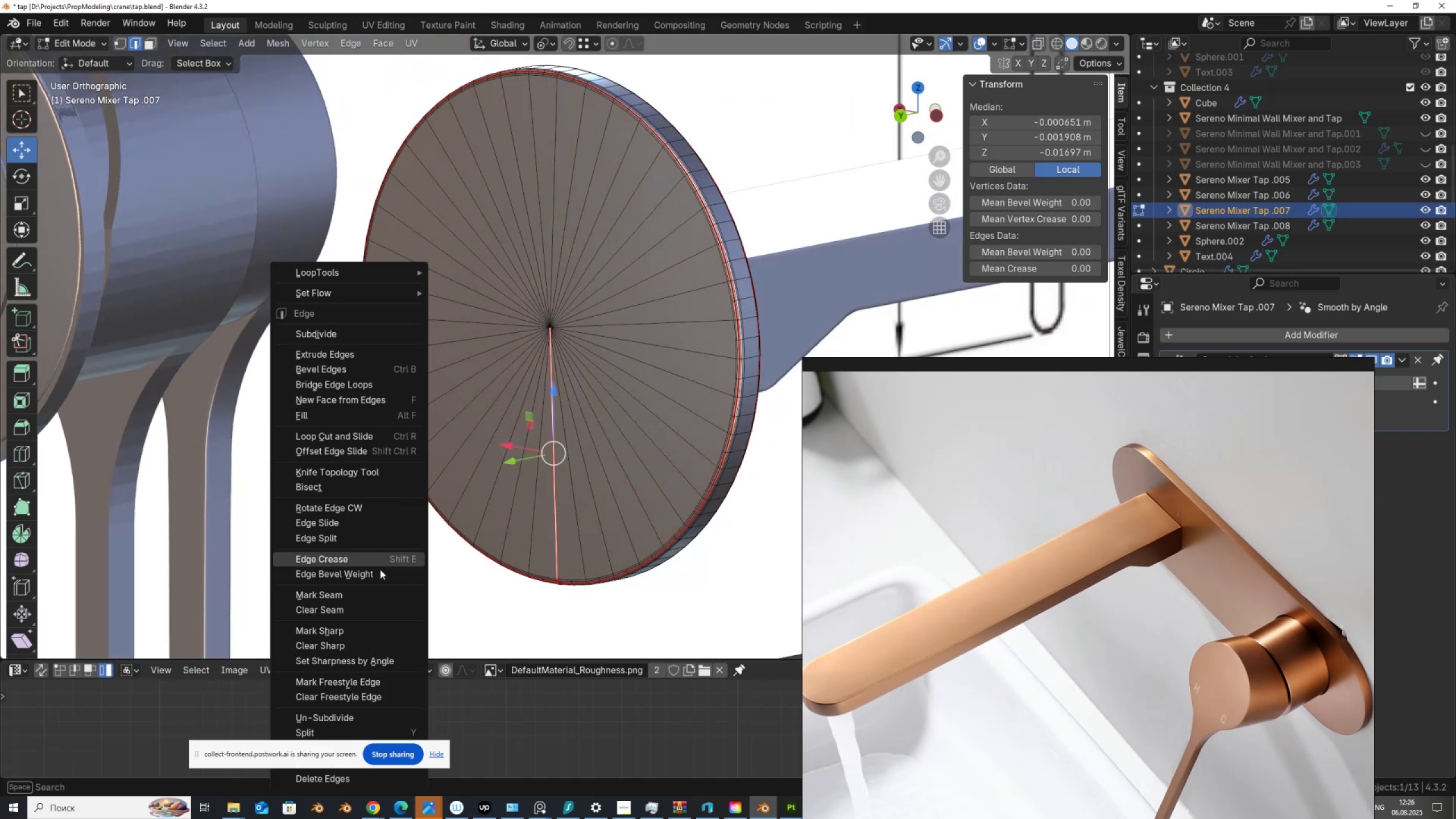 
mouse_move([378, 601])
 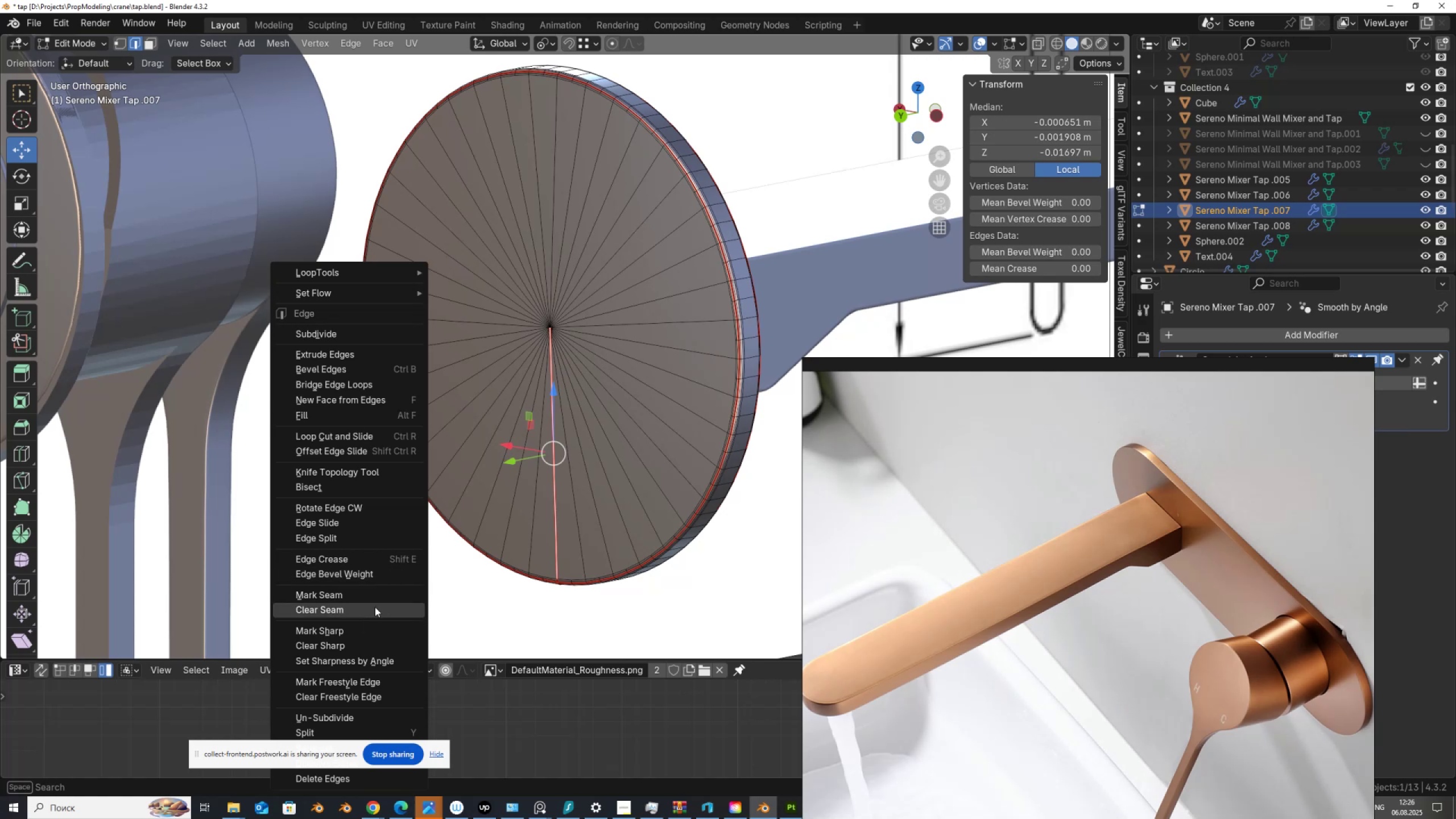 
left_click([375, 607])
 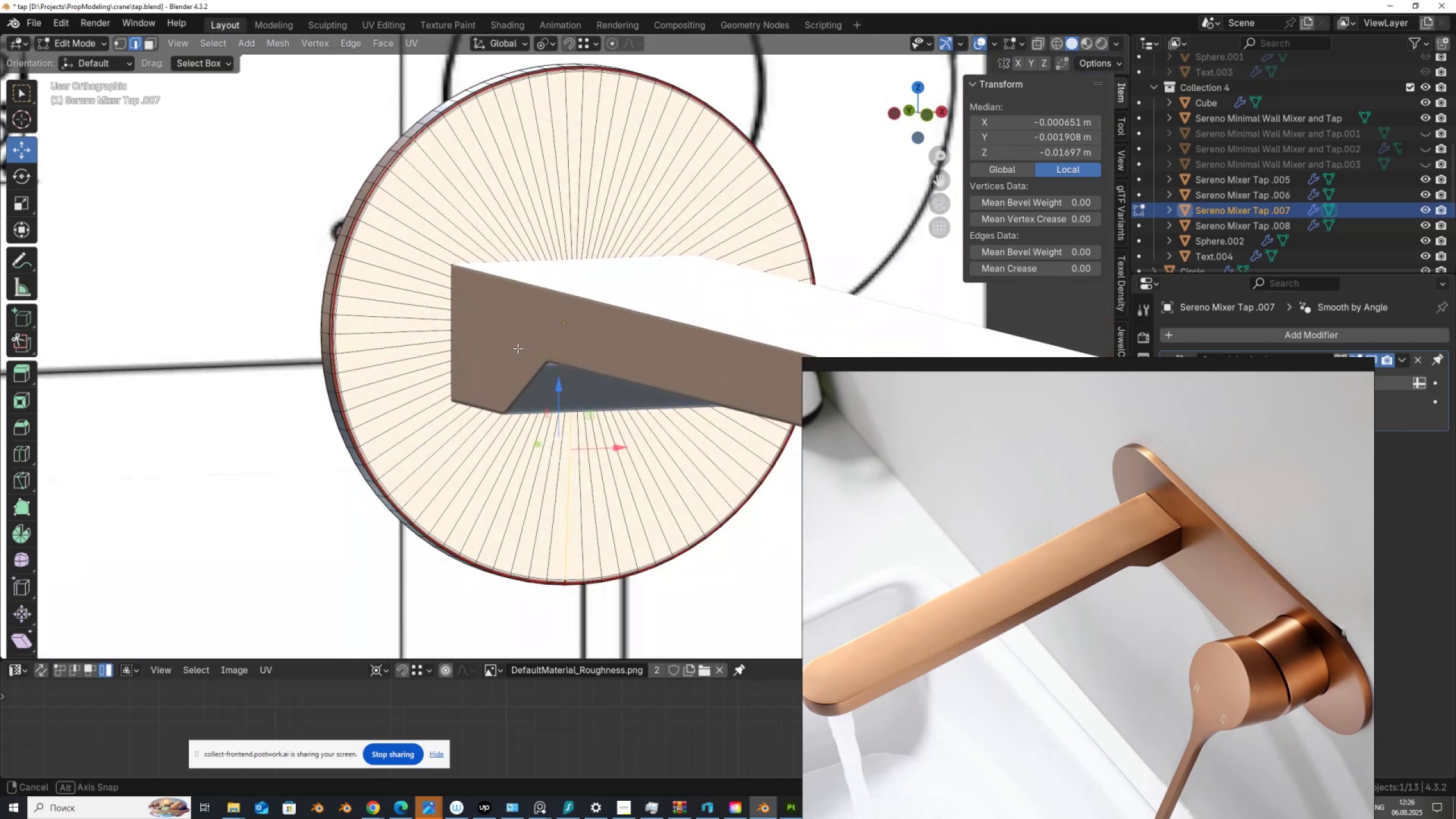 
wait(8.24)
 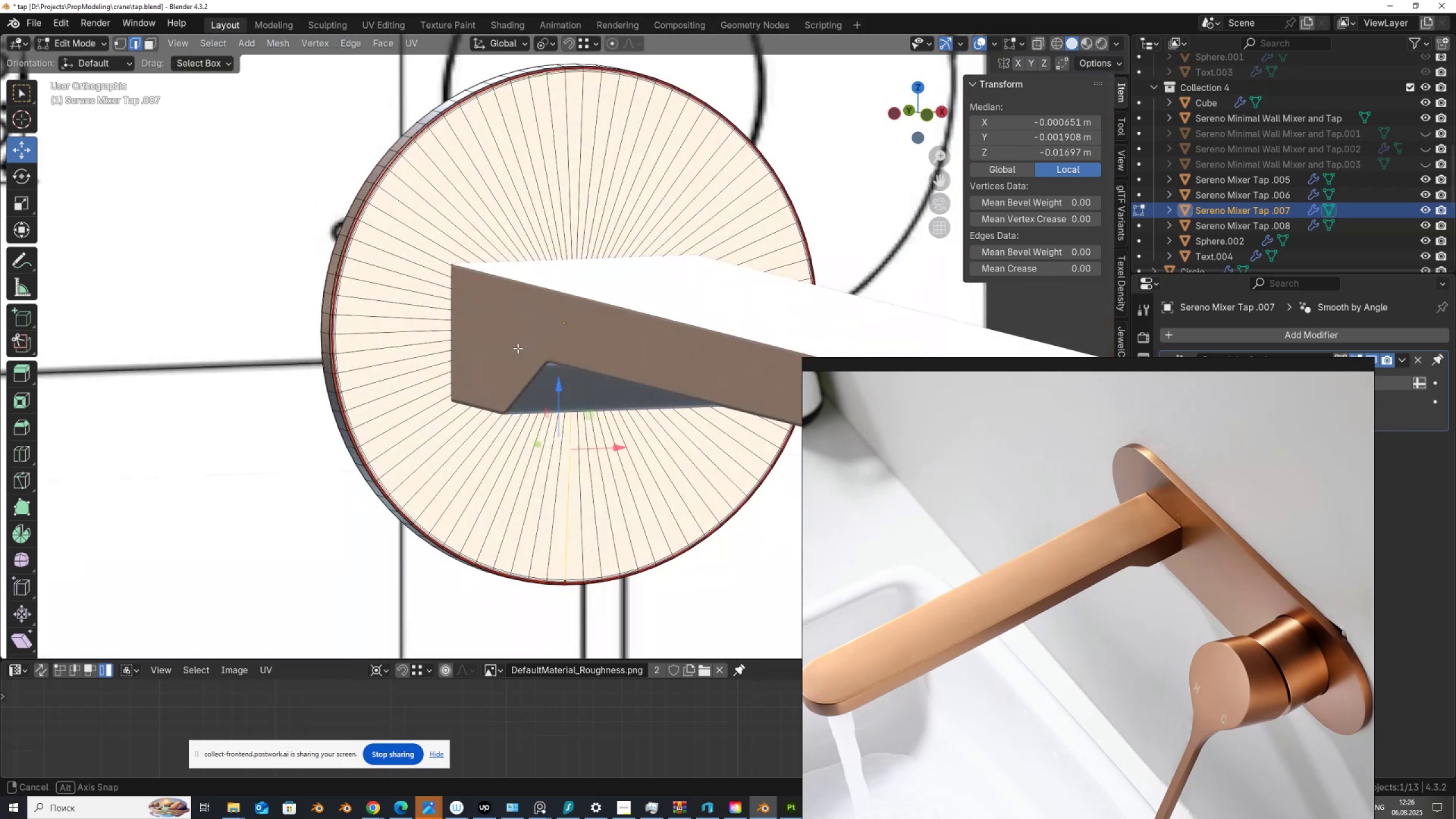 
scroll: coordinate [596, 380], scroll_direction: up, amount: 1.0
 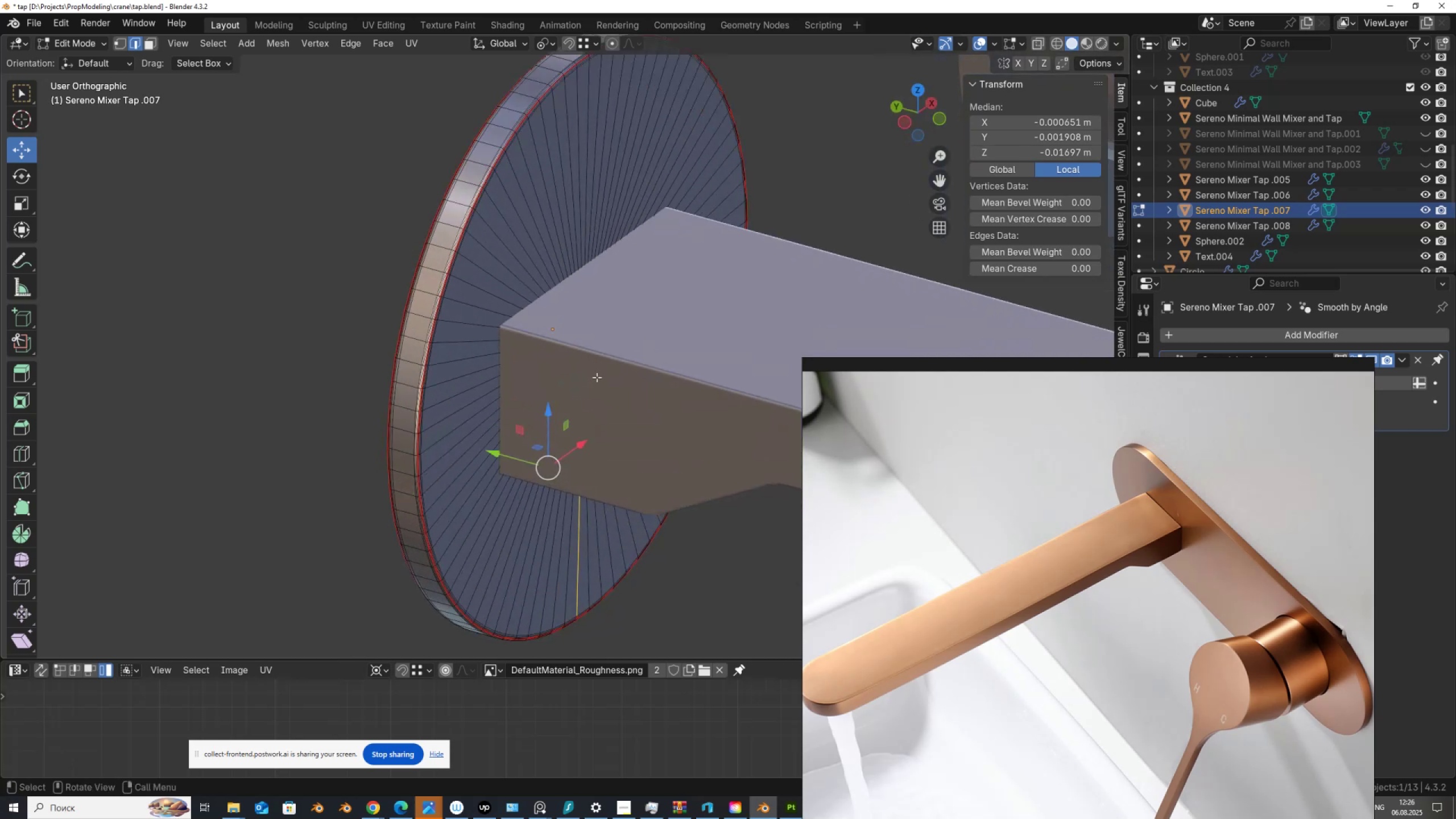 
key(Tab)
 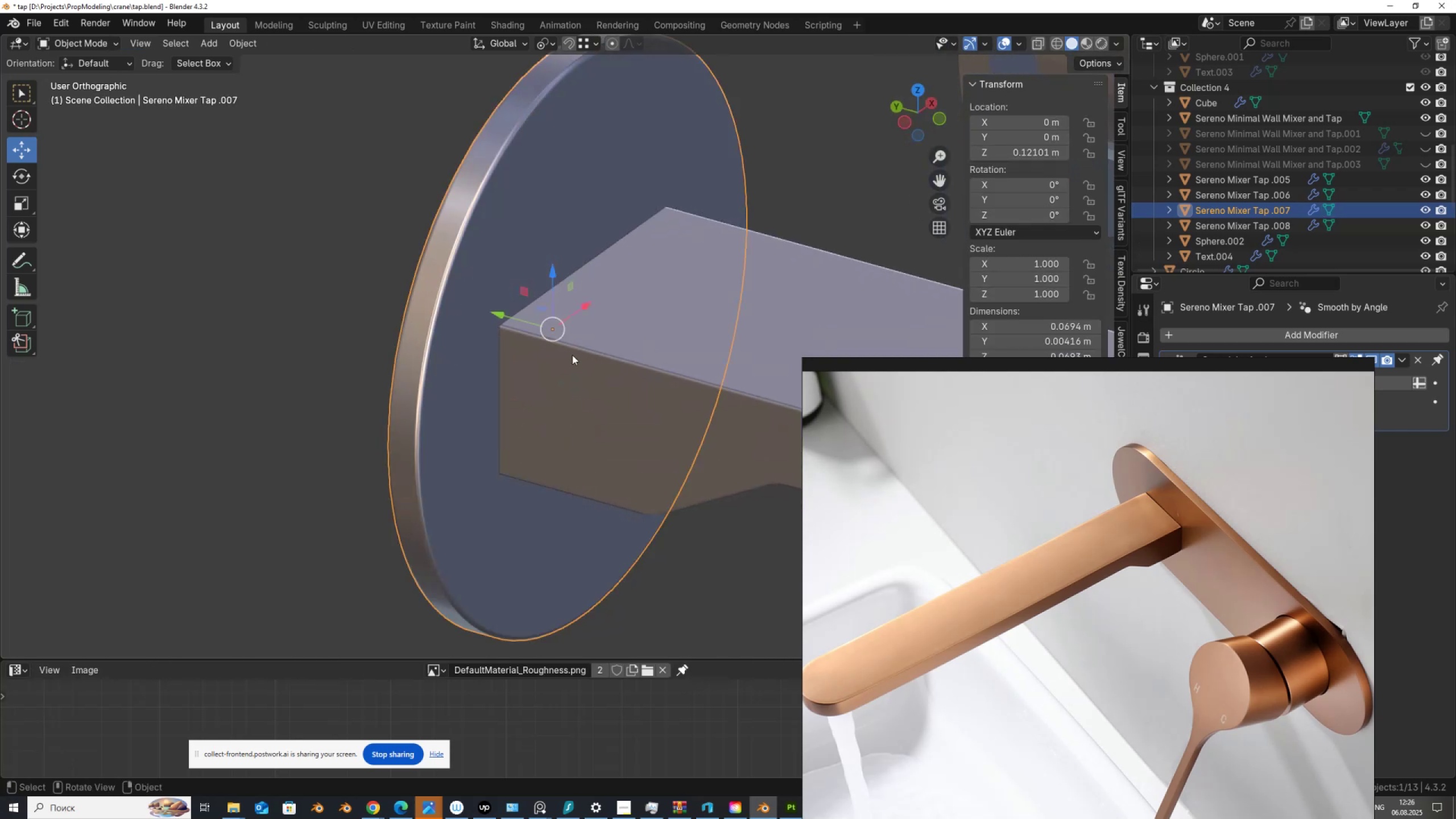 
left_click([572, 354])
 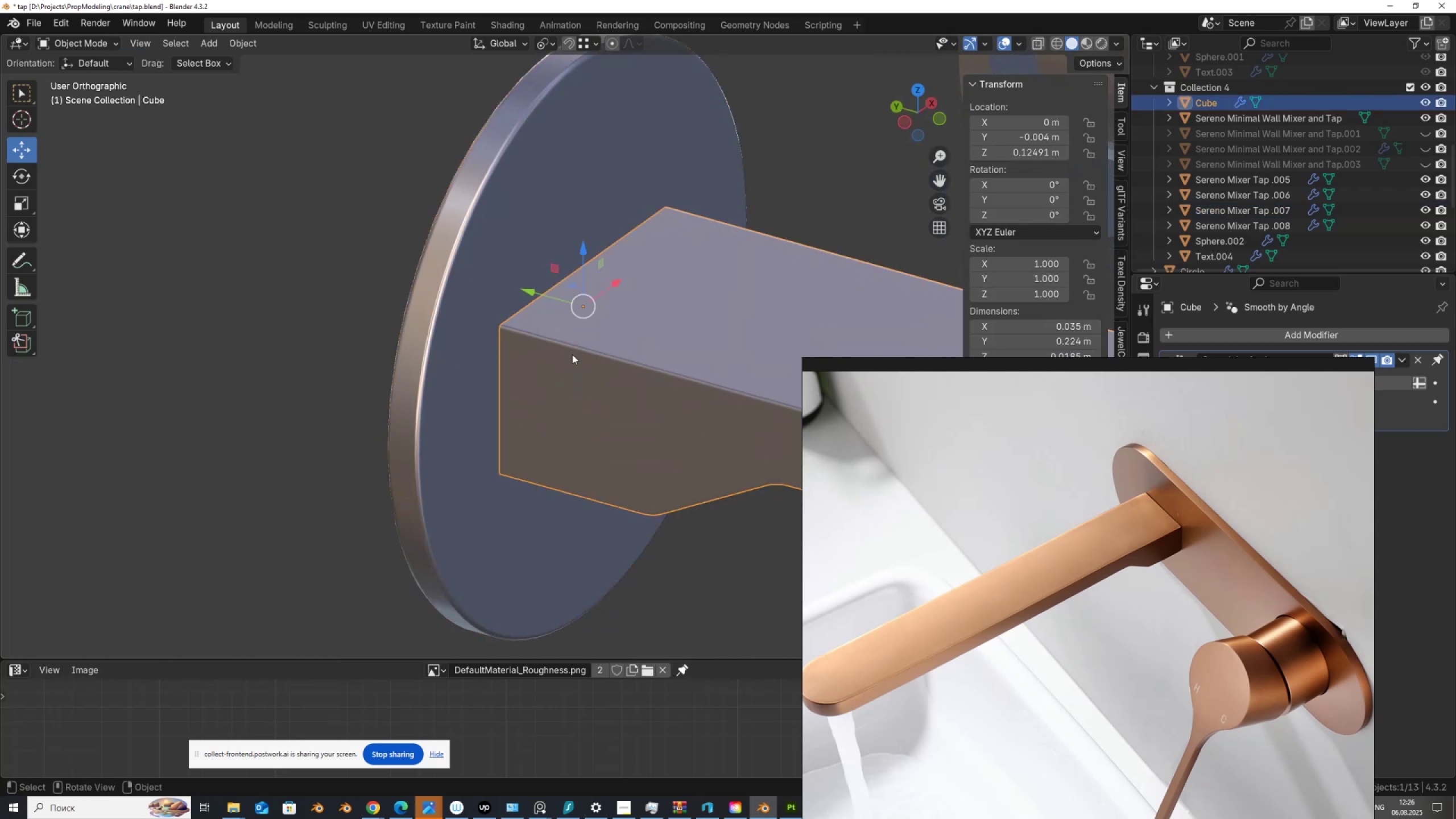 
key(Tab)
 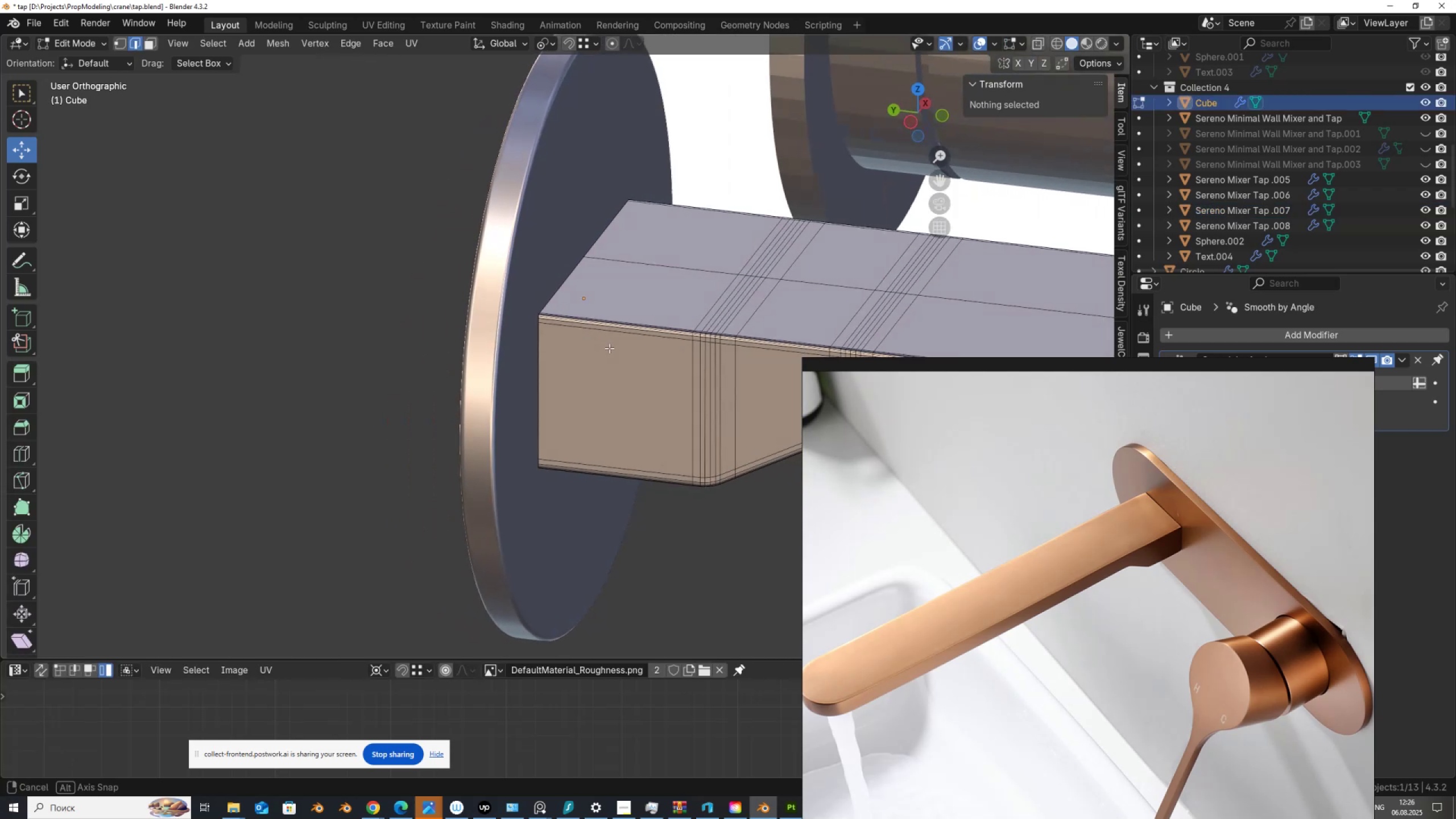 
scroll: coordinate [544, 377], scroll_direction: up, amount: 3.0
 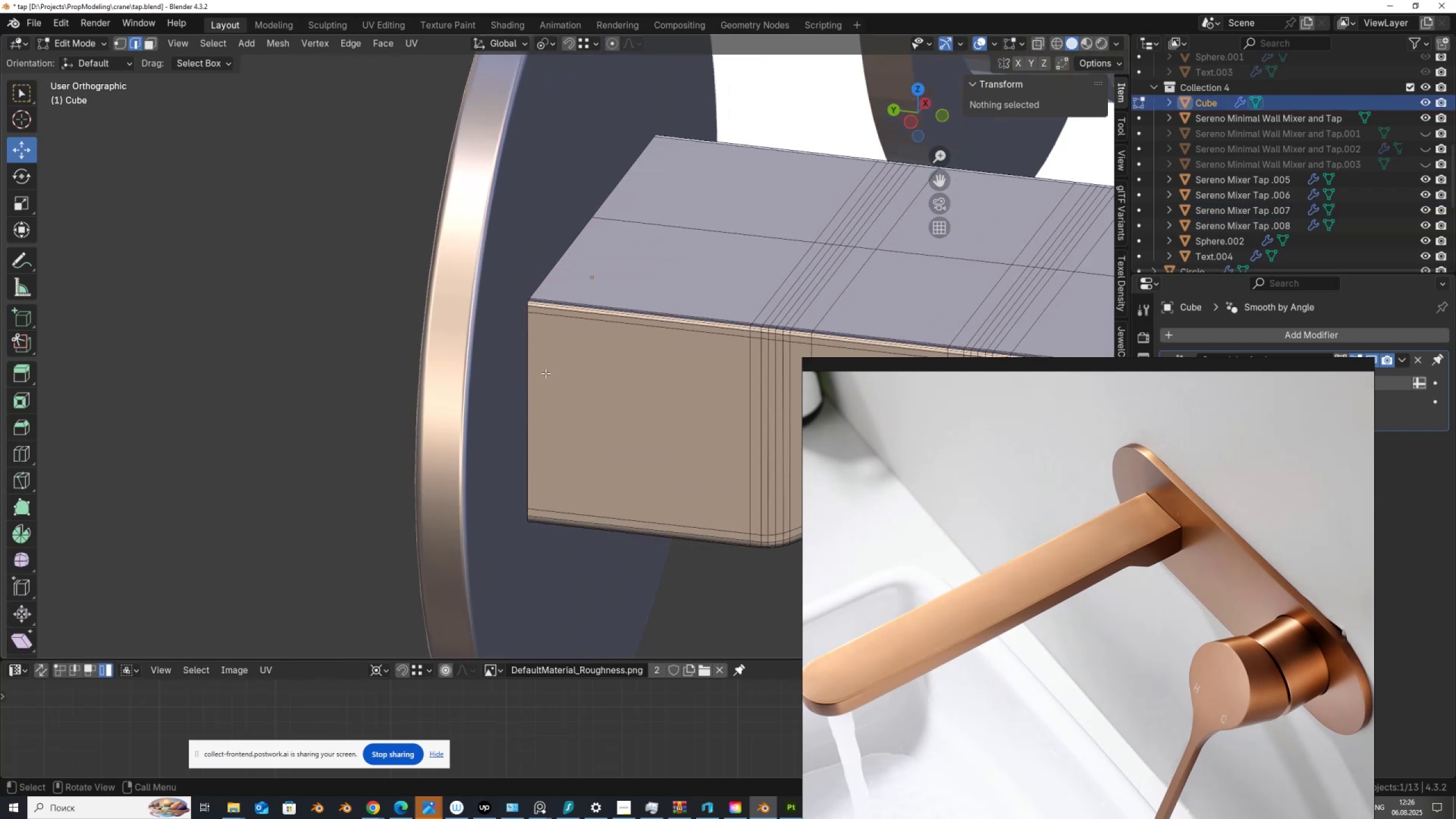 
hold_key(key=AltLeft, duration=0.54)
left_click([531, 363])
 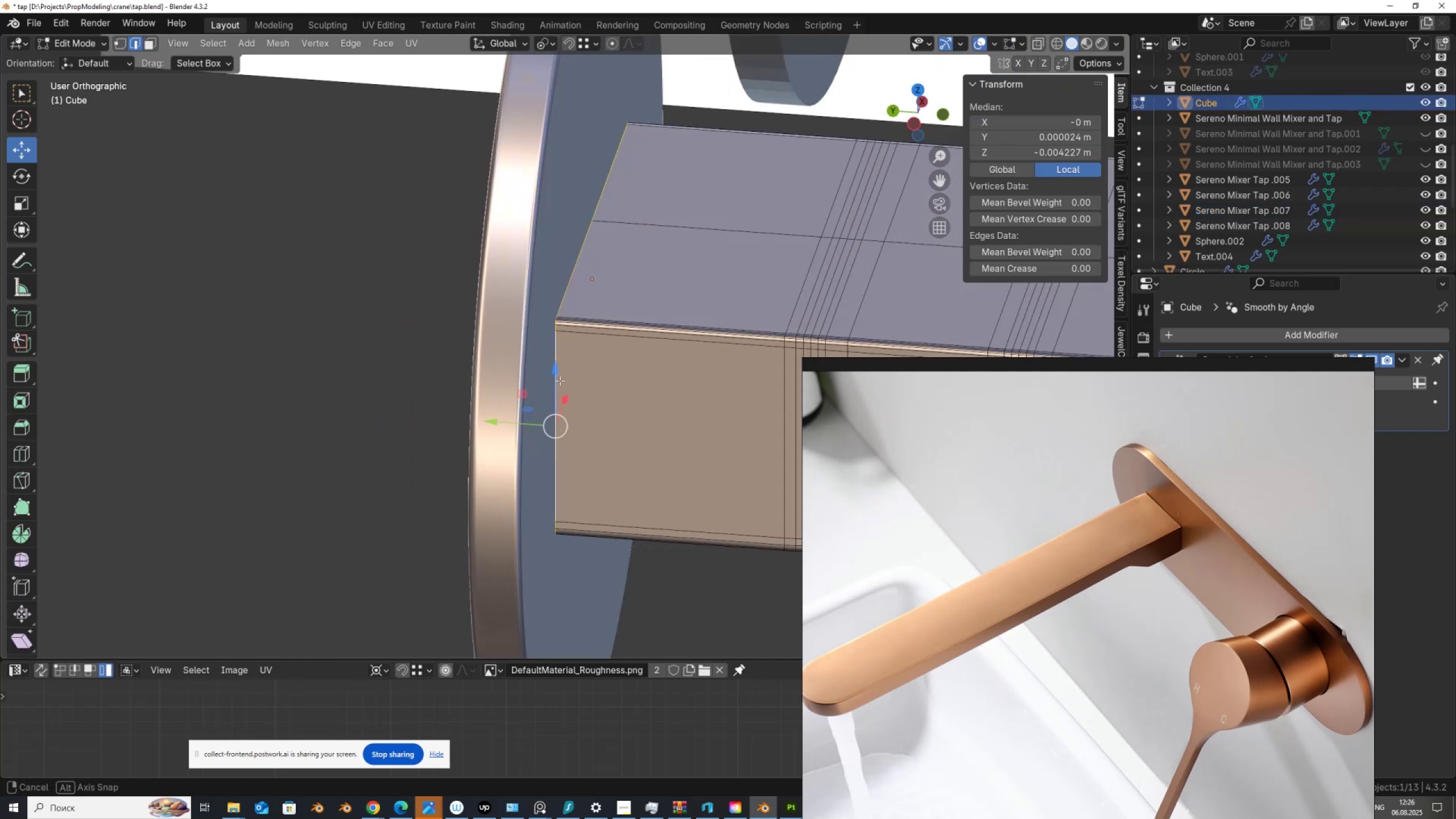 
key(Alt+AltLeft)
 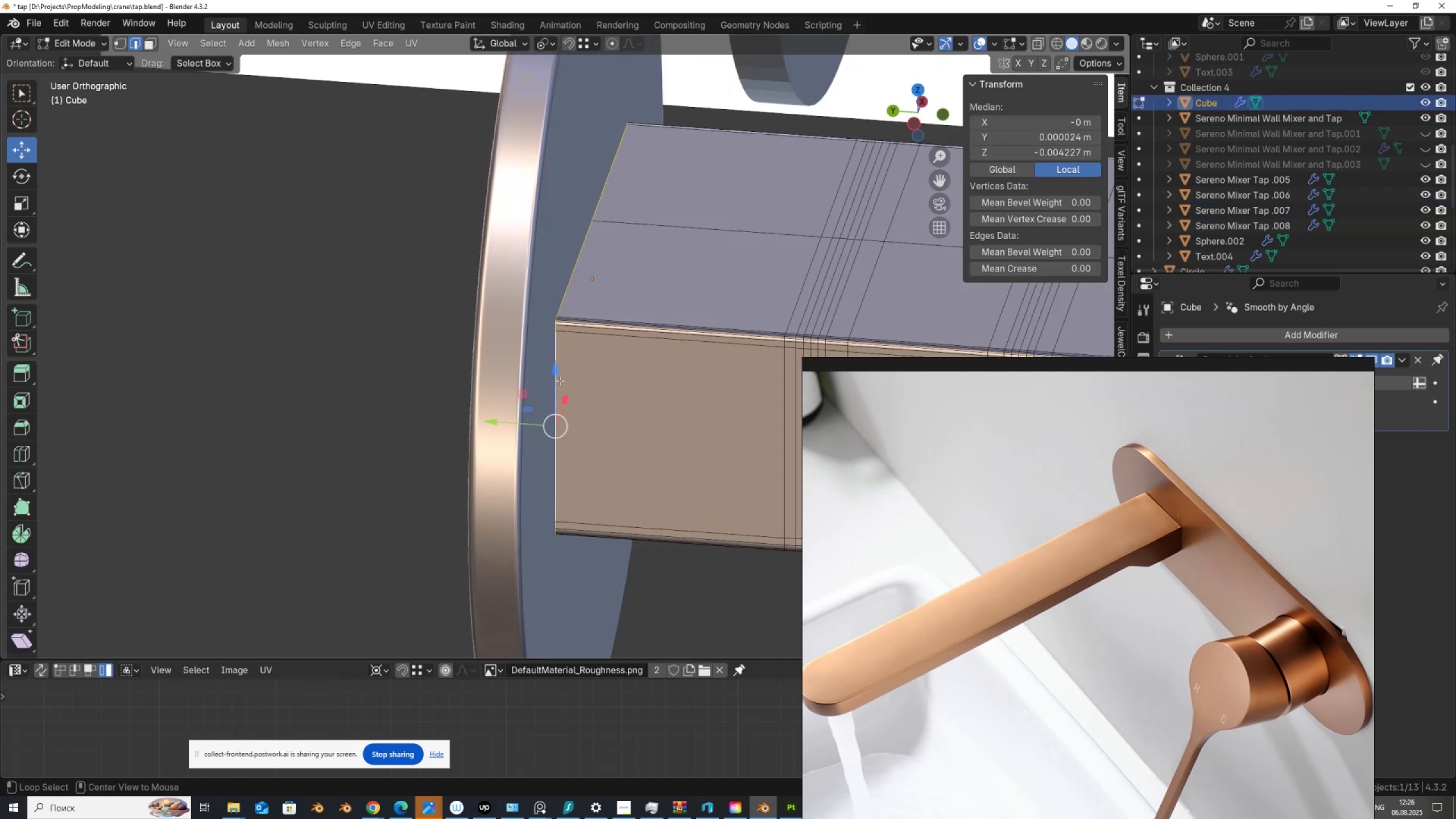 
key(Alt+Z)
 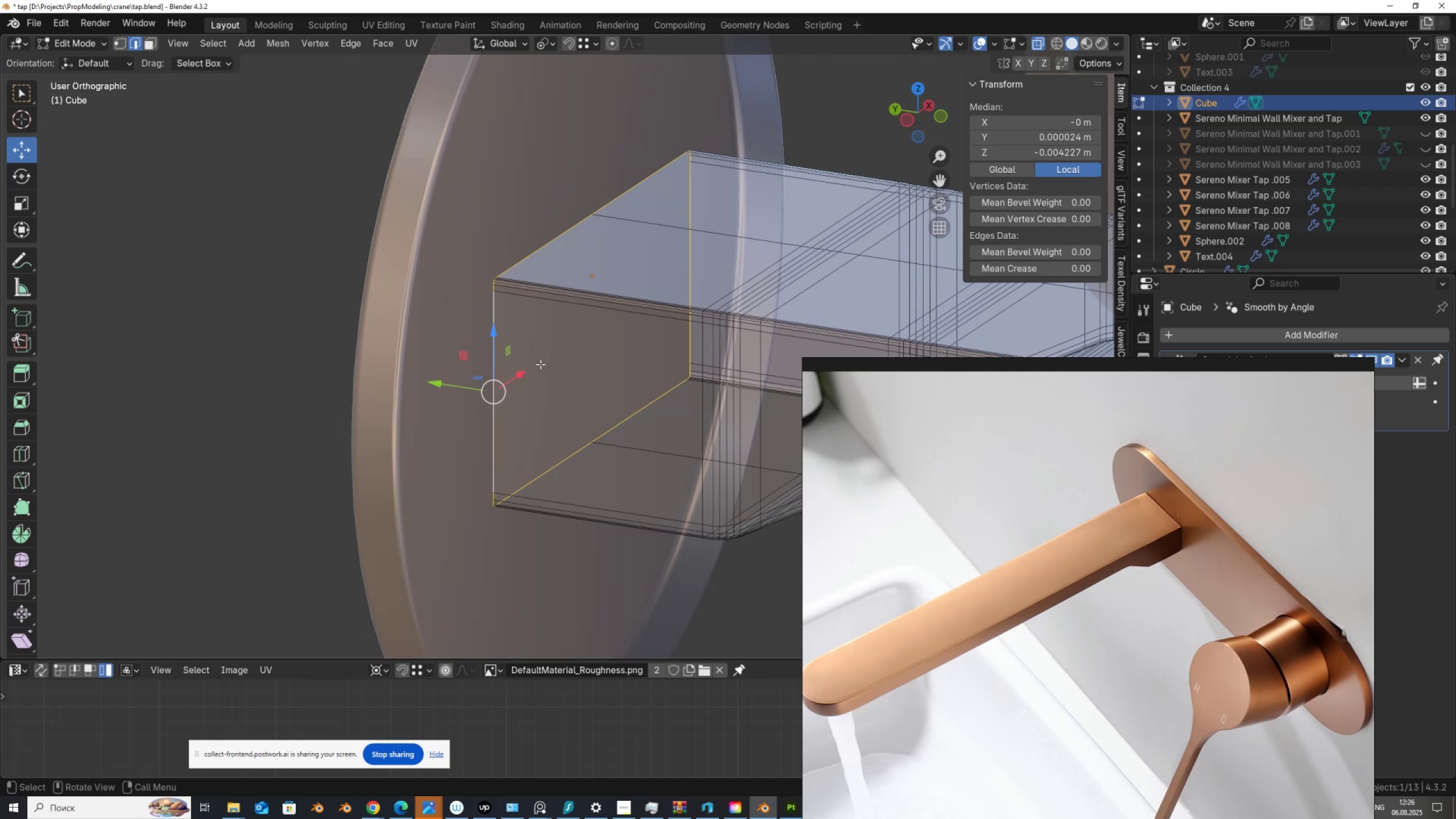 
wait(10.66)
 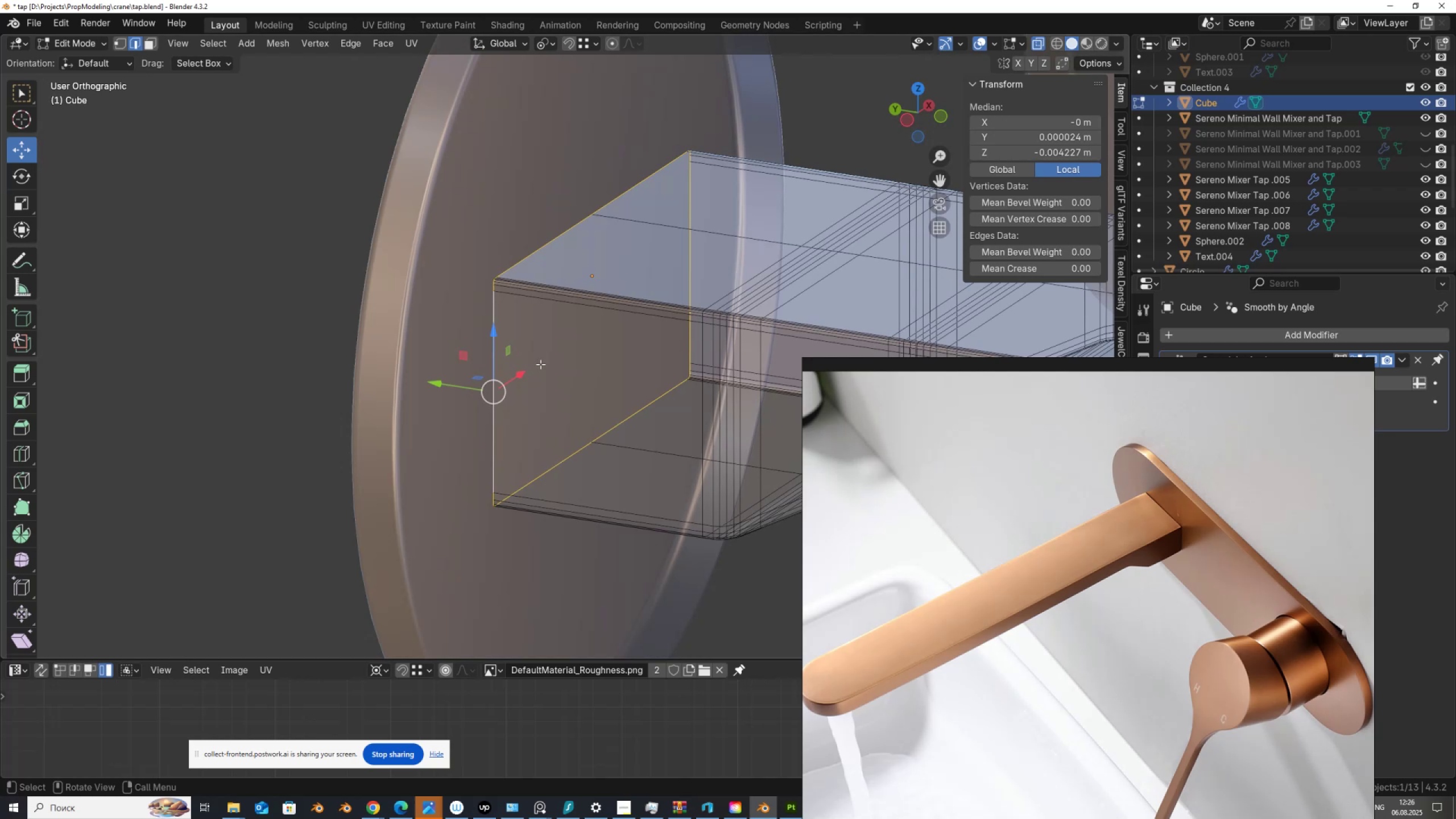 
key(P)
 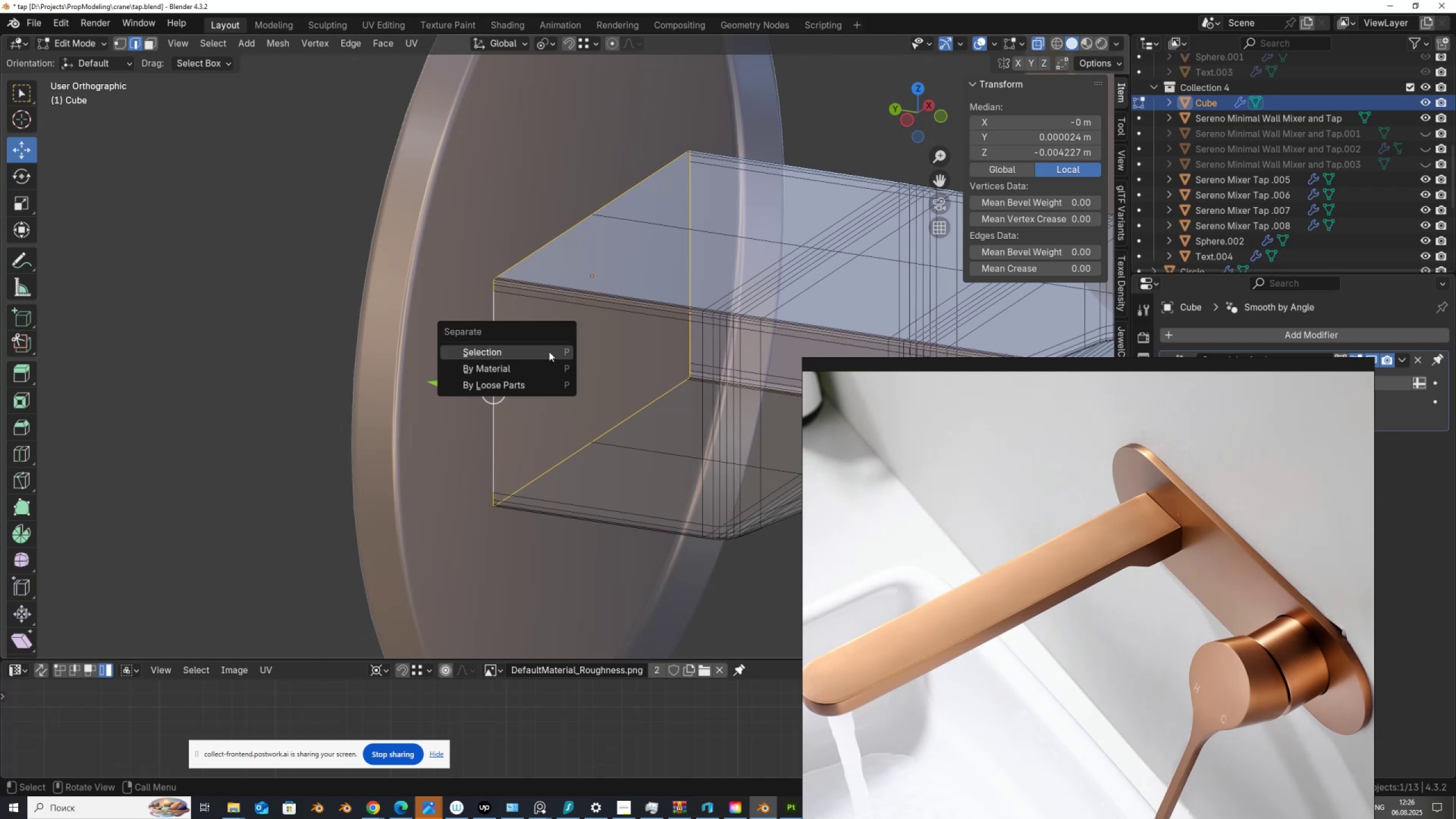 
left_click([549, 351])
 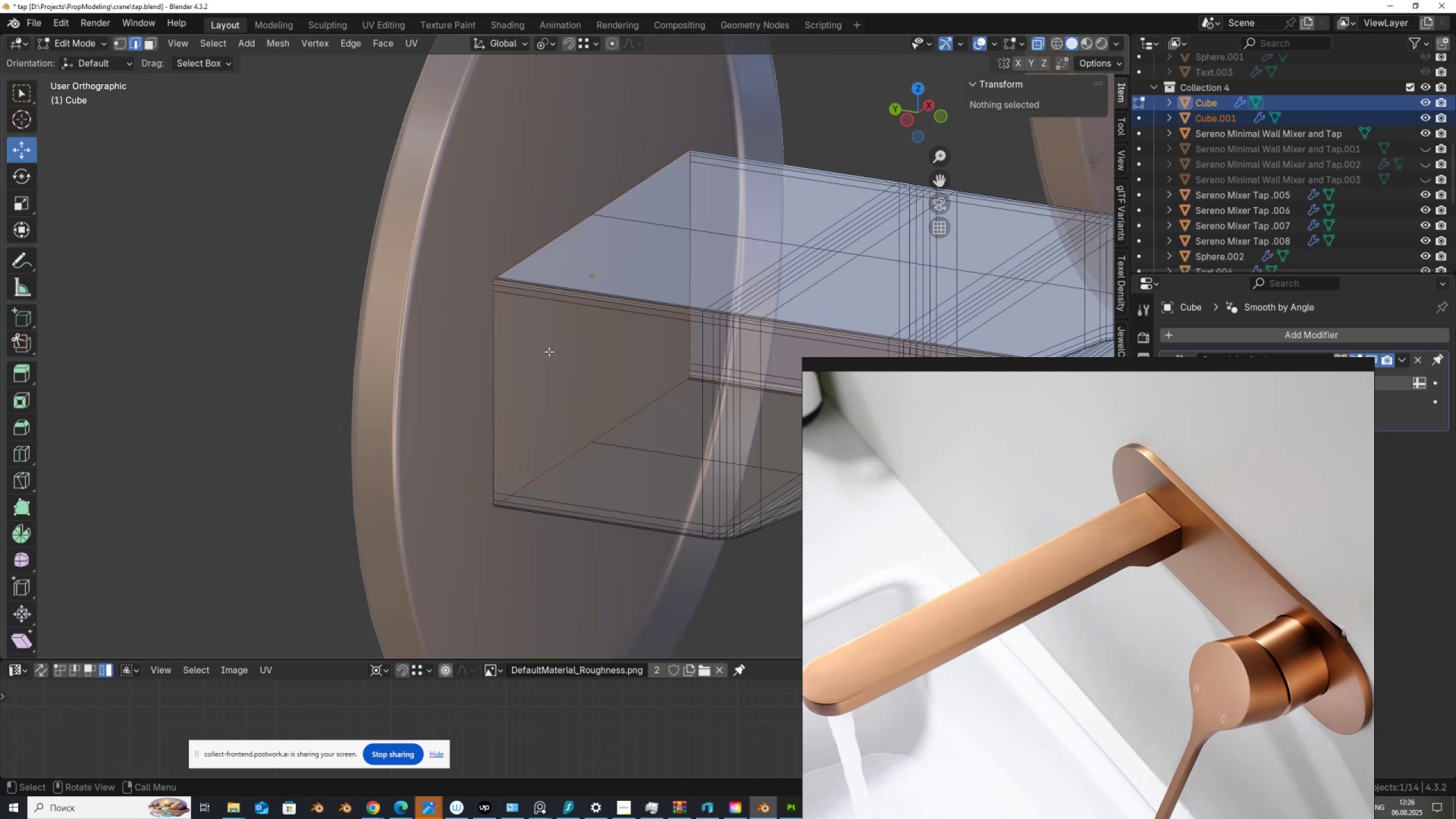 
key(Tab)
 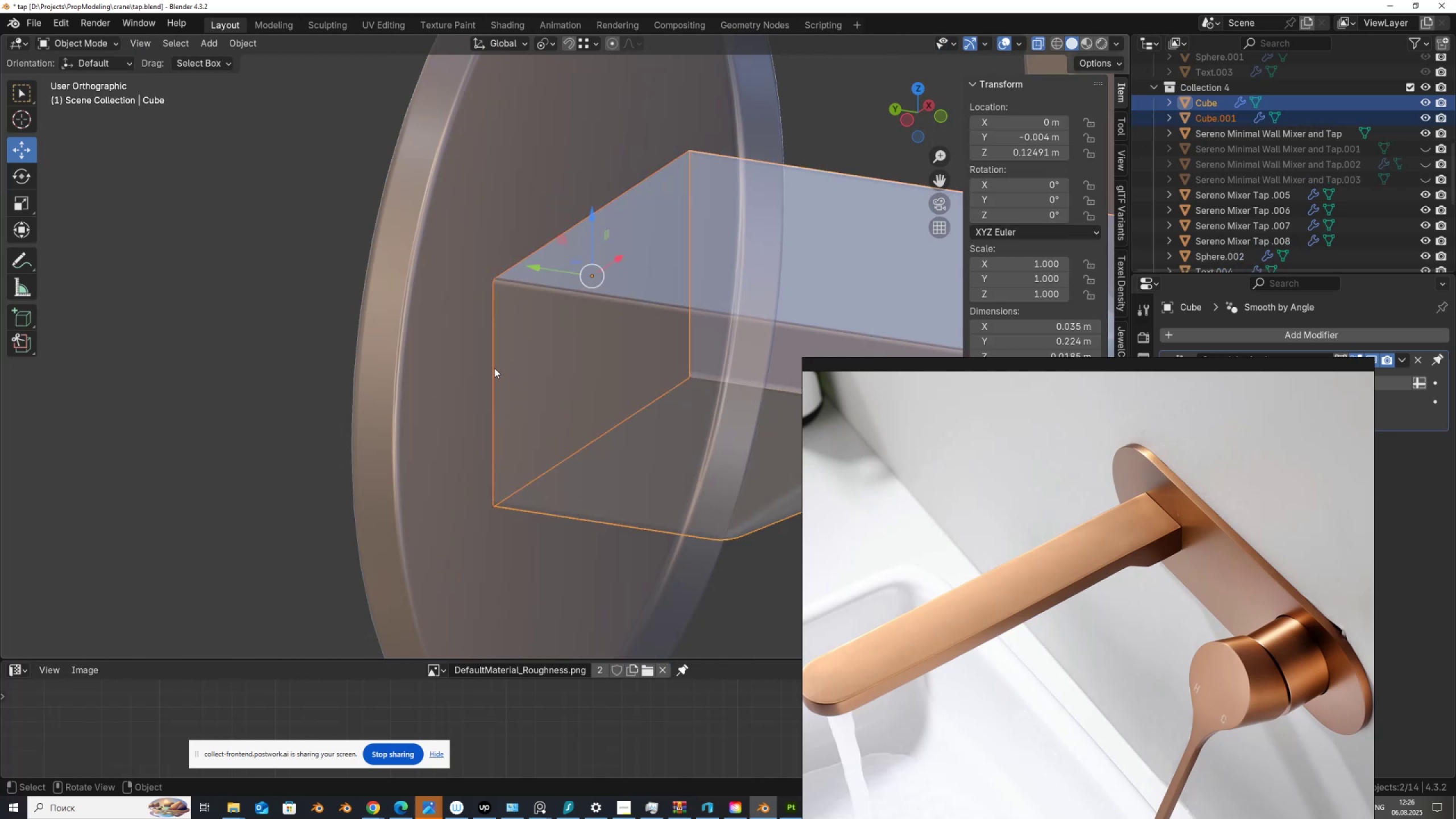 
left_click([495, 368])
 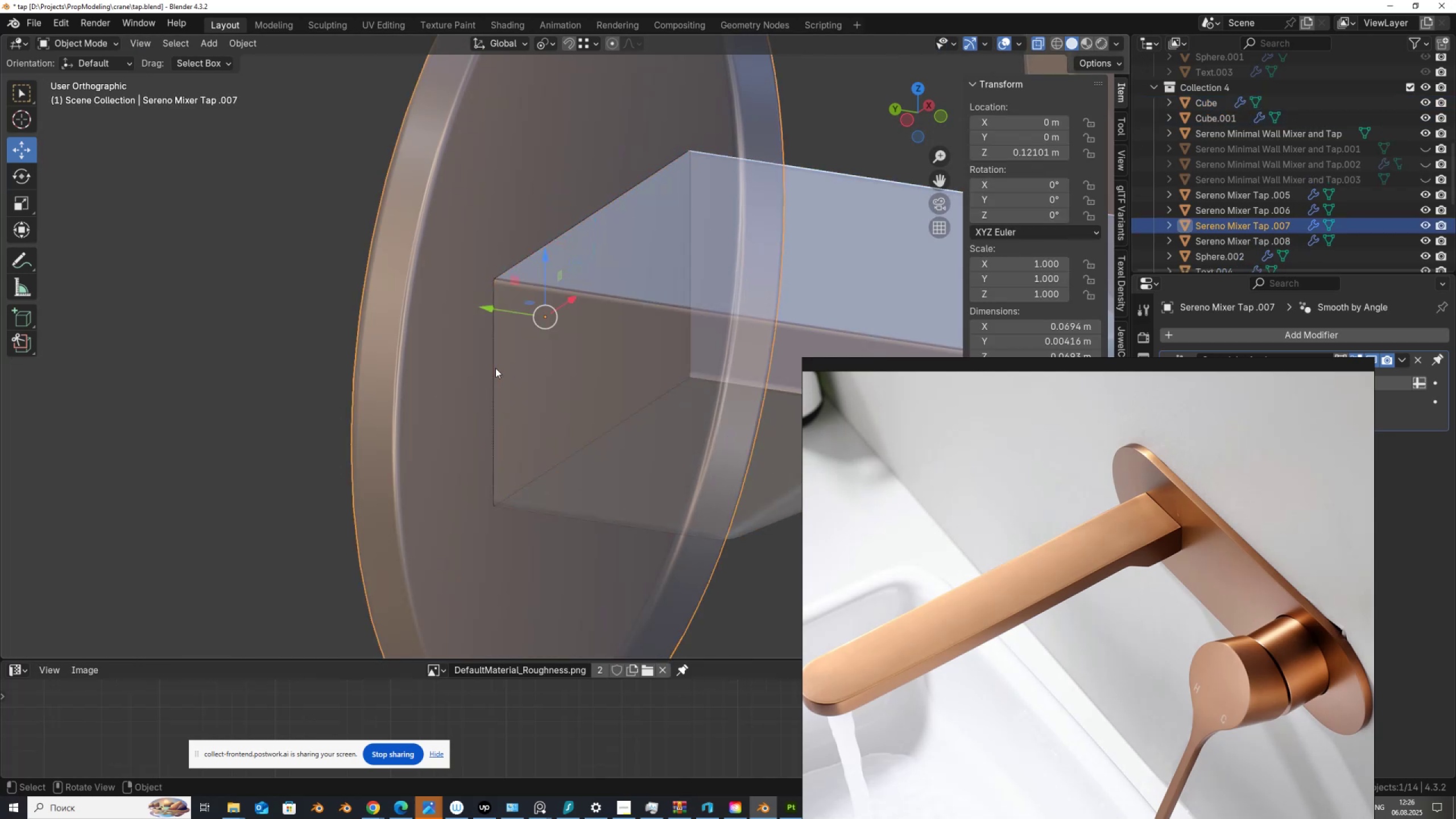 
left_click([495, 368])
 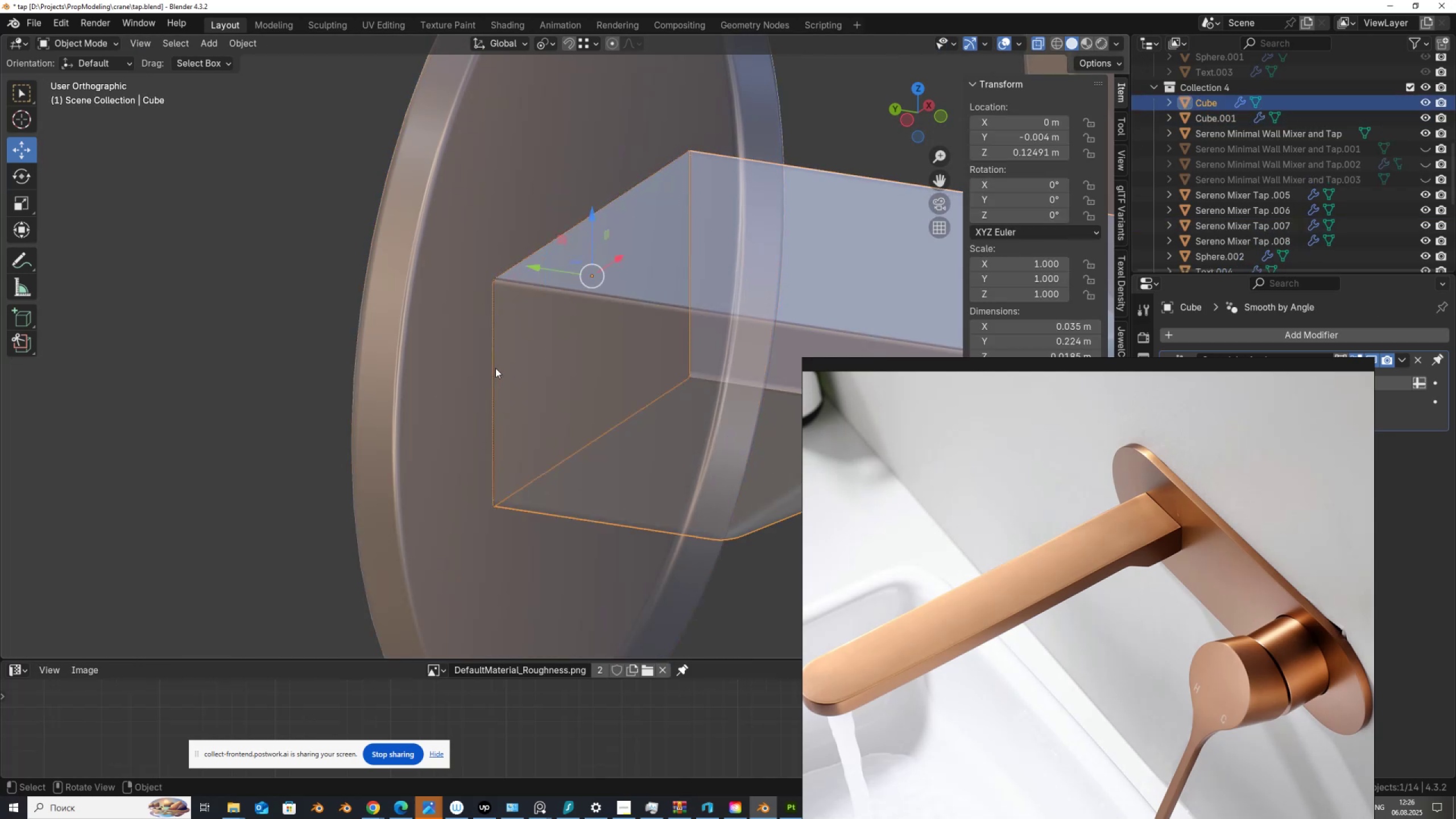 
key(Tab)
 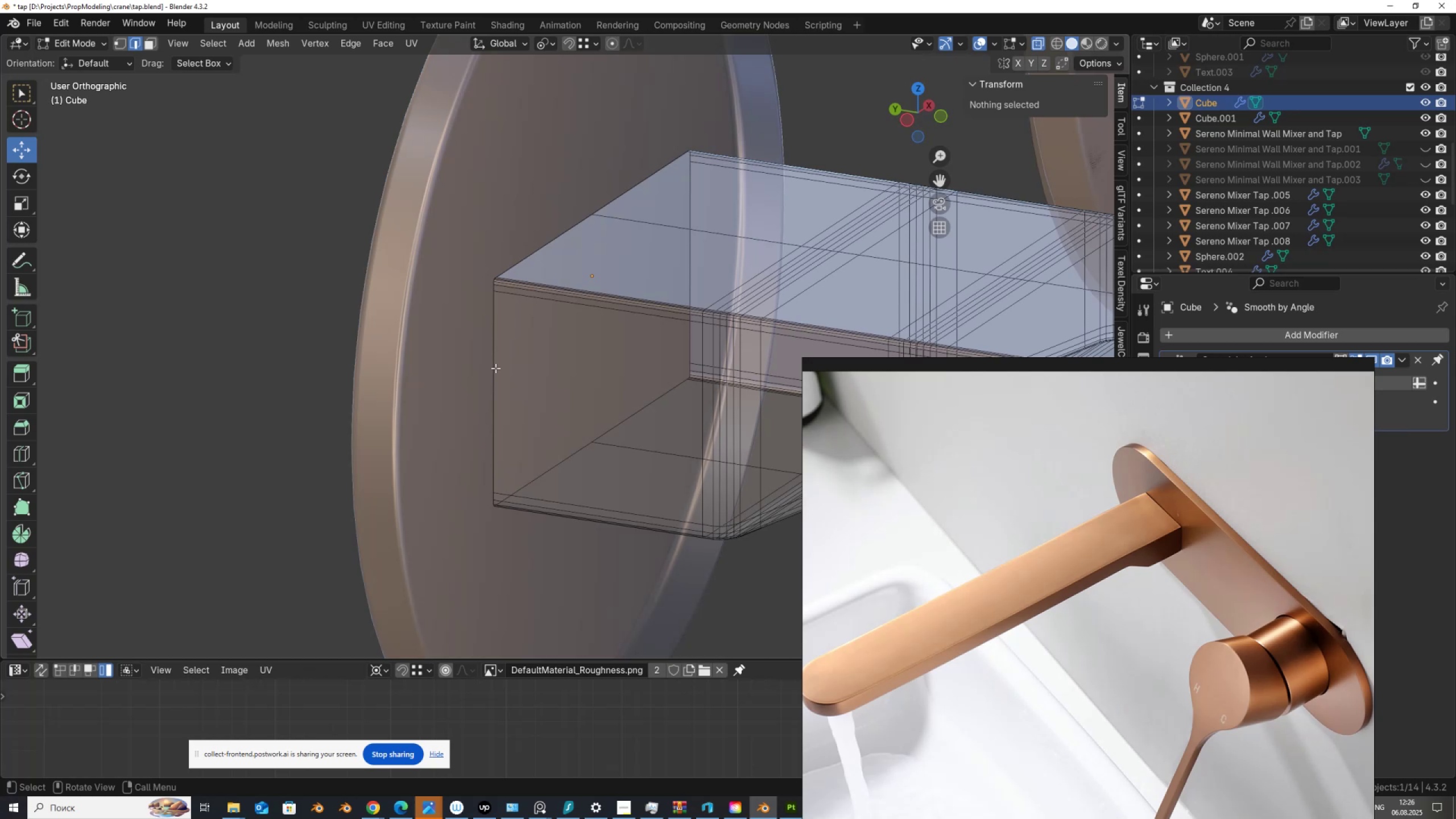 
key(Tab)
 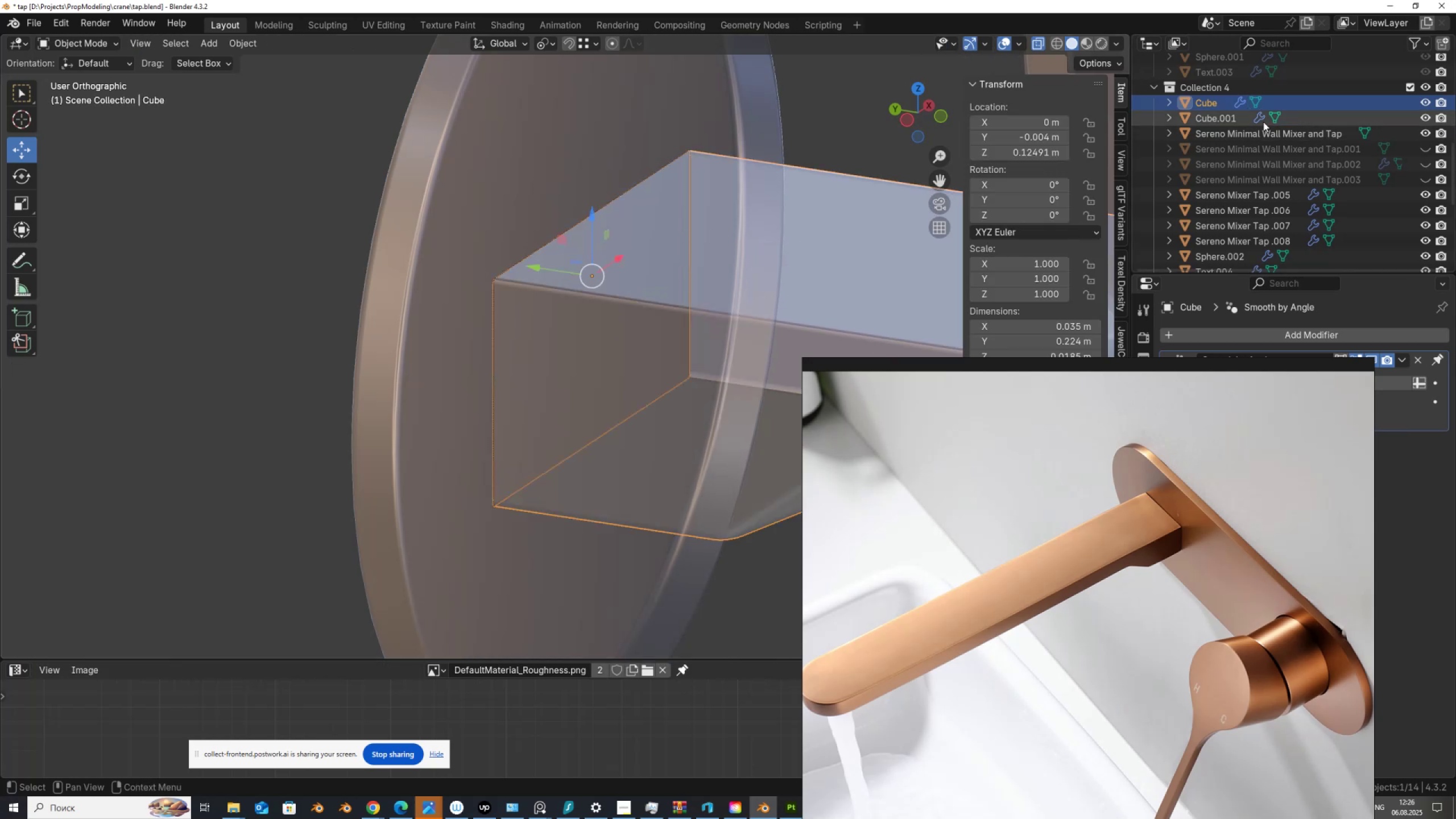 
left_click([1225, 118])
 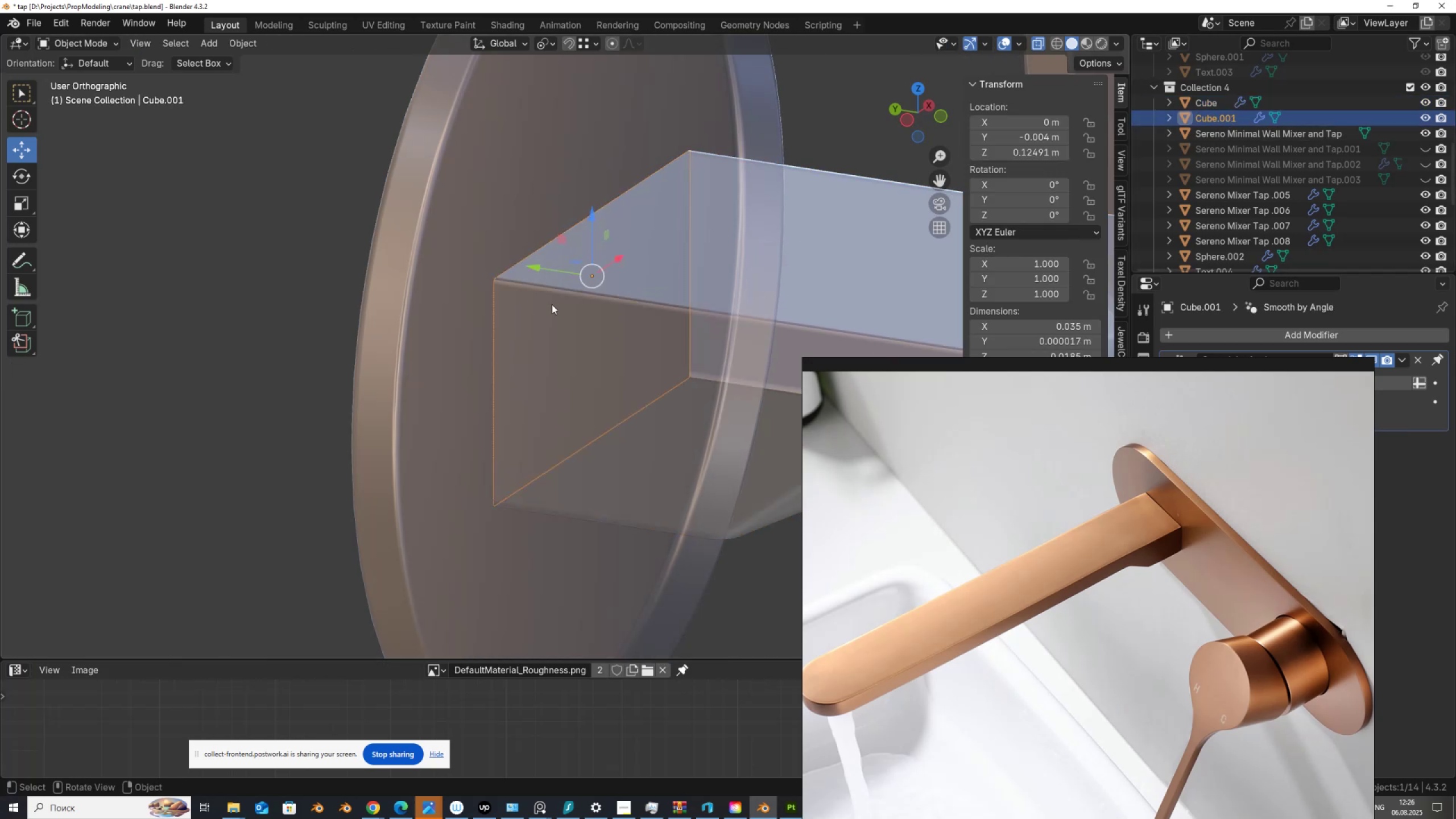 
key(Tab)
 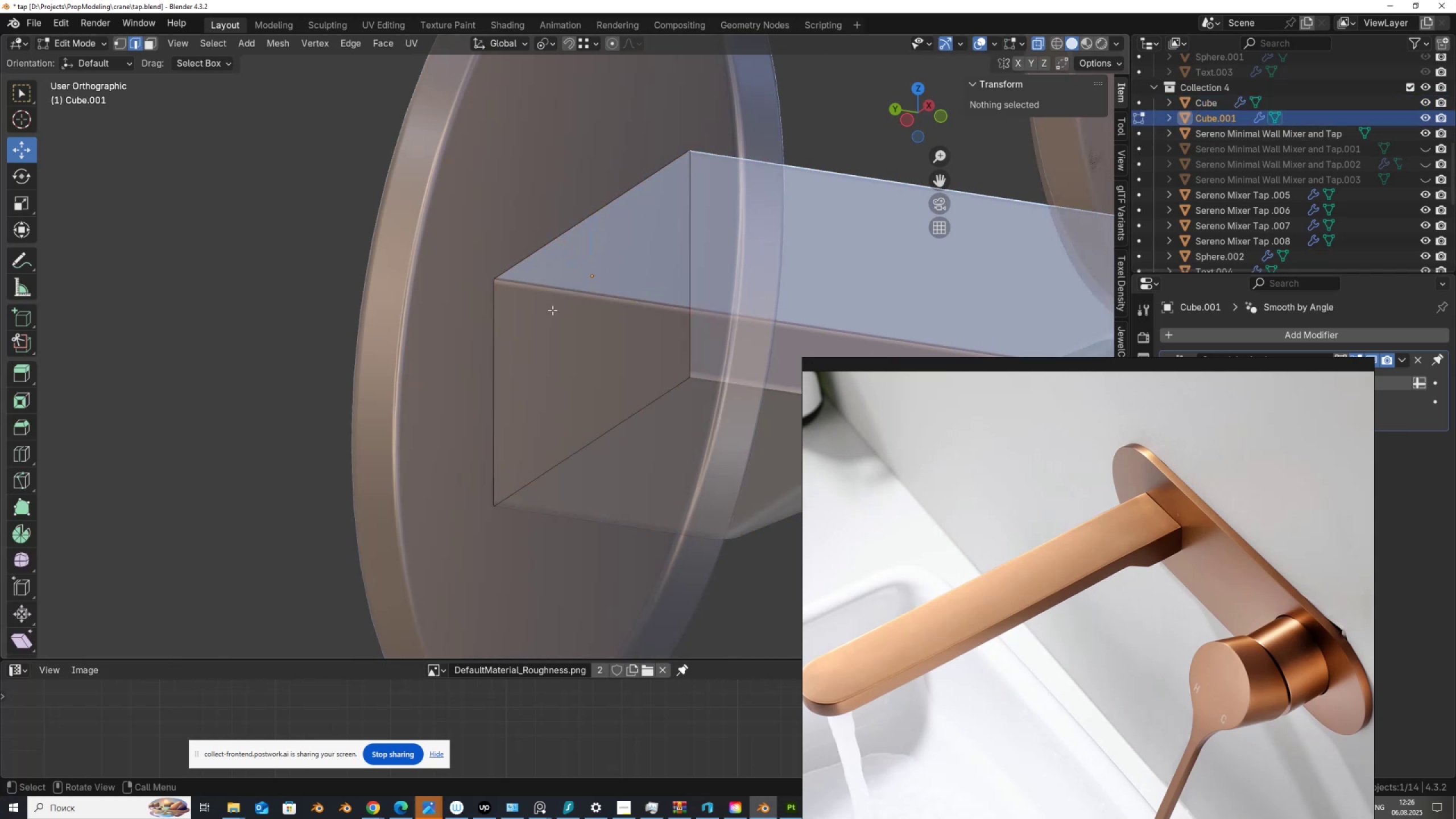 
key(1)
 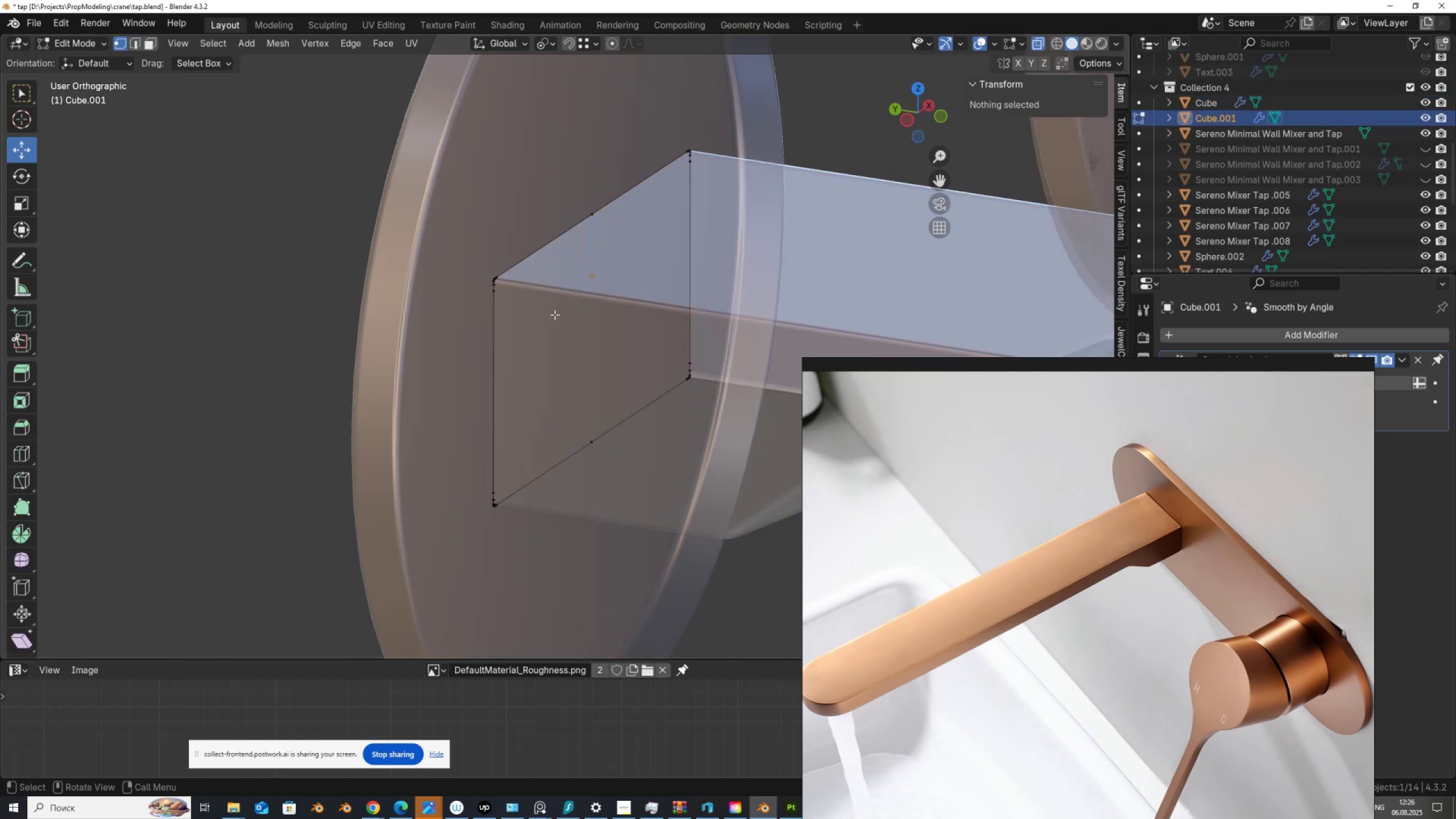 
scroll: coordinate [509, 311], scroll_direction: up, amount: 2.0
 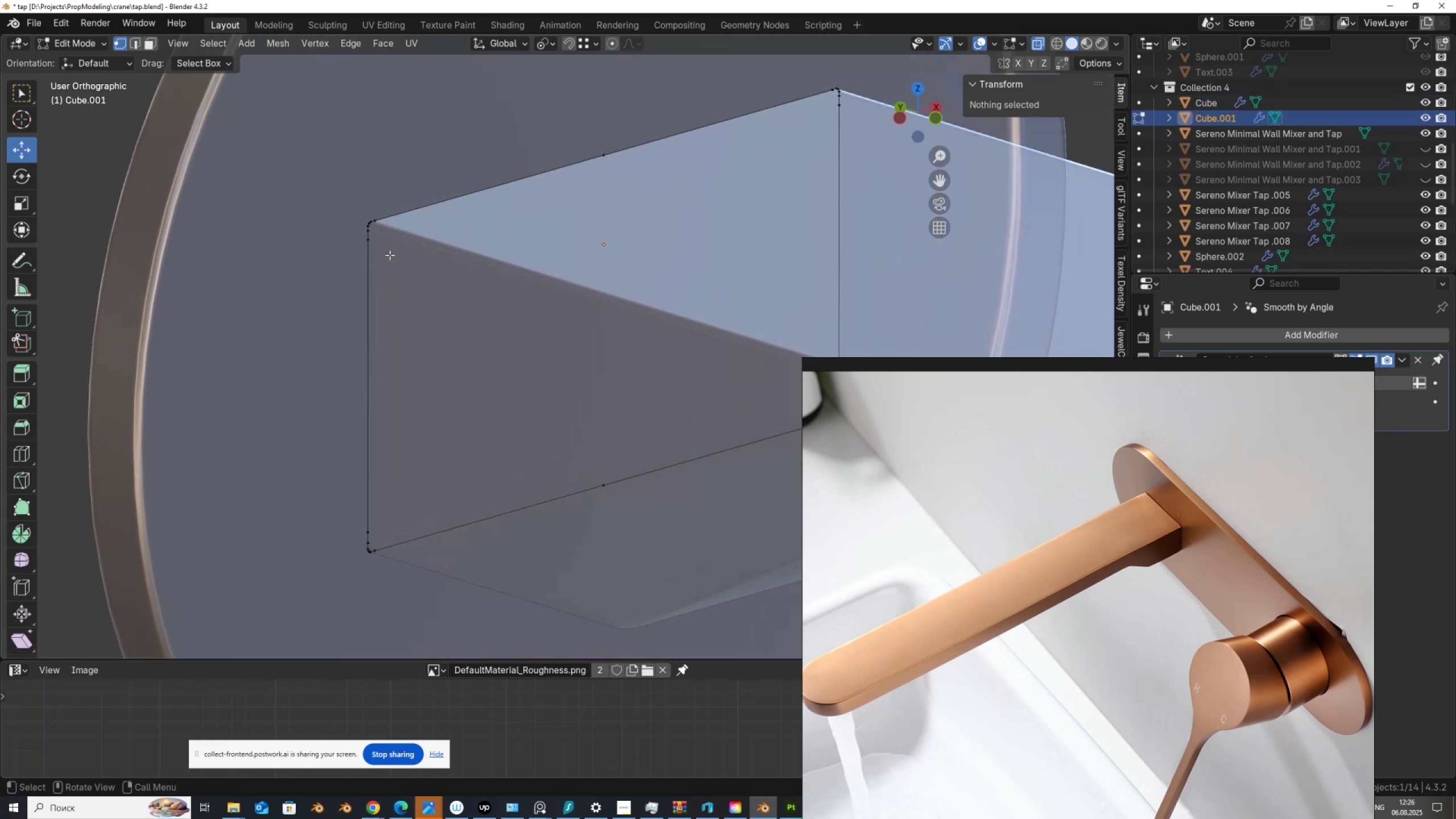 
left_click_drag(start_coordinate=[347, 200], to_coordinate=[396, 234])
 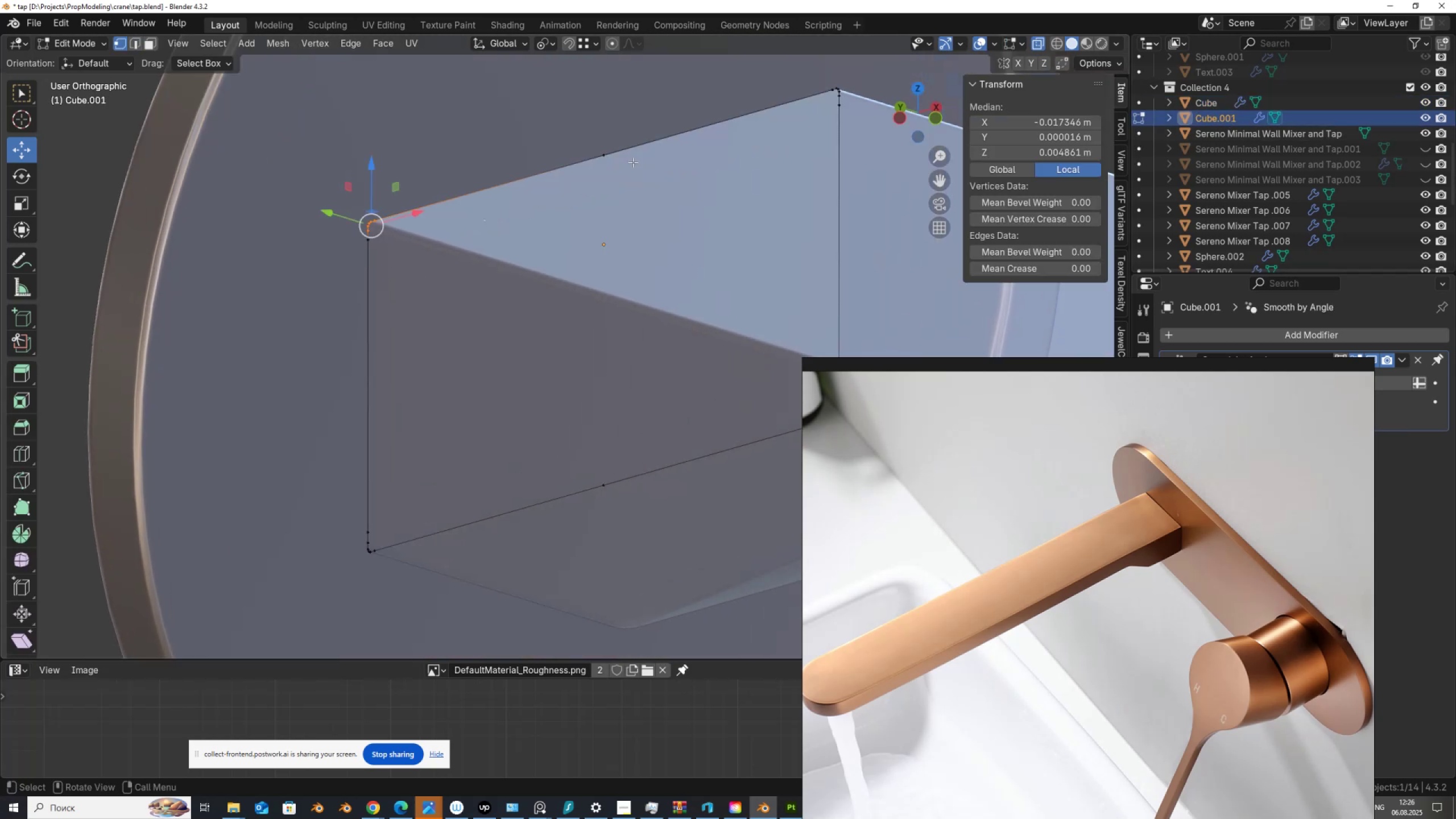 
hold_key(key=ShiftLeft, duration=1.53)
left_click_drag(start_coordinate=[557, 141], to_coordinate=[620, 205])
 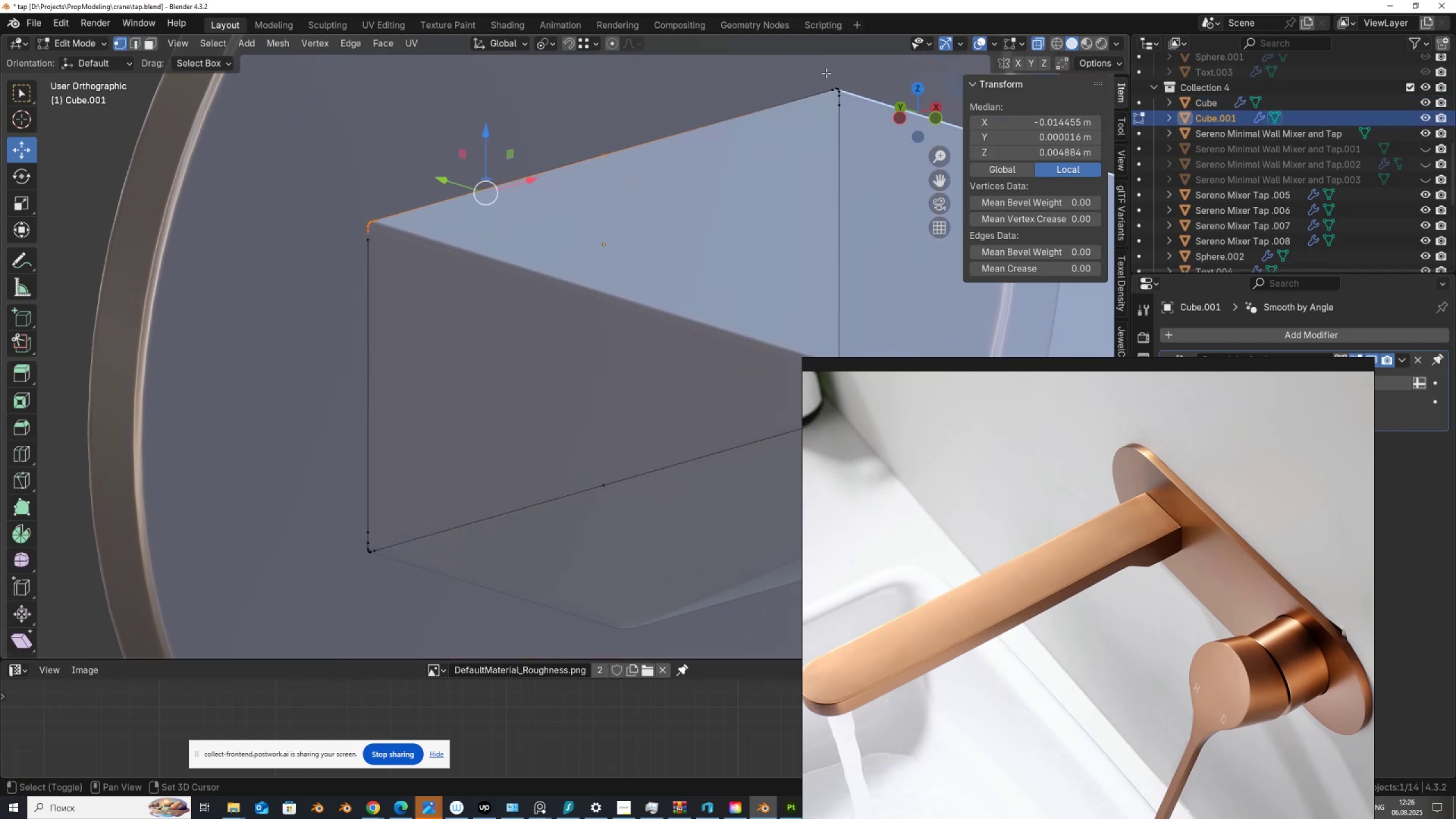 
left_click_drag(start_coordinate=[818, 80], to_coordinate=[854, 101])
 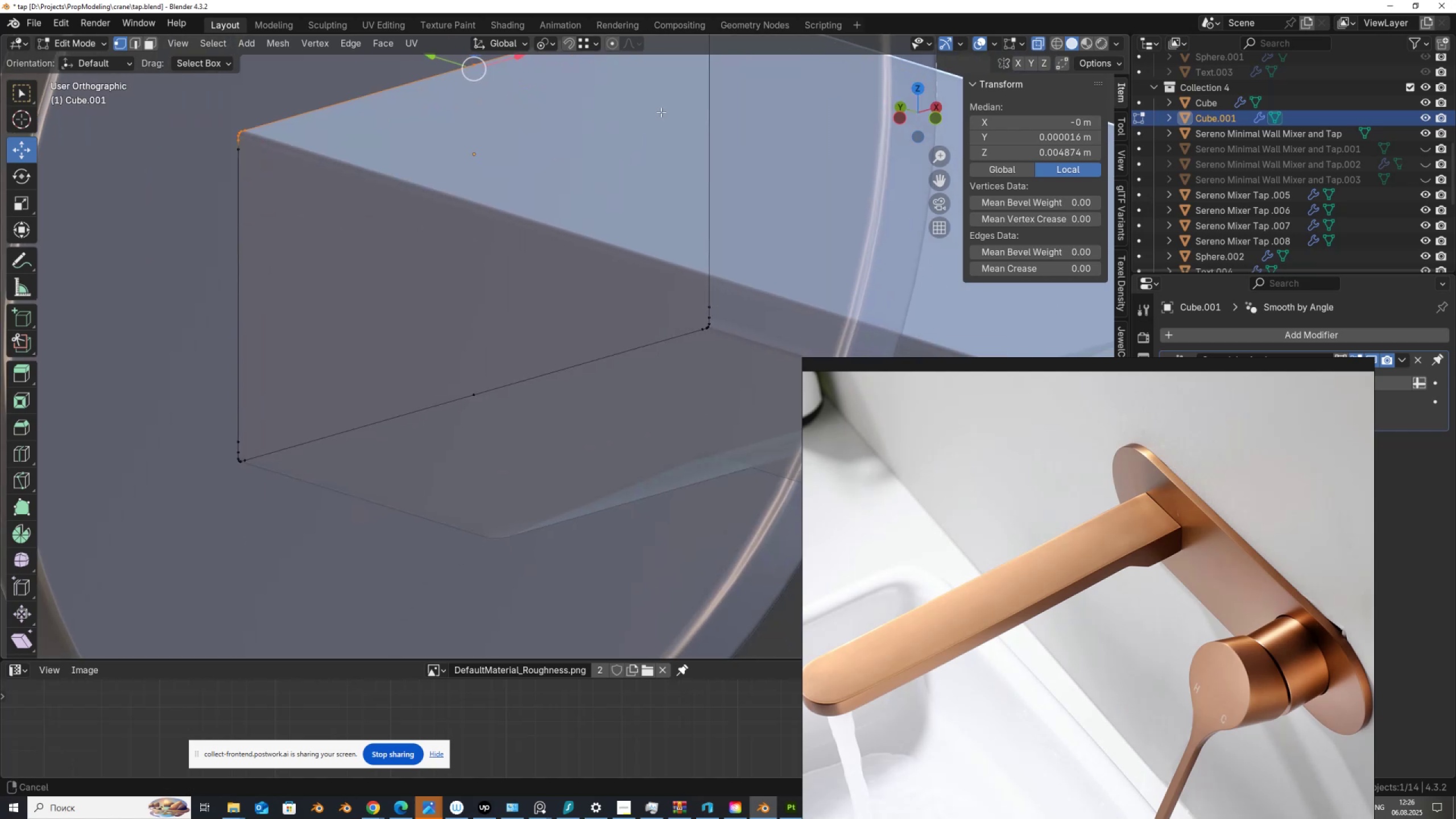 
hold_key(key=ShiftLeft, duration=1.53)
 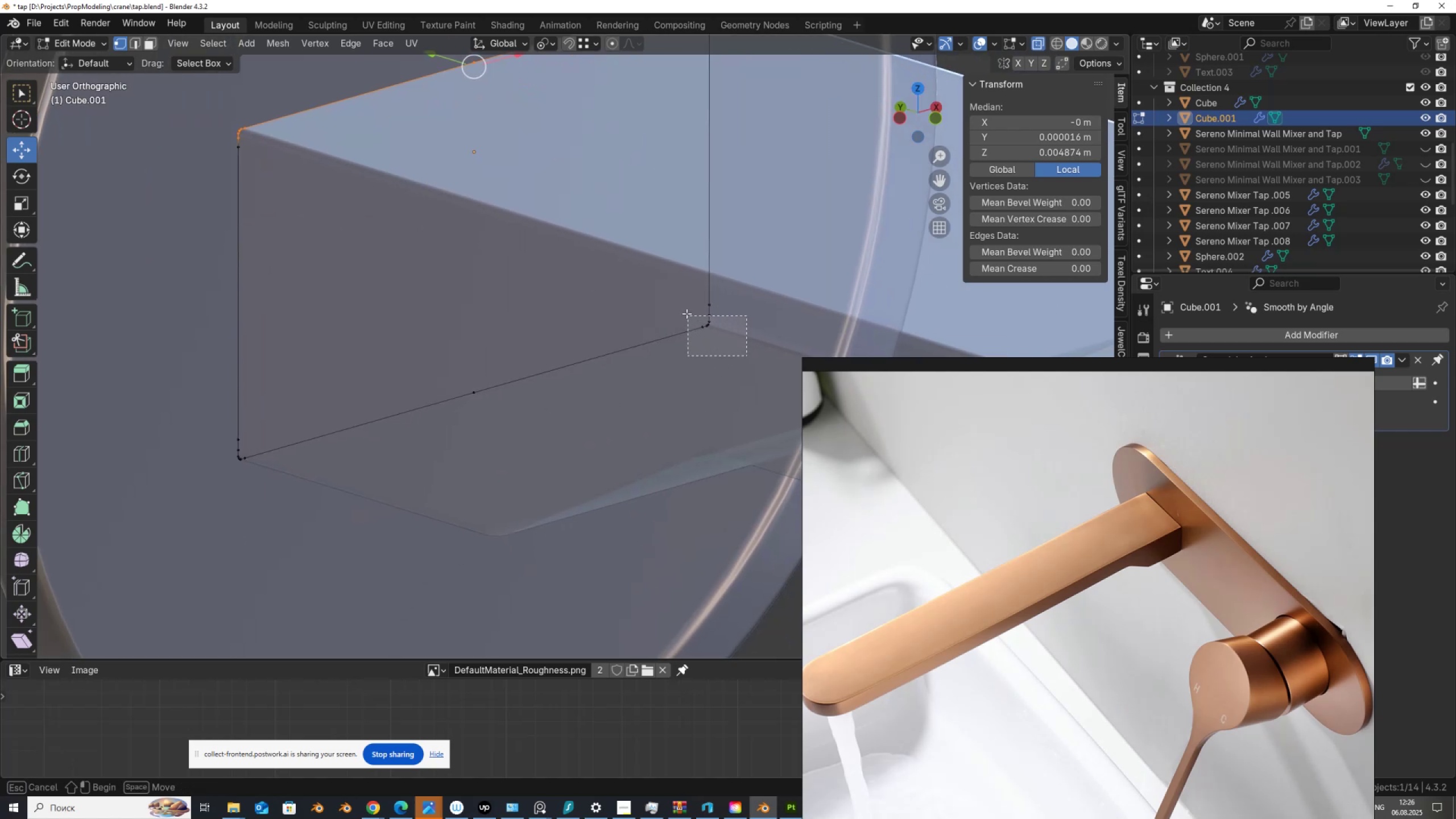 
hold_key(key=ShiftLeft, duration=1.52)
left_click_drag(start_coordinate=[746, 355], to_coordinate=[685, 312])
 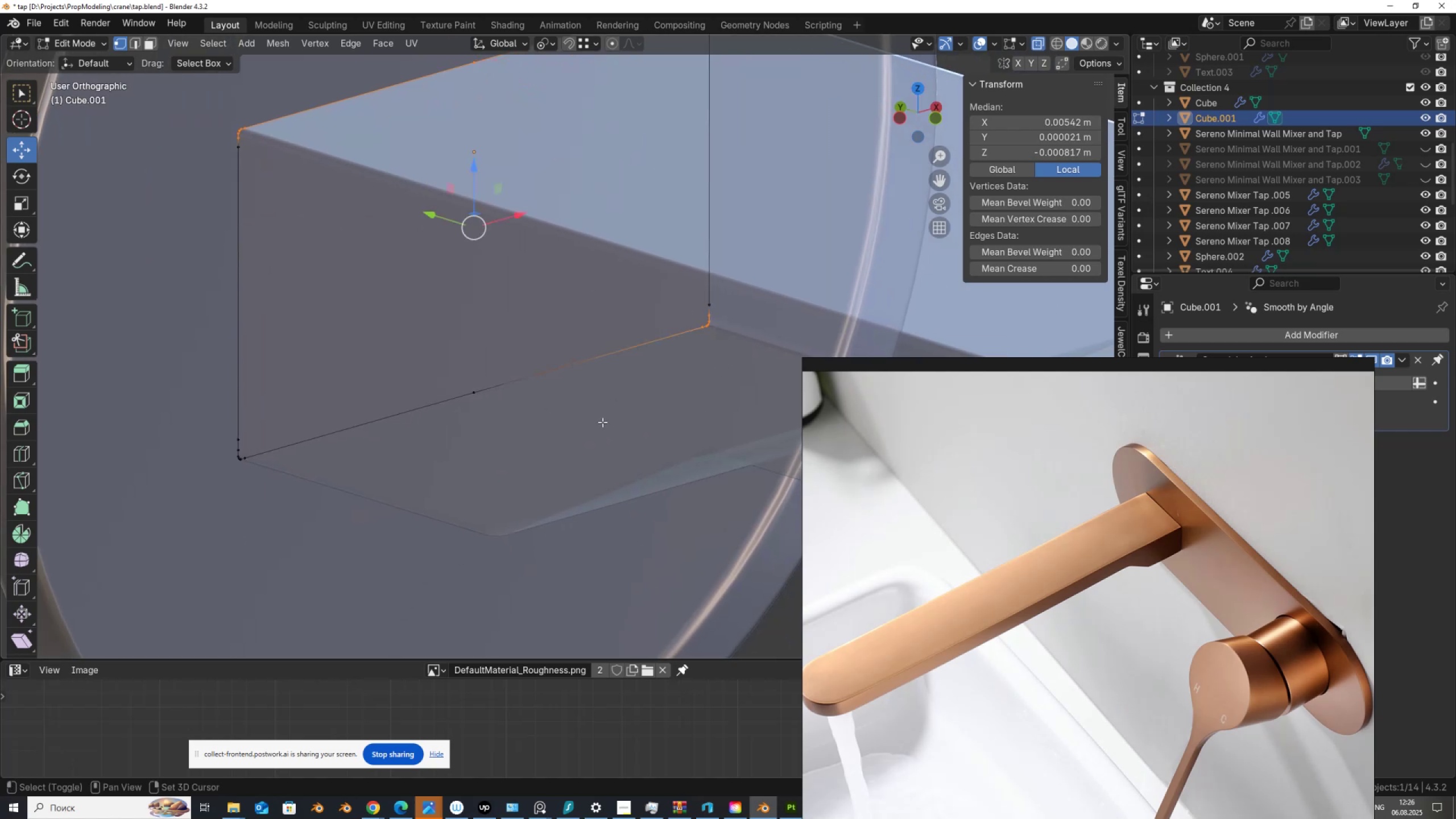 
left_click_drag(start_coordinate=[581, 423], to_coordinate=[440, 363])
 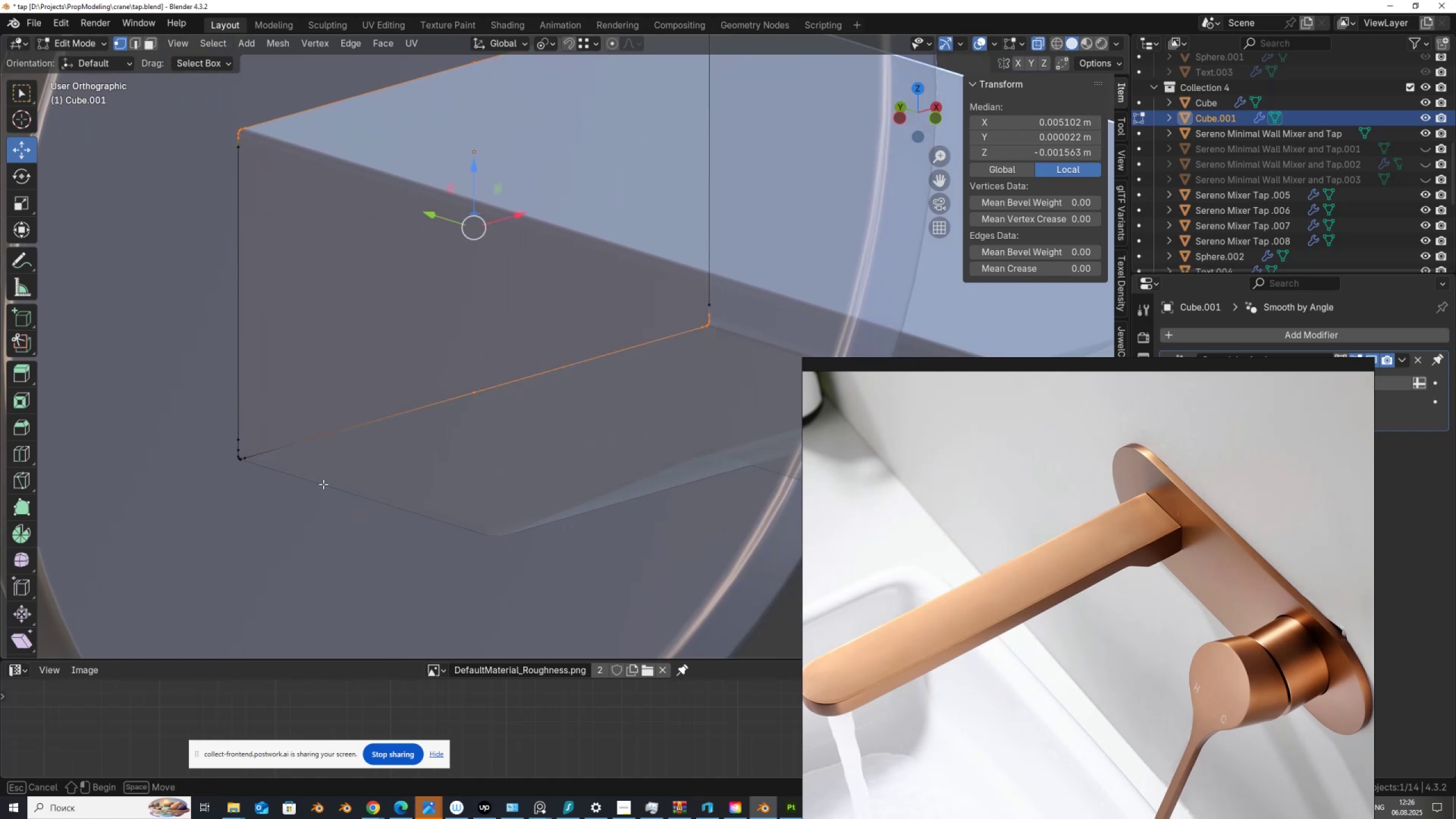 
hold_key(key=ShiftLeft, duration=1.44)
left_click_drag(start_coordinate=[333, 485], to_coordinate=[233, 447])
 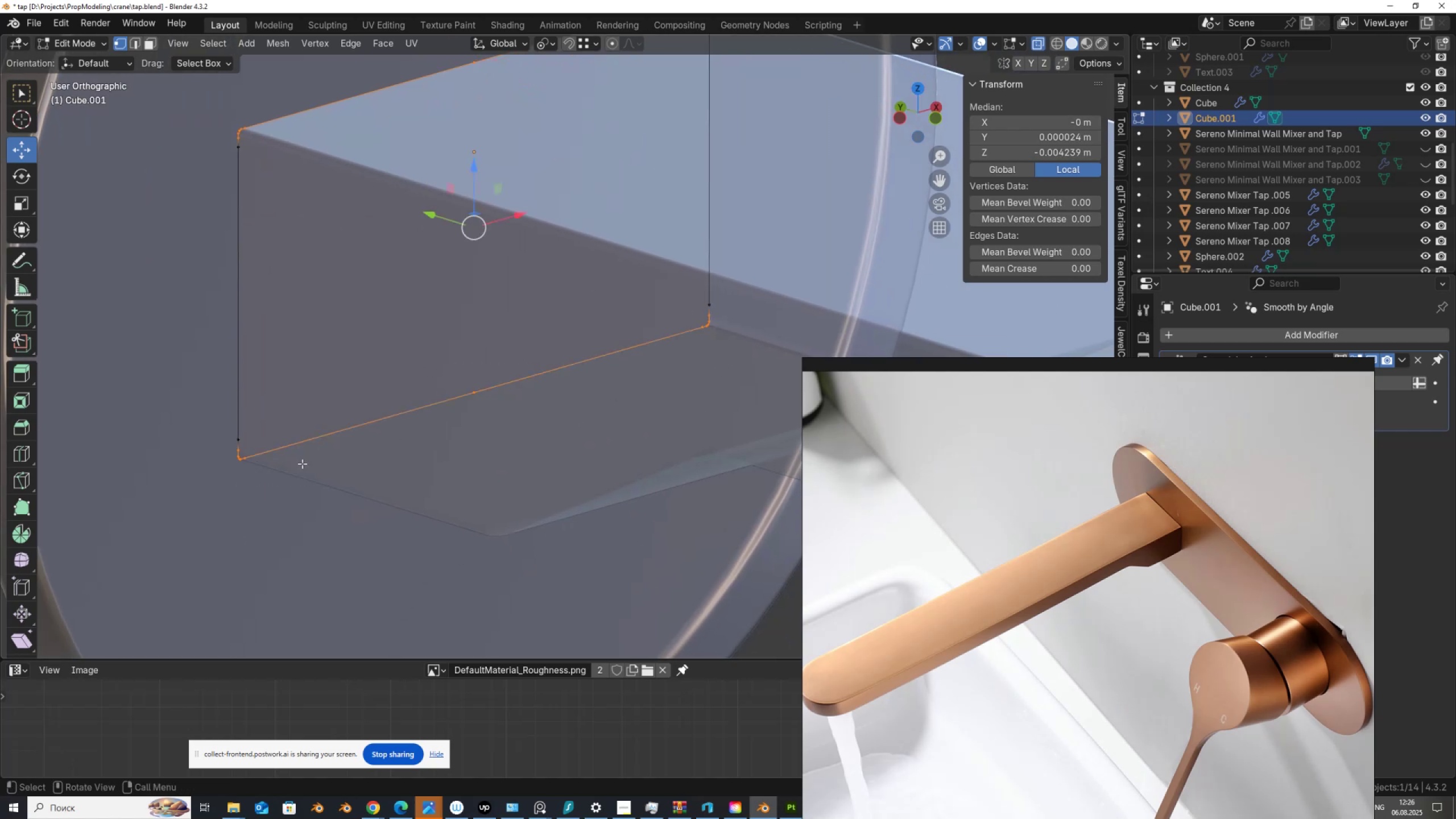 
key(Control+X)
 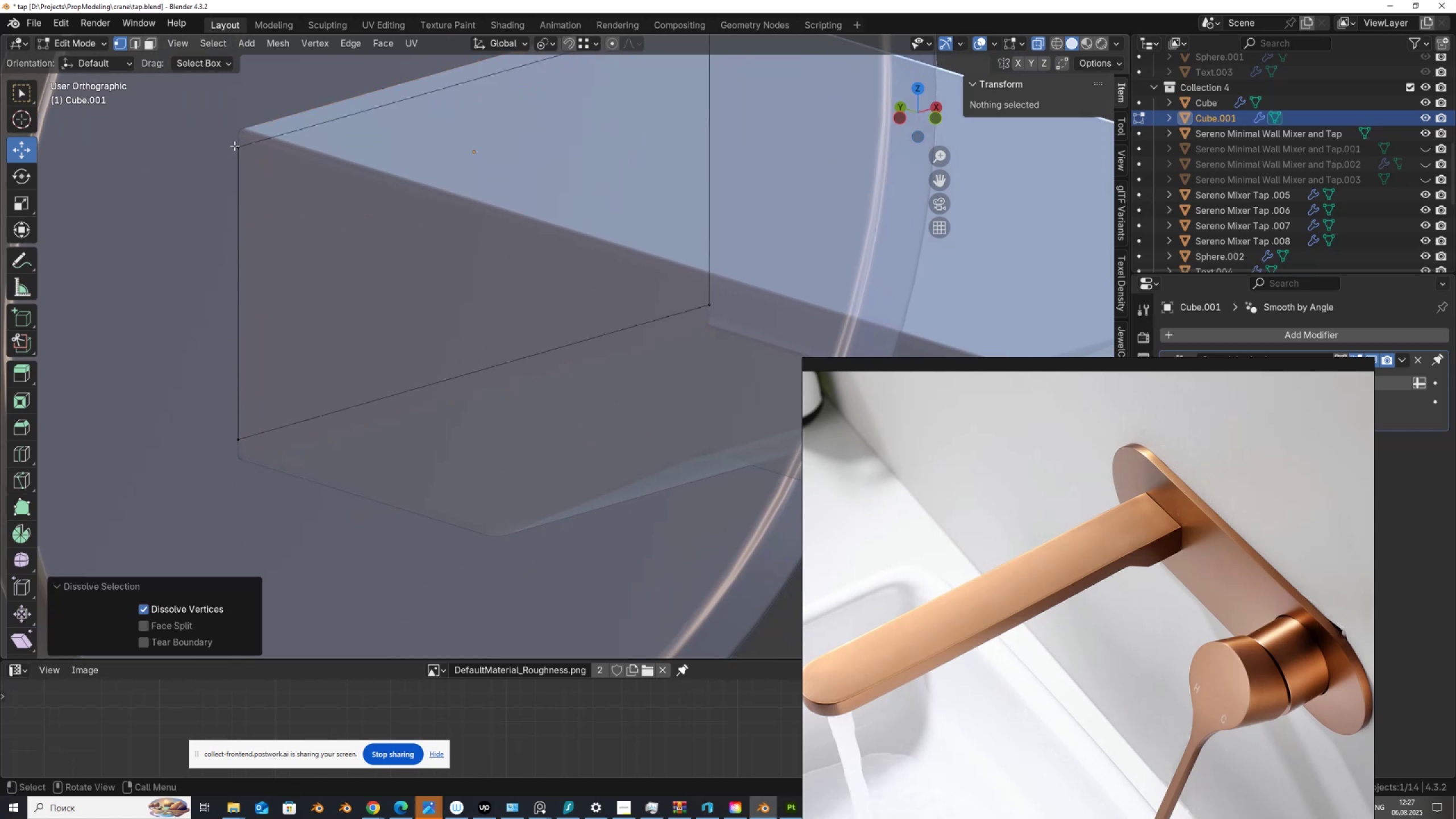 
scroll: coordinate [250, 190], scroll_direction: down, amount: 2.0
 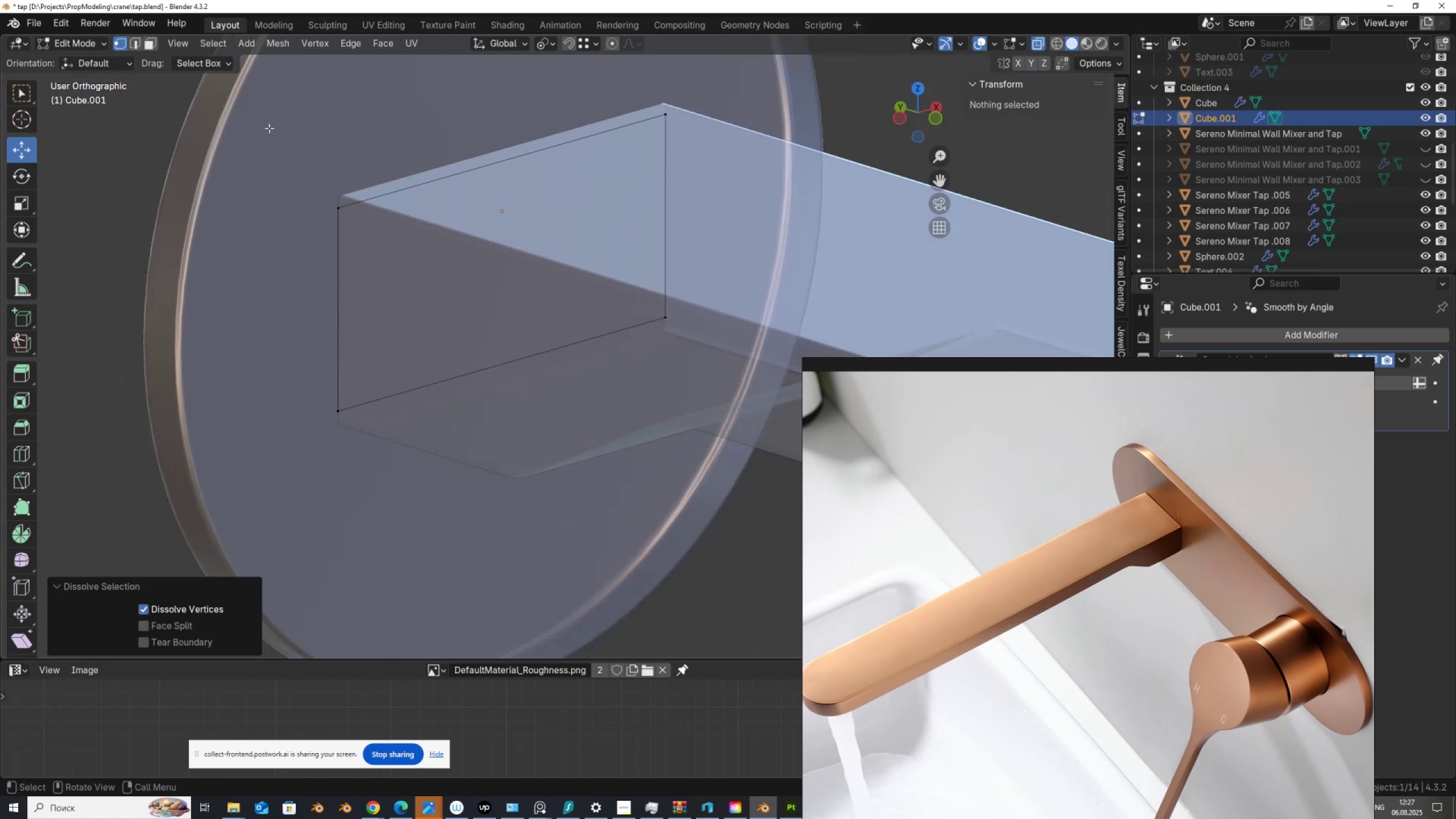 
left_click_drag(start_coordinate=[255, 108], to_coordinate=[749, 238])
 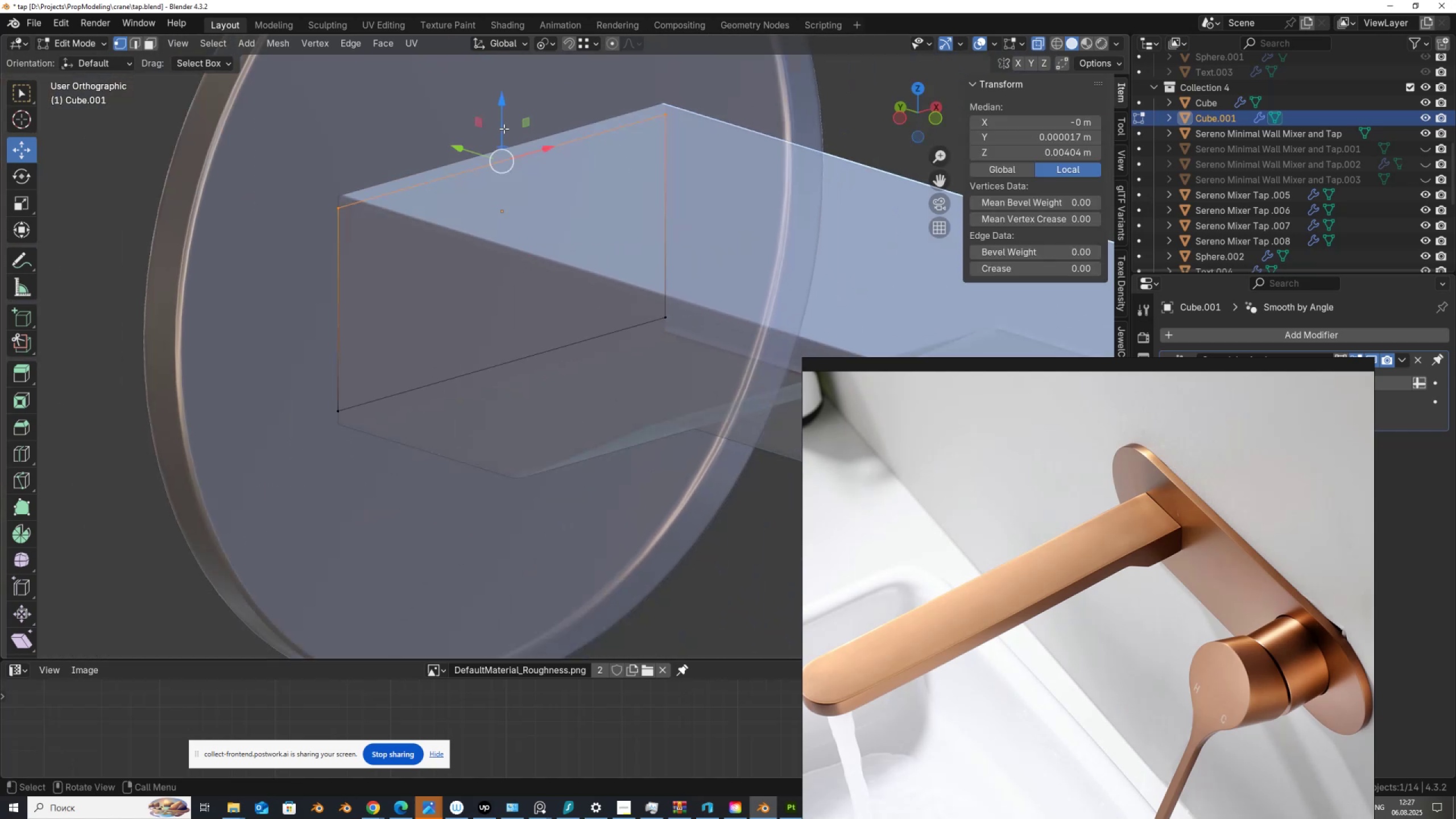 
left_click_drag(start_coordinate=[503, 129], to_coordinate=[357, 185])
 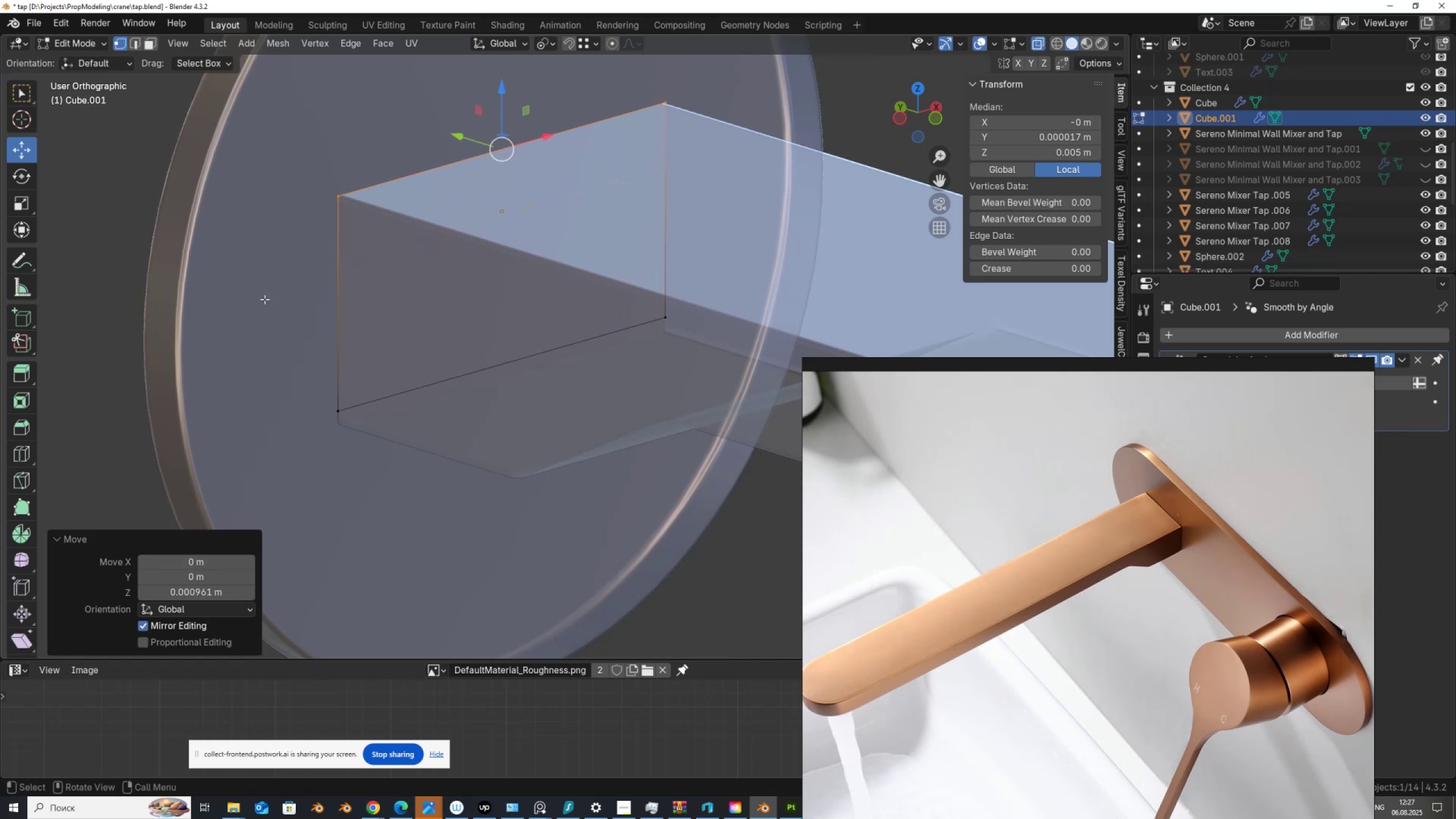 
hold_key(key=ControlLeft, duration=1.5)
 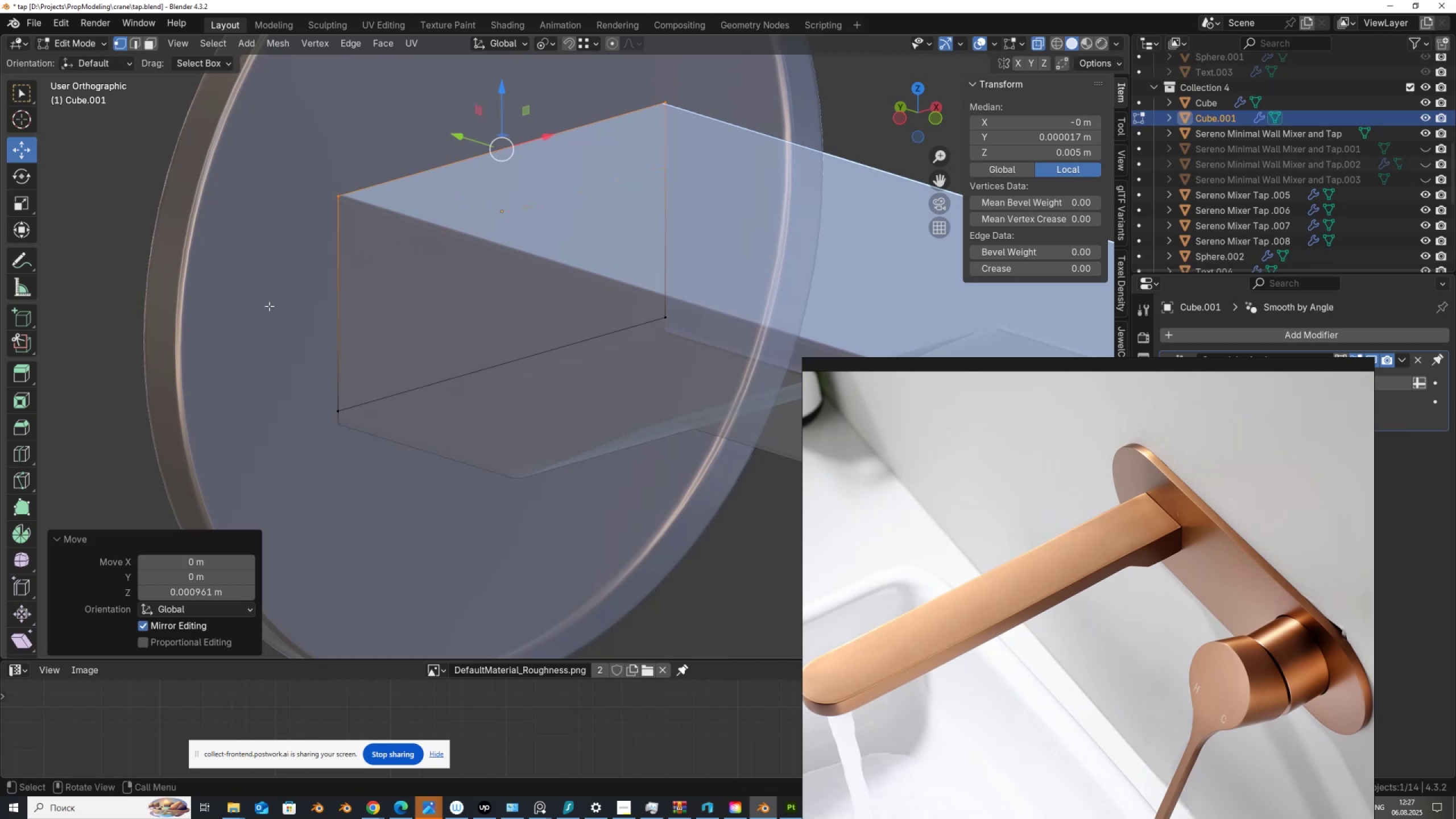 
left_click_drag(start_coordinate=[264, 299], to_coordinate=[760, 436])
 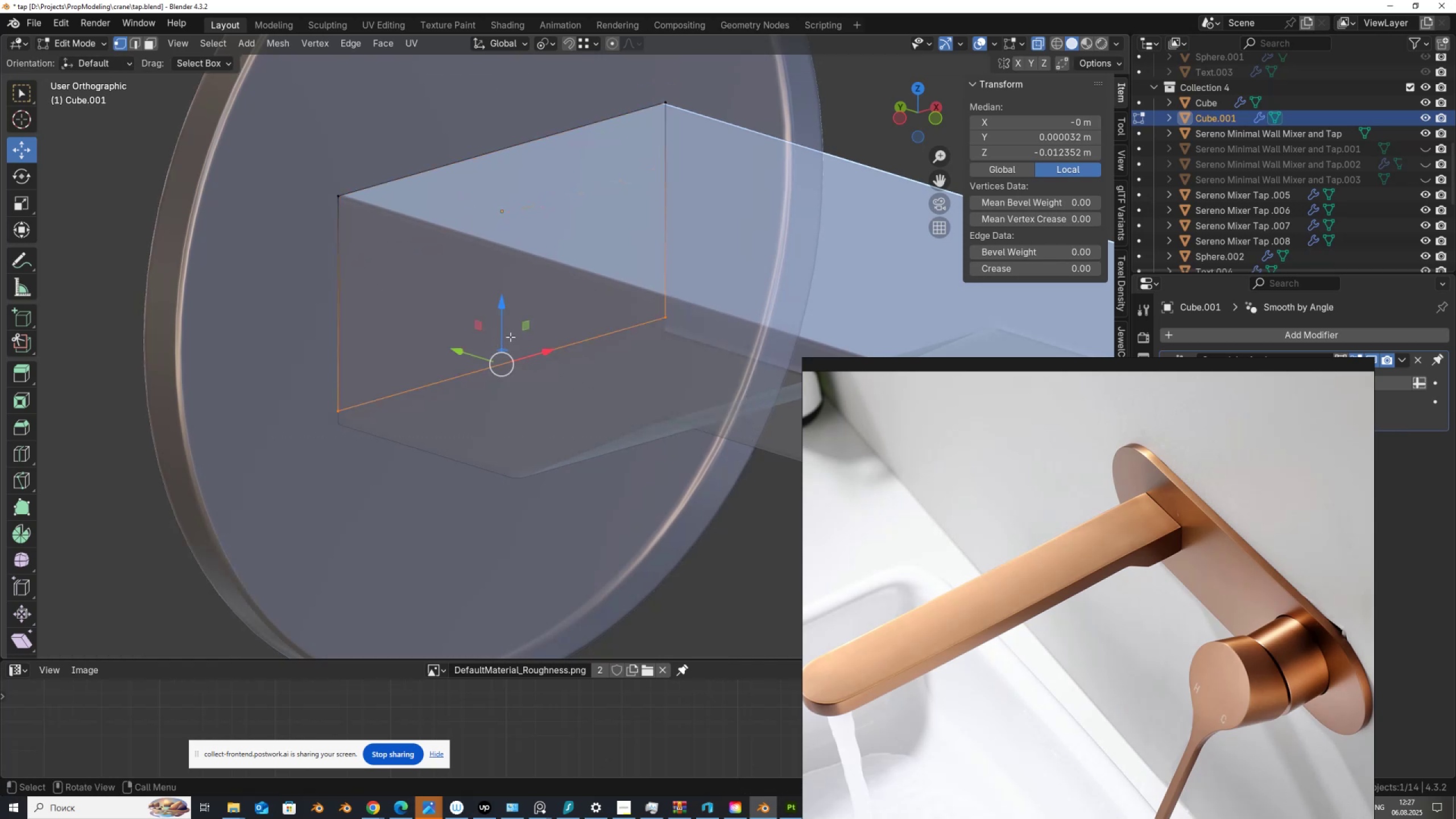 
left_click_drag(start_coordinate=[499, 334], to_coordinate=[359, 419])
 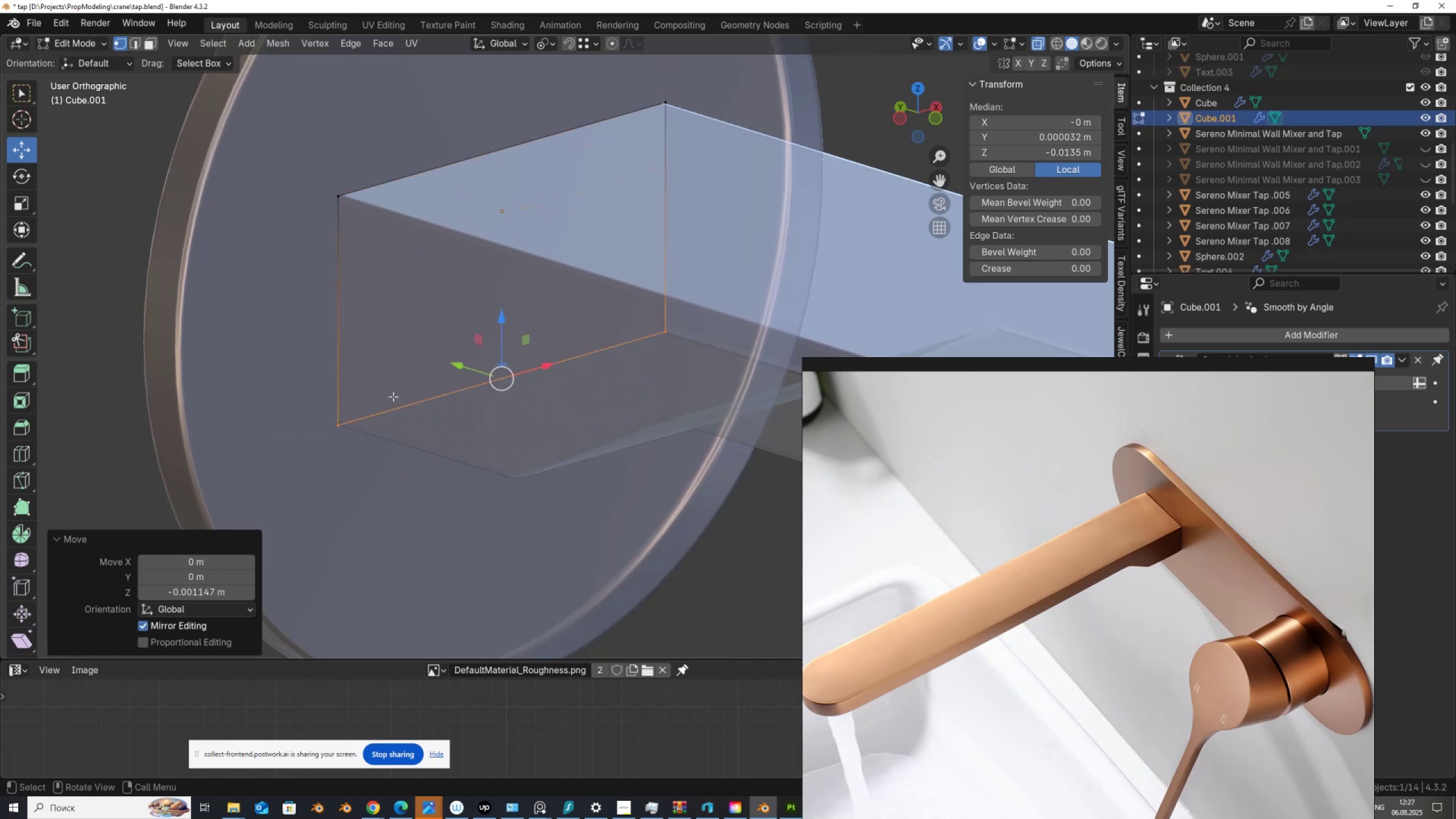 
hold_key(key=ControlLeft, duration=1.52)
 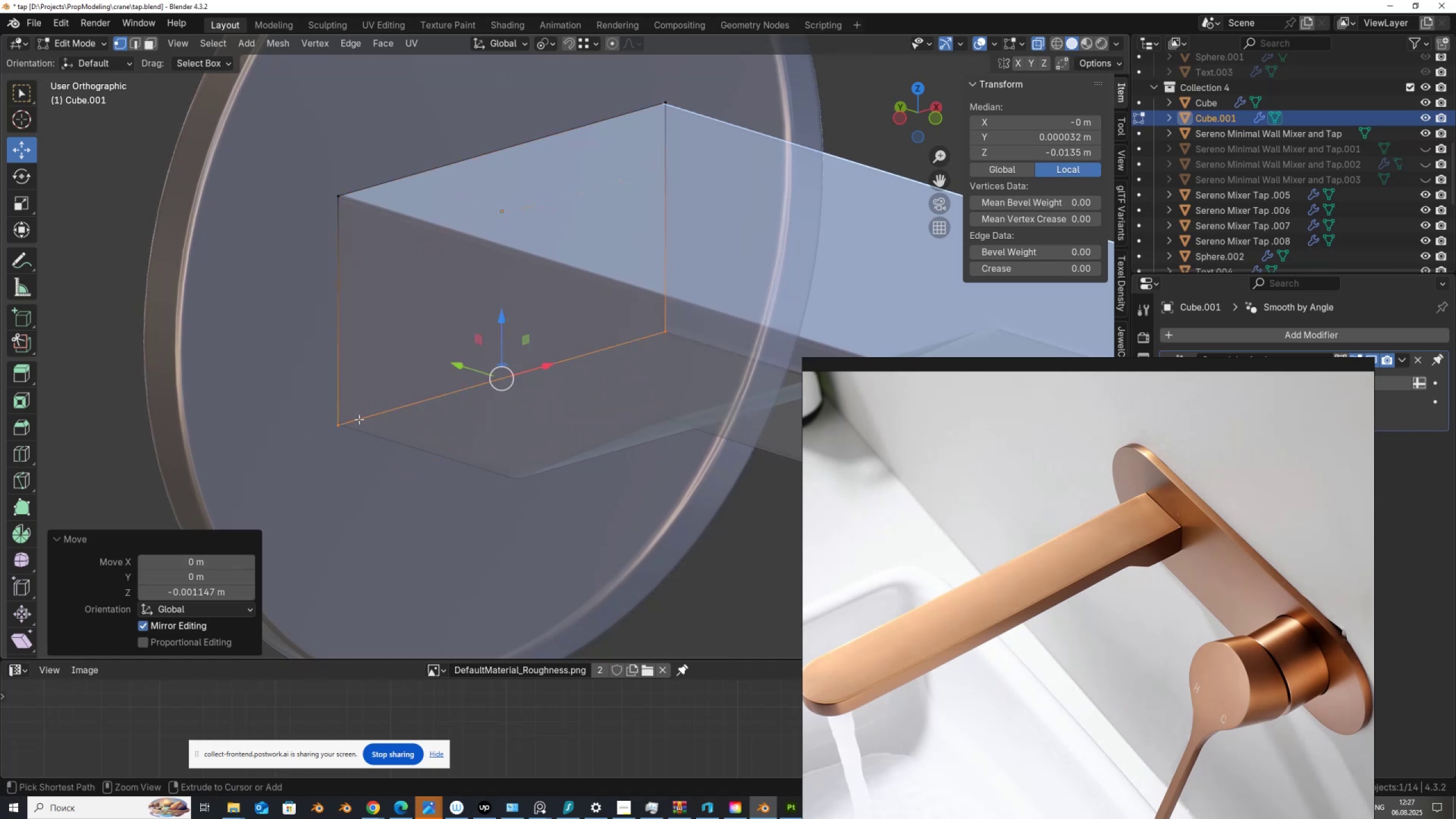 
key(Control+ControlLeft)
 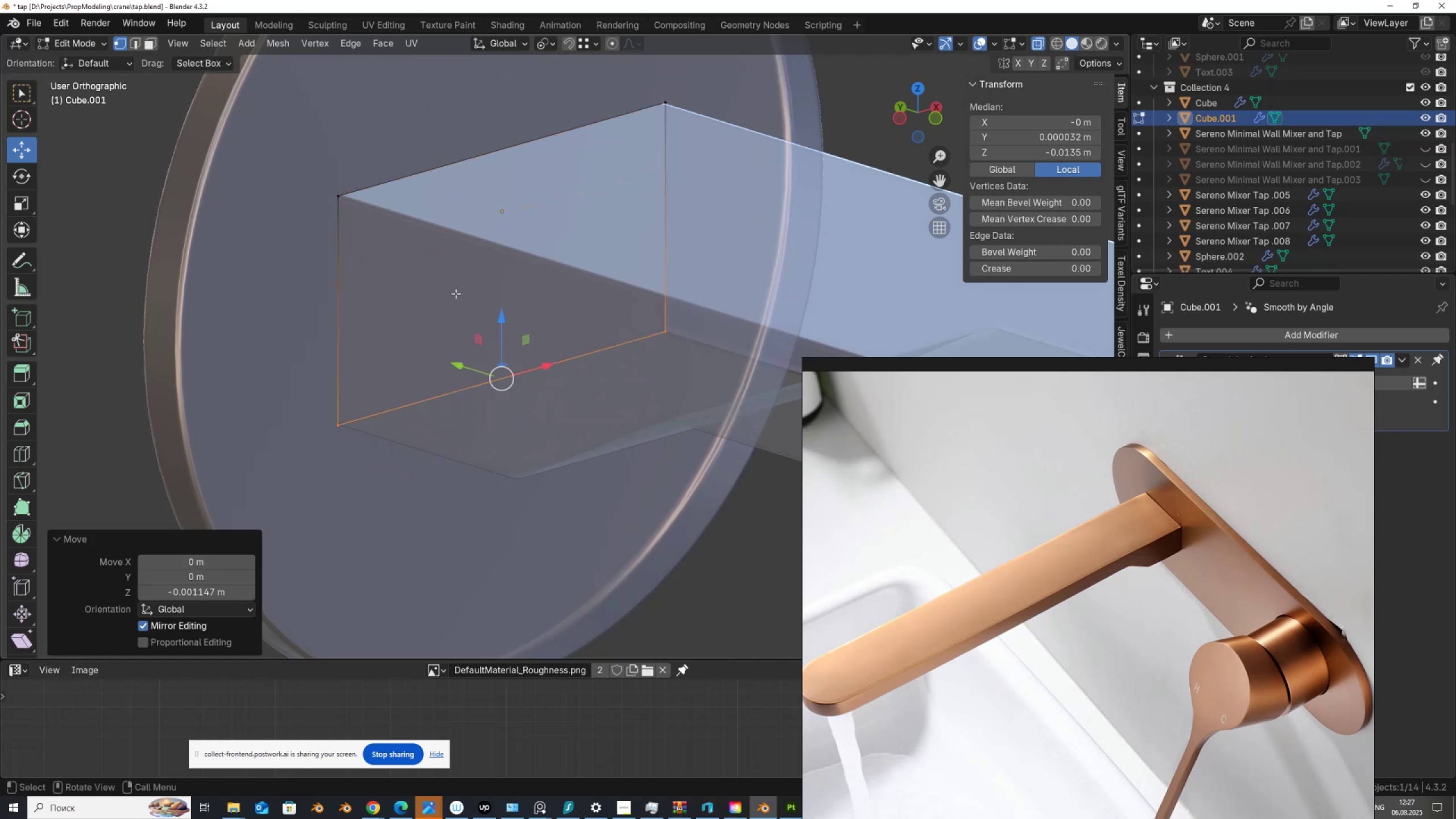 
type(3swaf)
 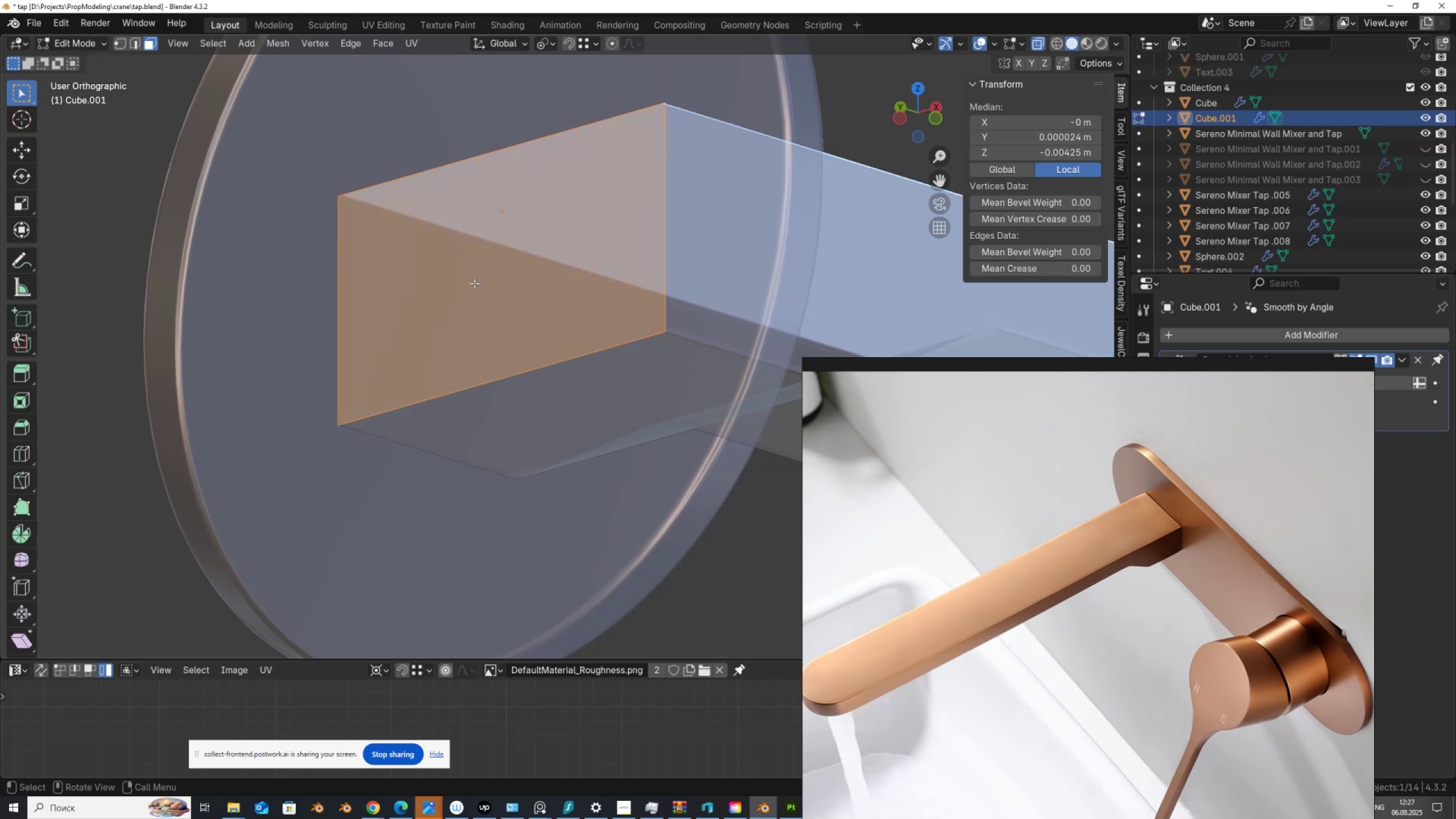 
key(E)
 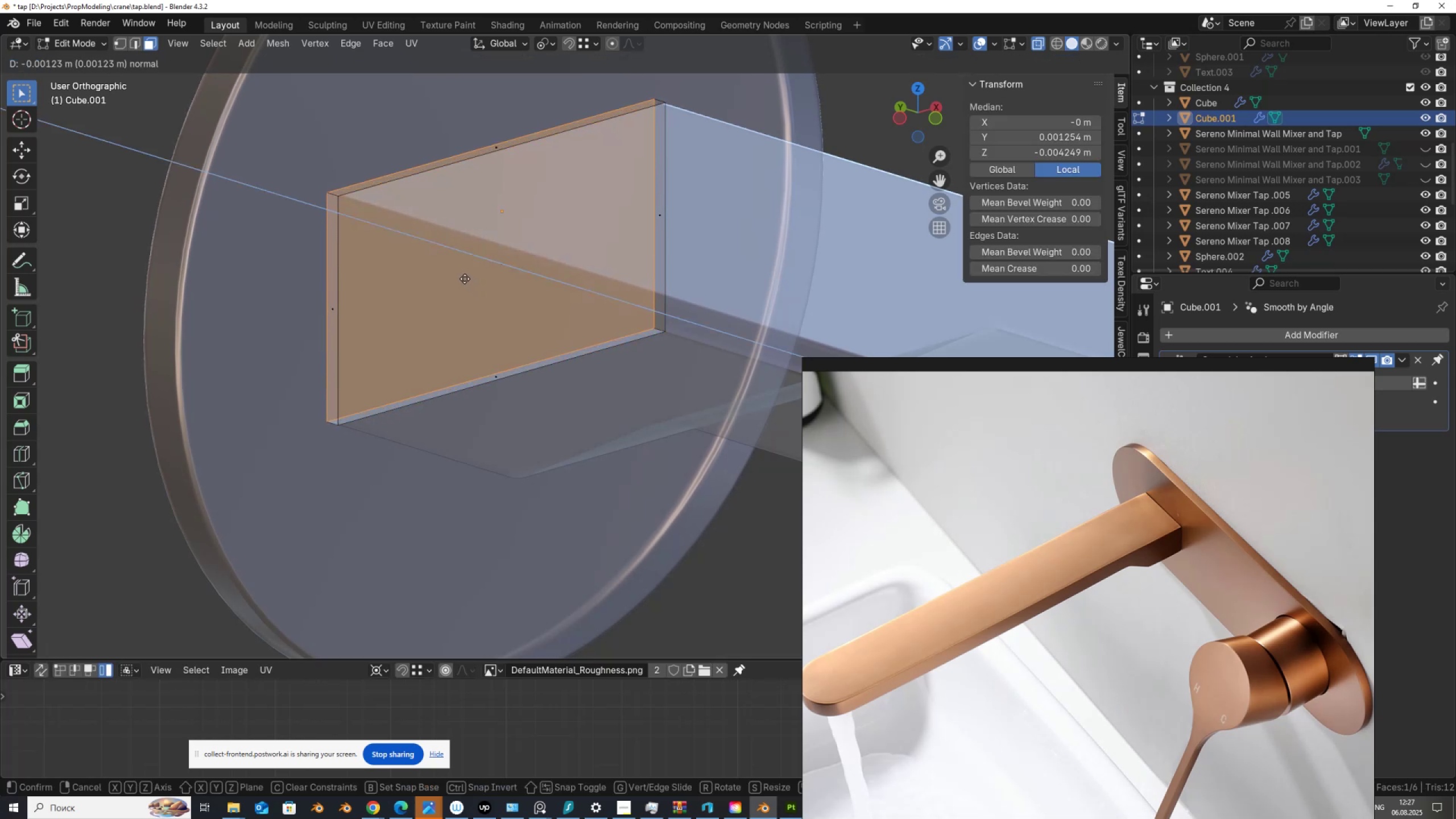 
left_click([465, 279])
 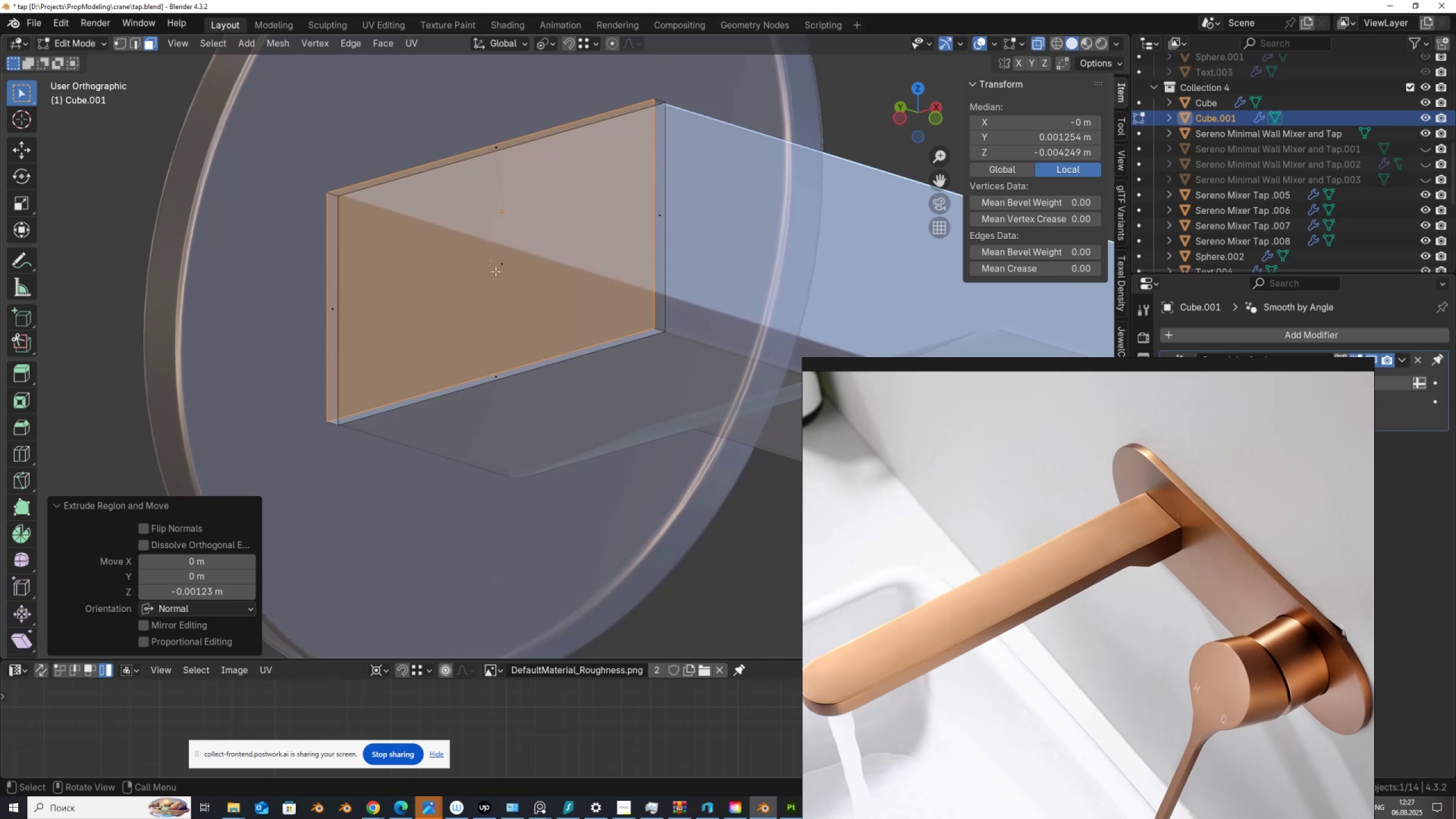 
left_click([502, 270])
 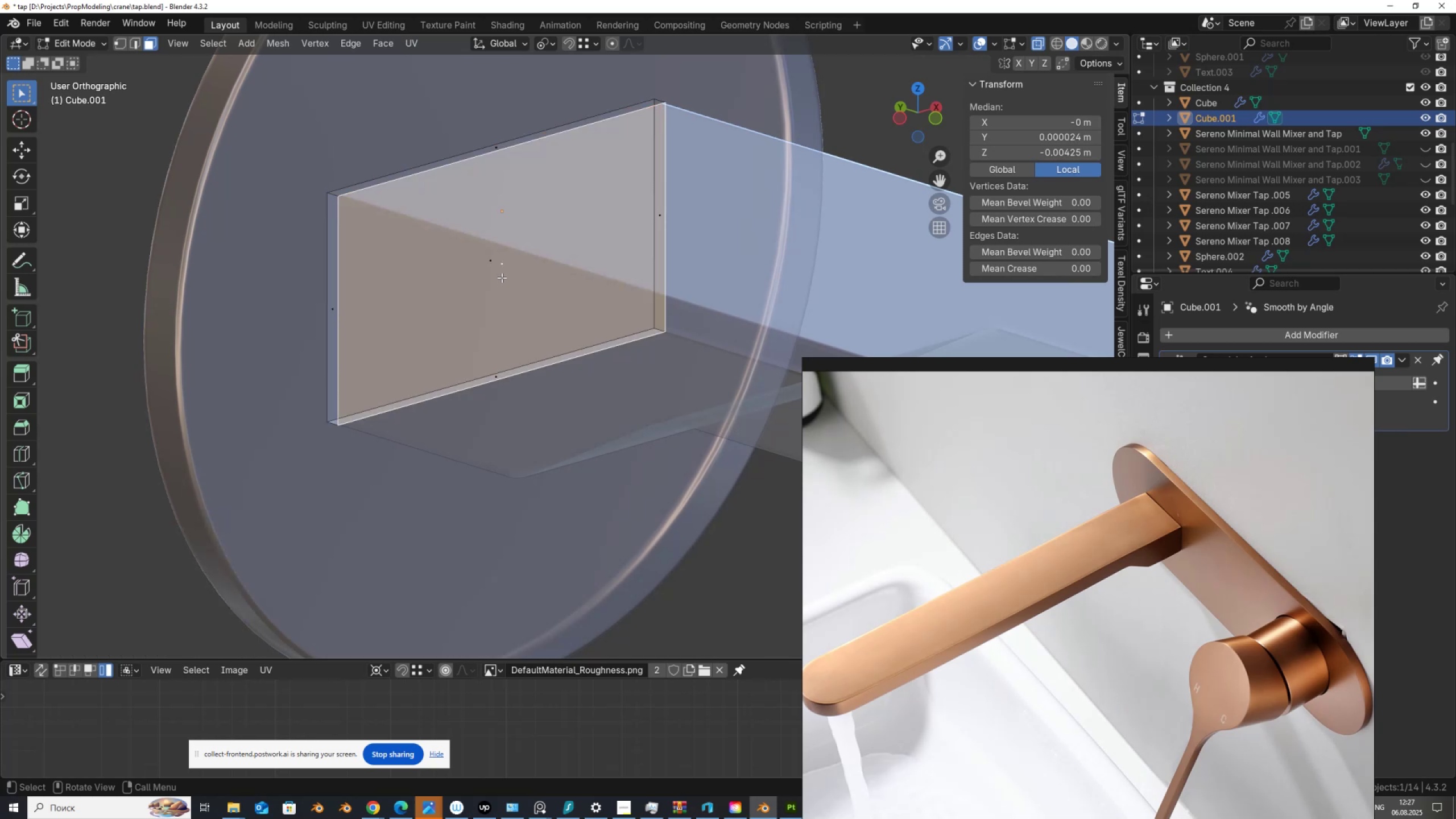 
key(X)
 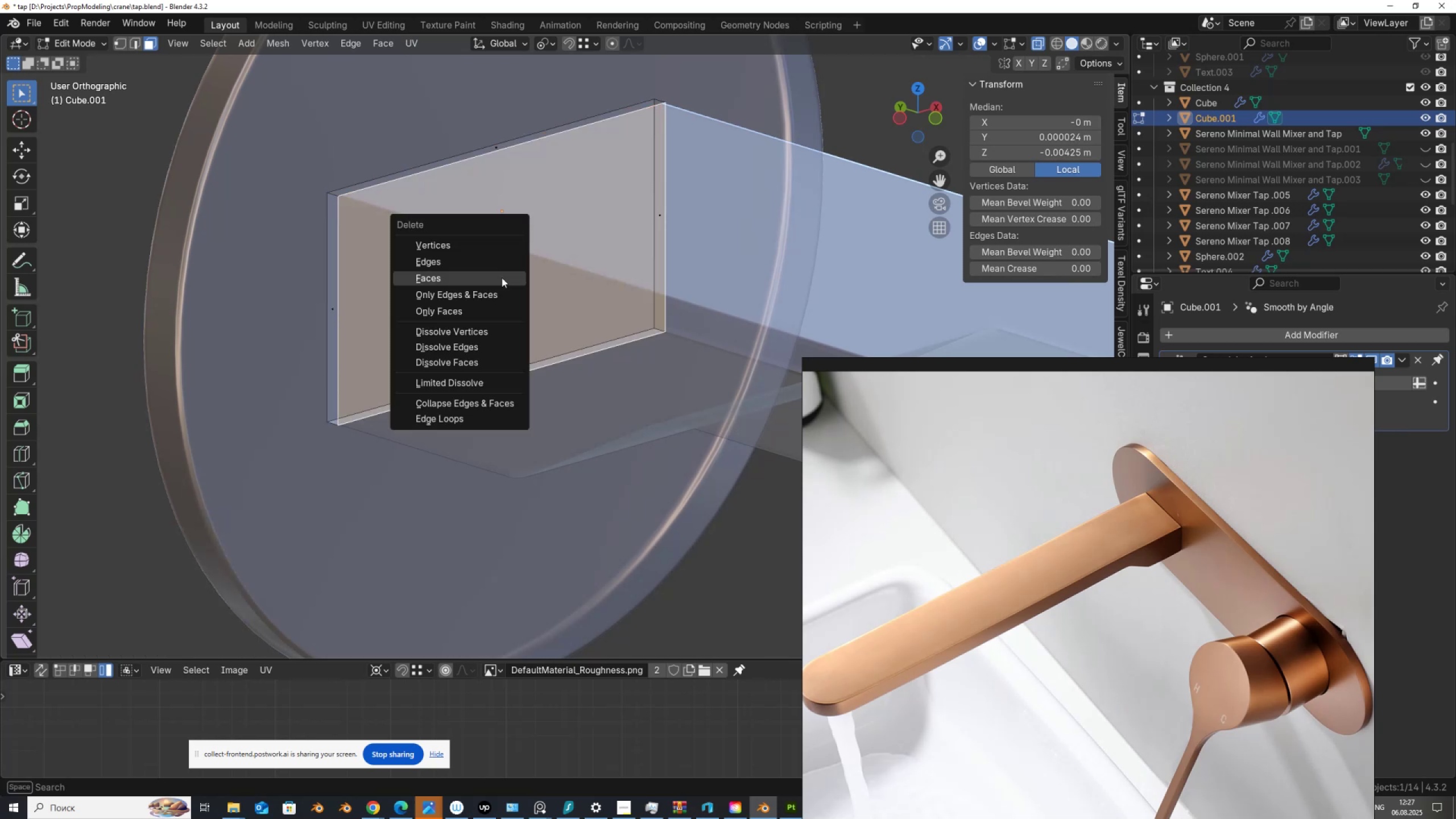 
left_click([502, 278])
 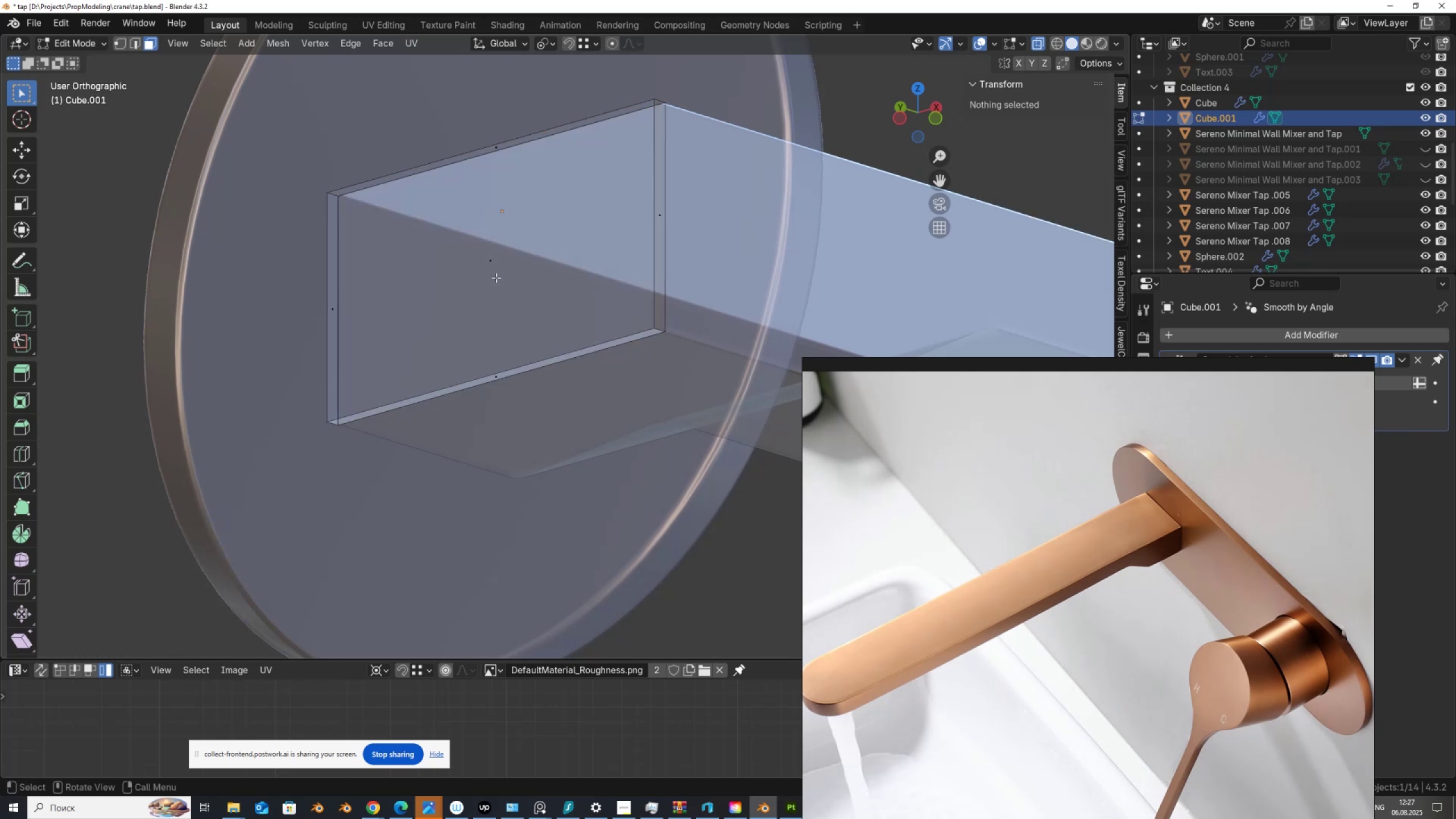 
scroll: coordinate [496, 278], scroll_direction: up, amount: 2.0
 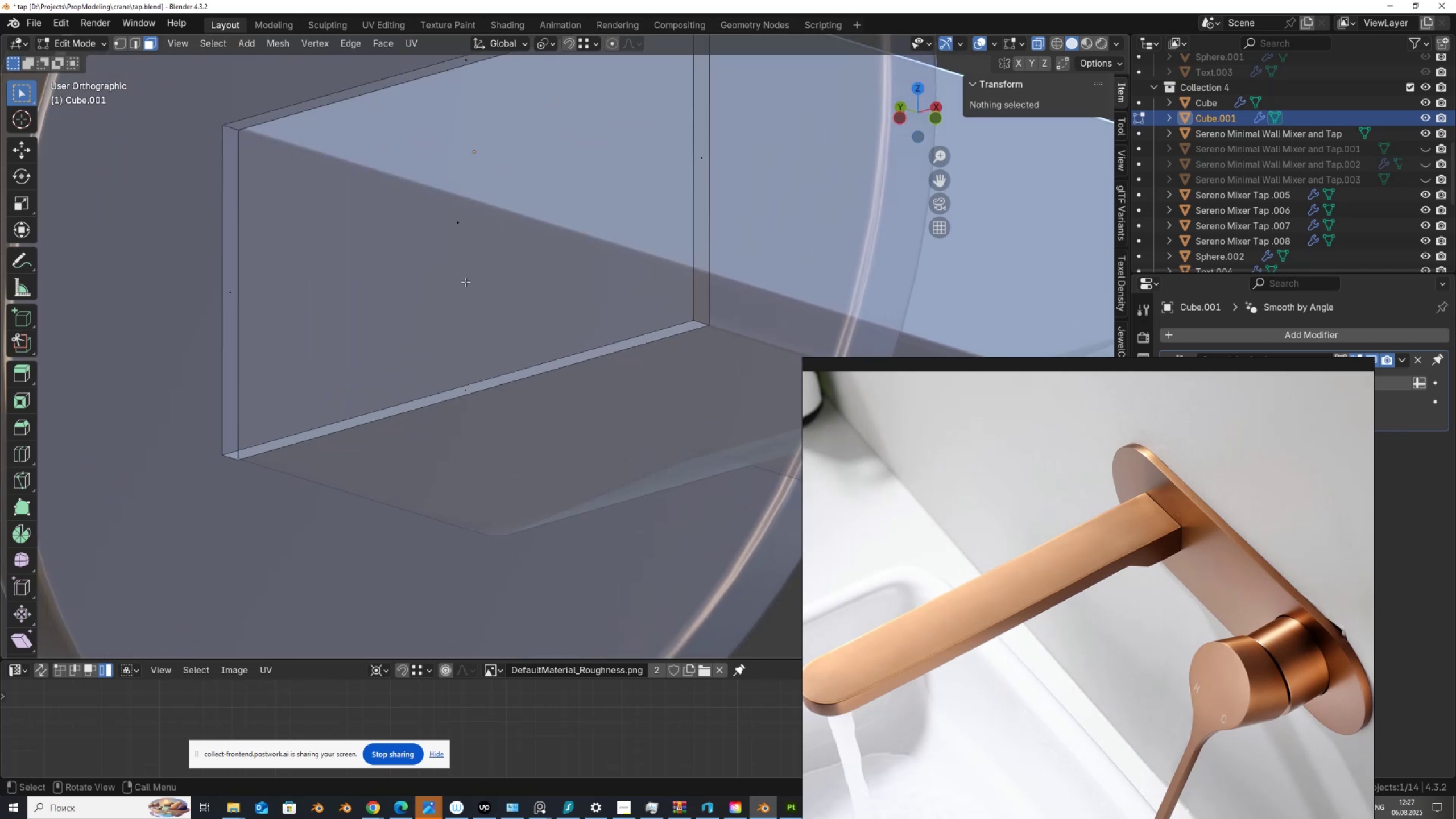 
hold_key(key=ShiftLeft, duration=0.49)
 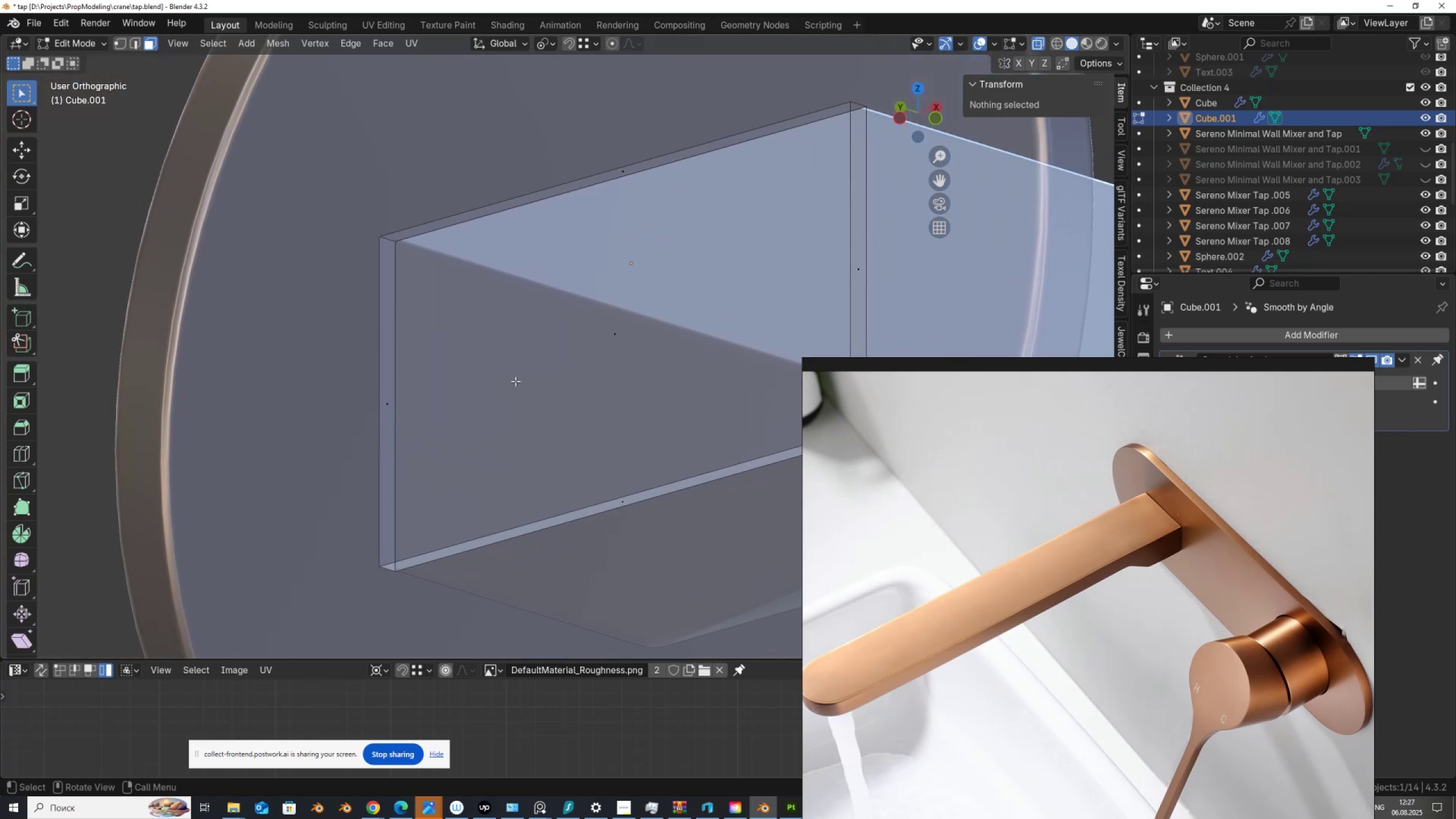 
scroll: coordinate [515, 381], scroll_direction: up, amount: 1.0
 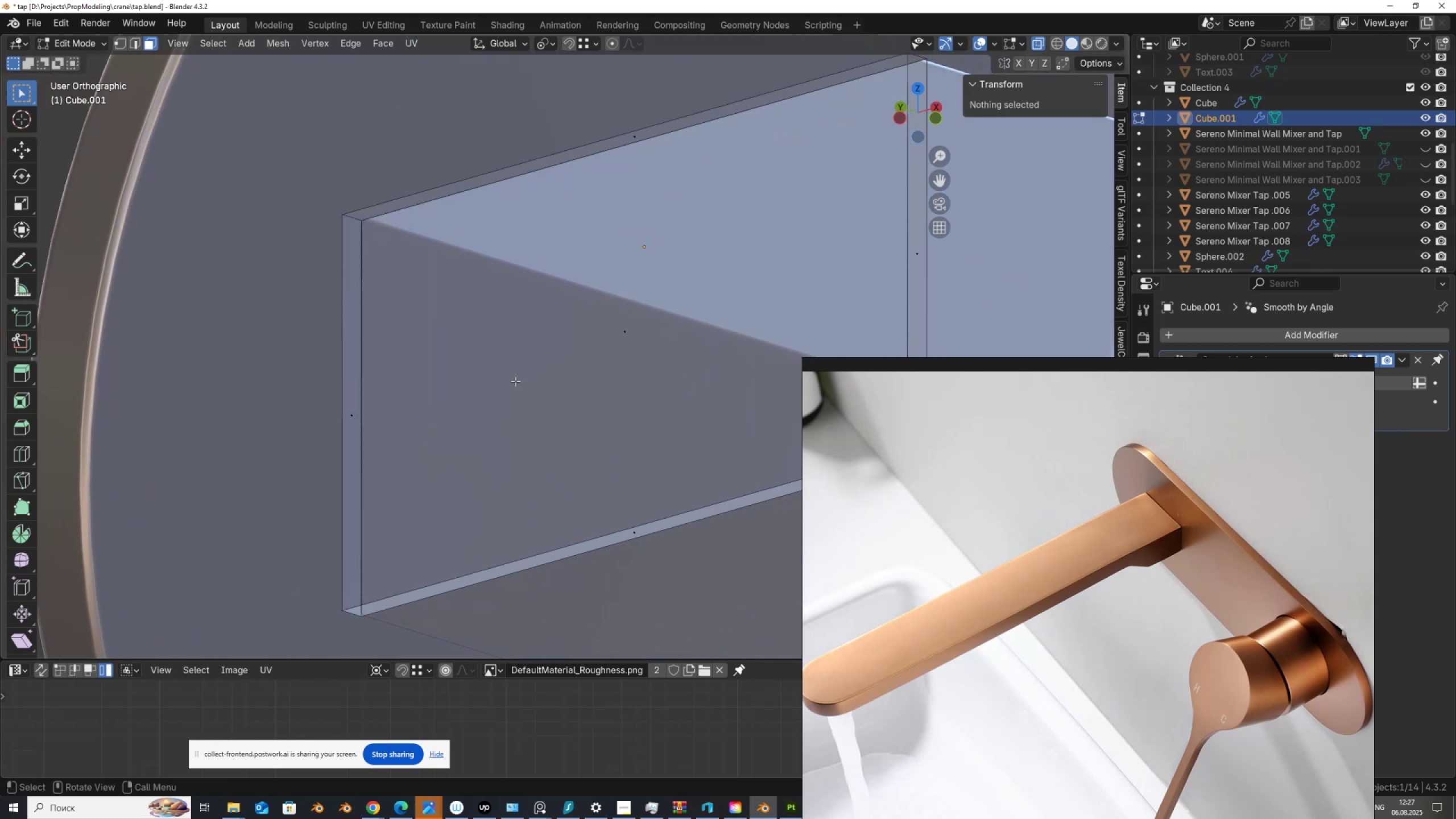 
type(a2)
 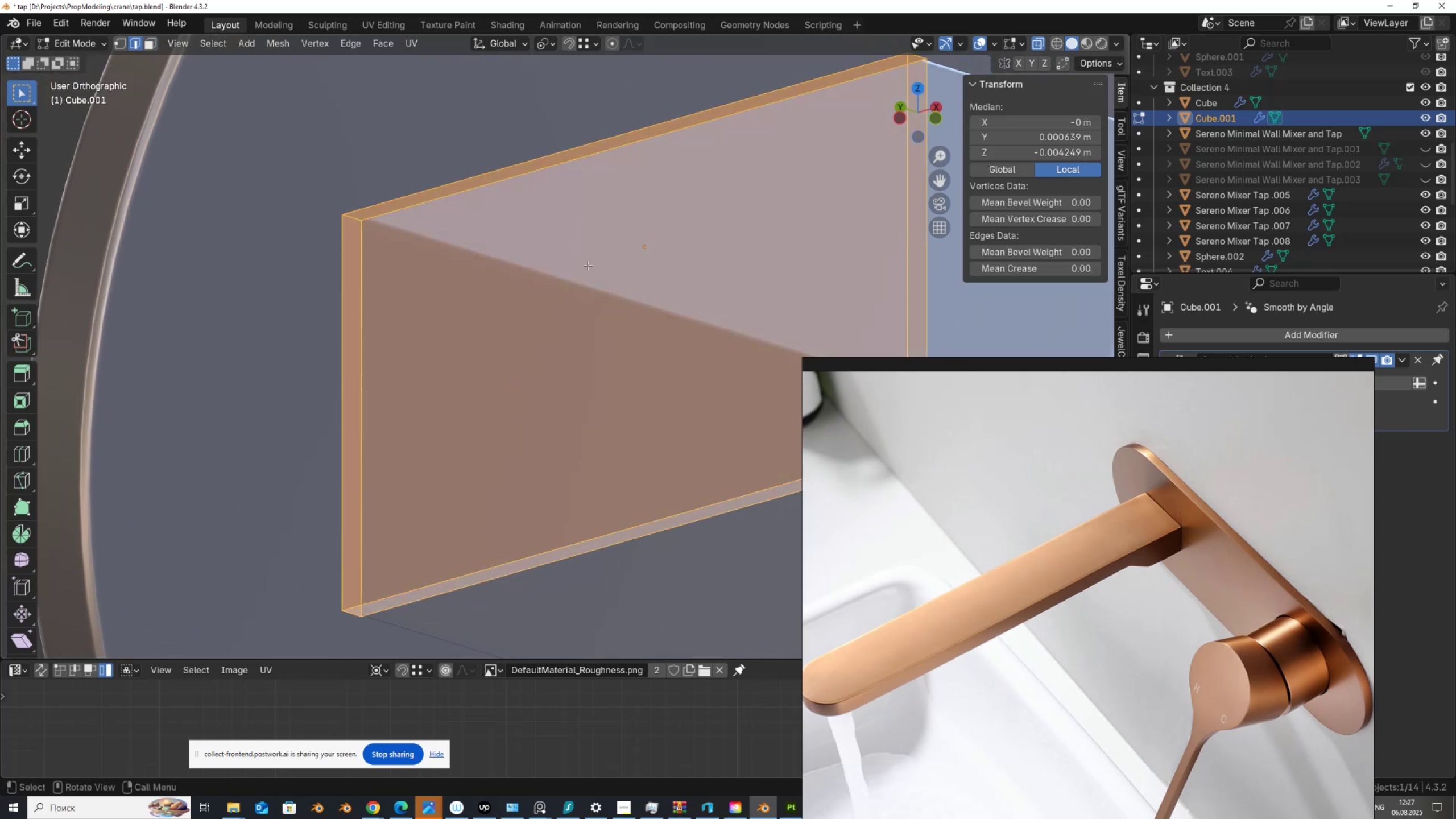 
key(Alt+AltLeft)
 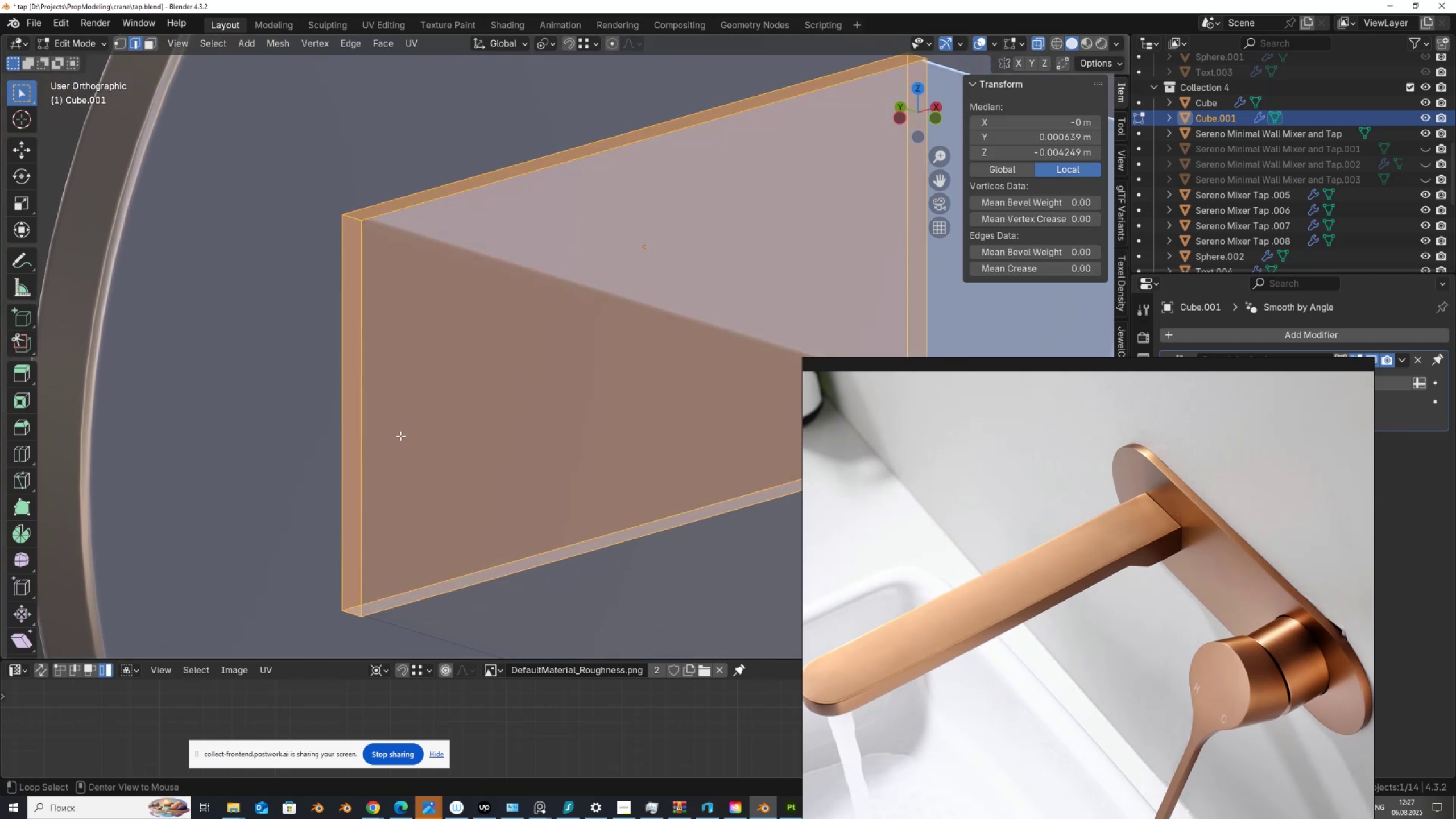 
key(Alt+Z)
 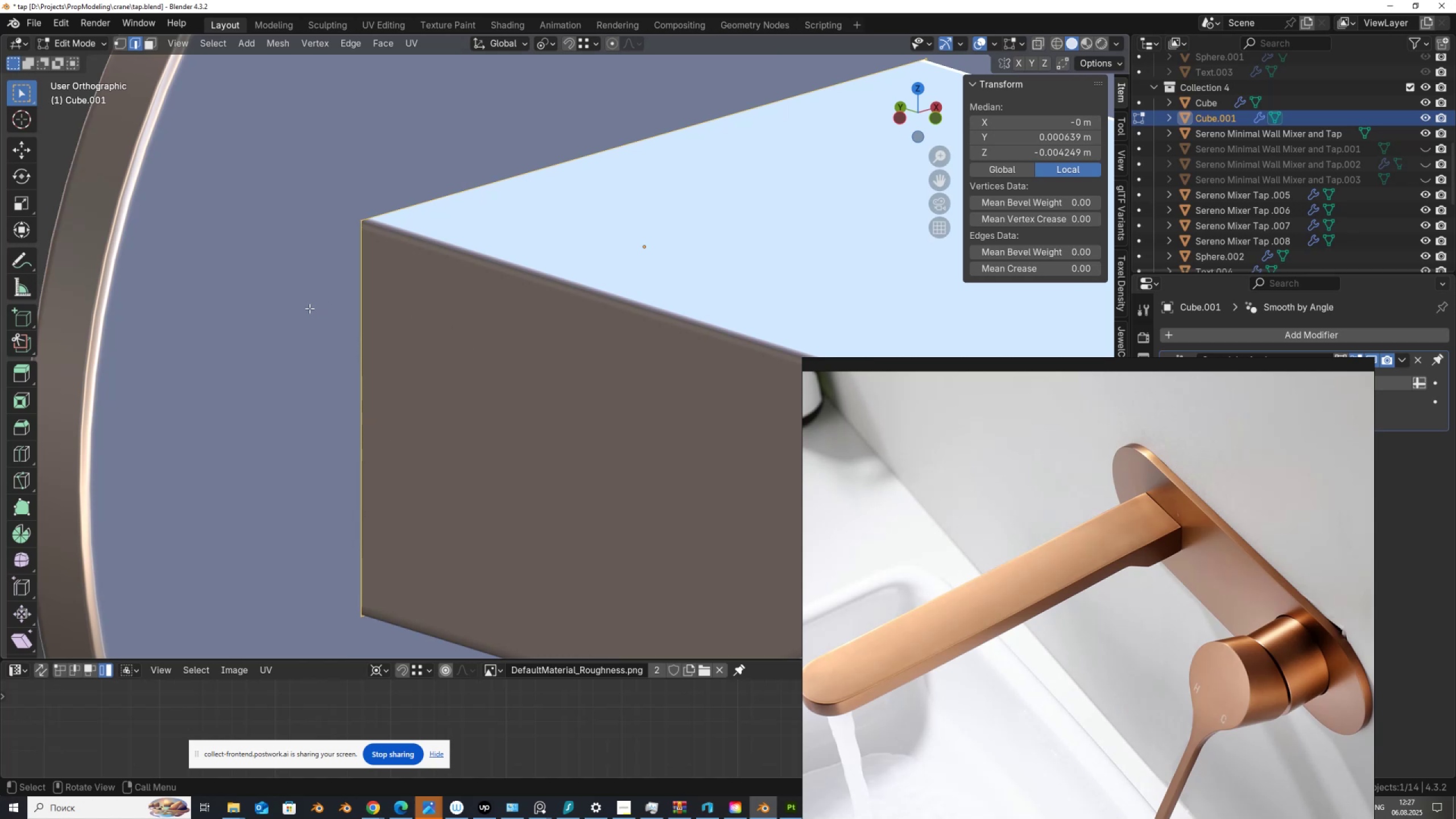 
key(Tab)
 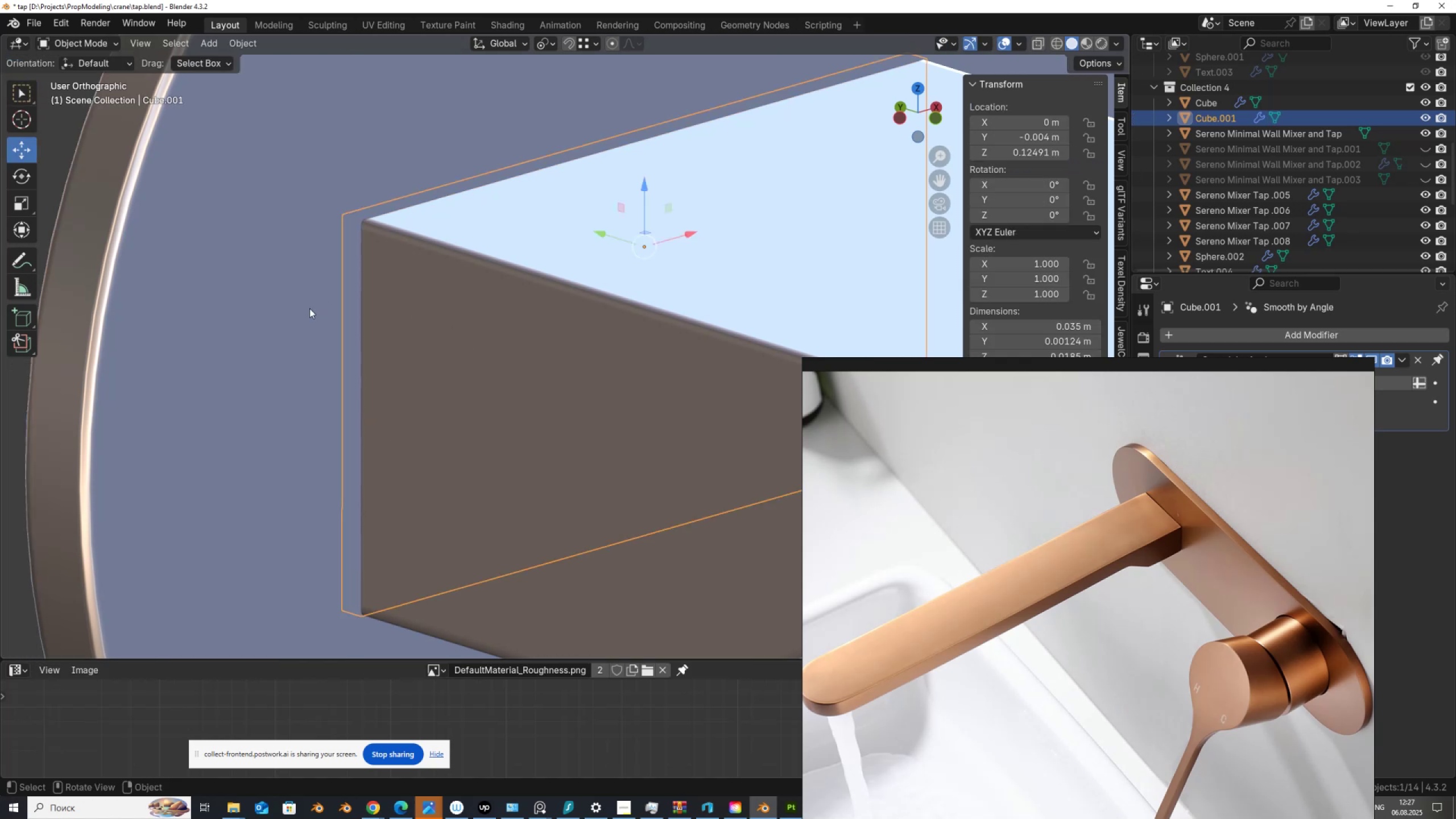 
left_click([309, 308])
 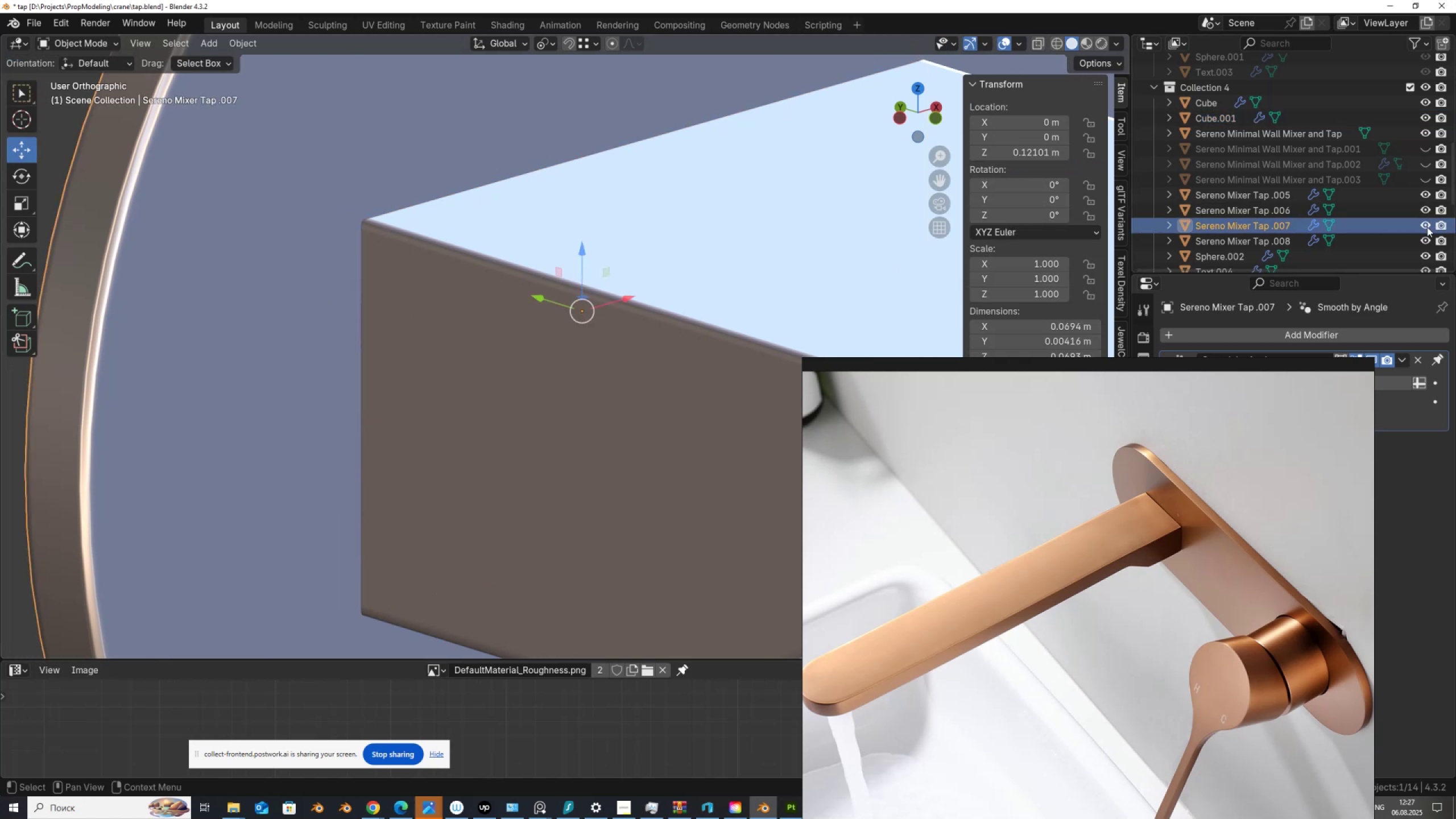 
left_click([1427, 227])
 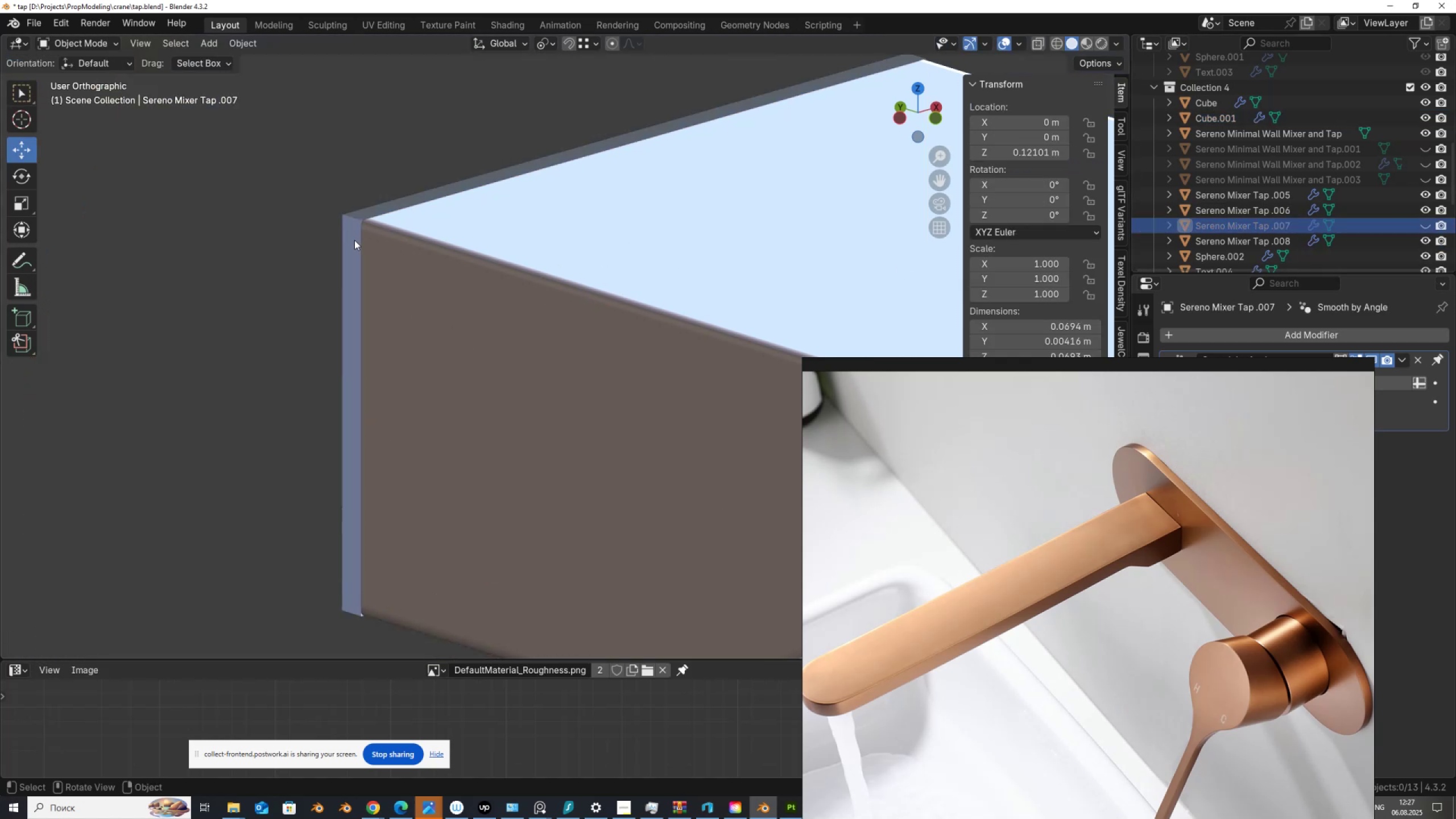 
left_click([354, 240])
 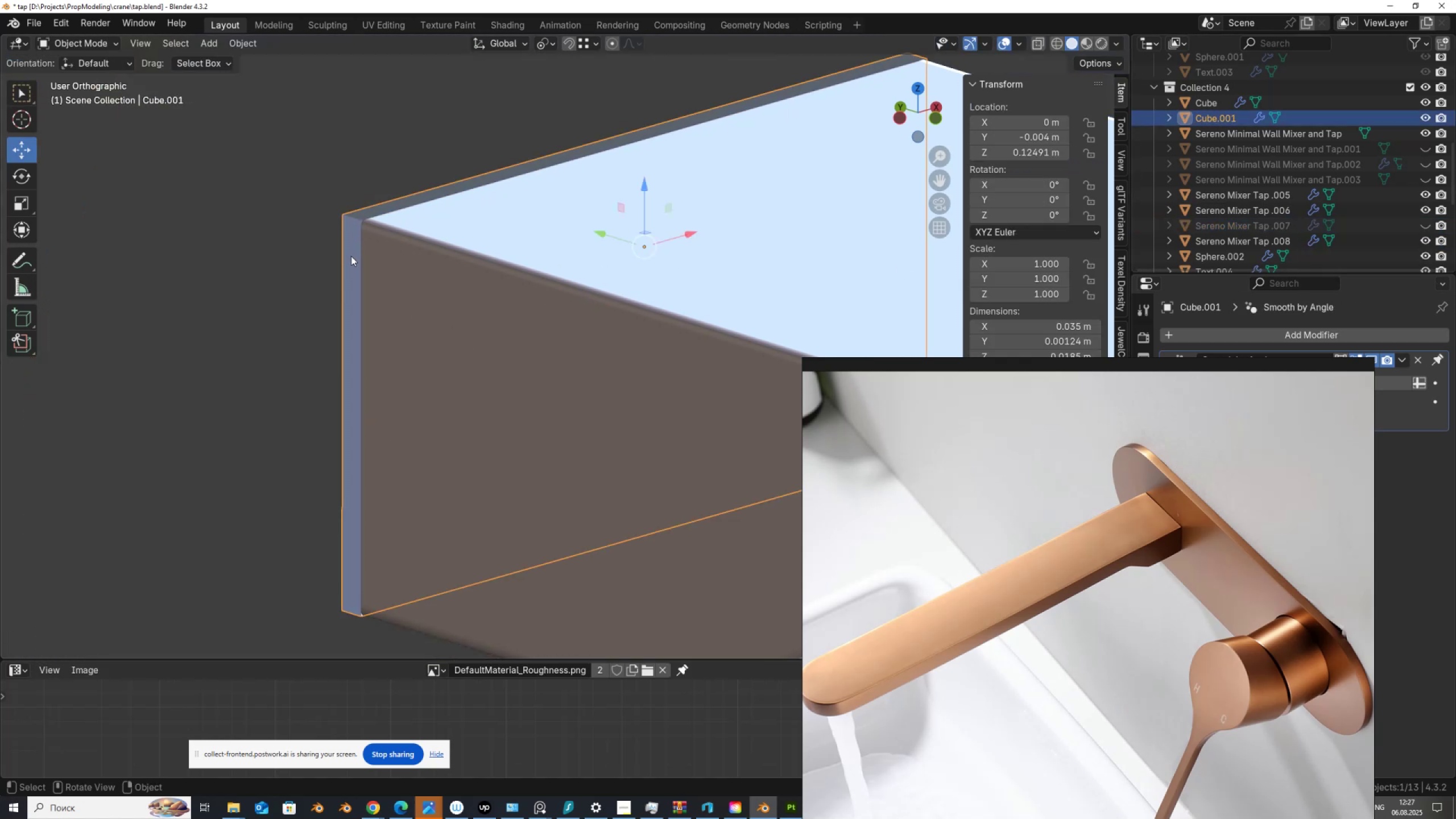 
key(Tab)
 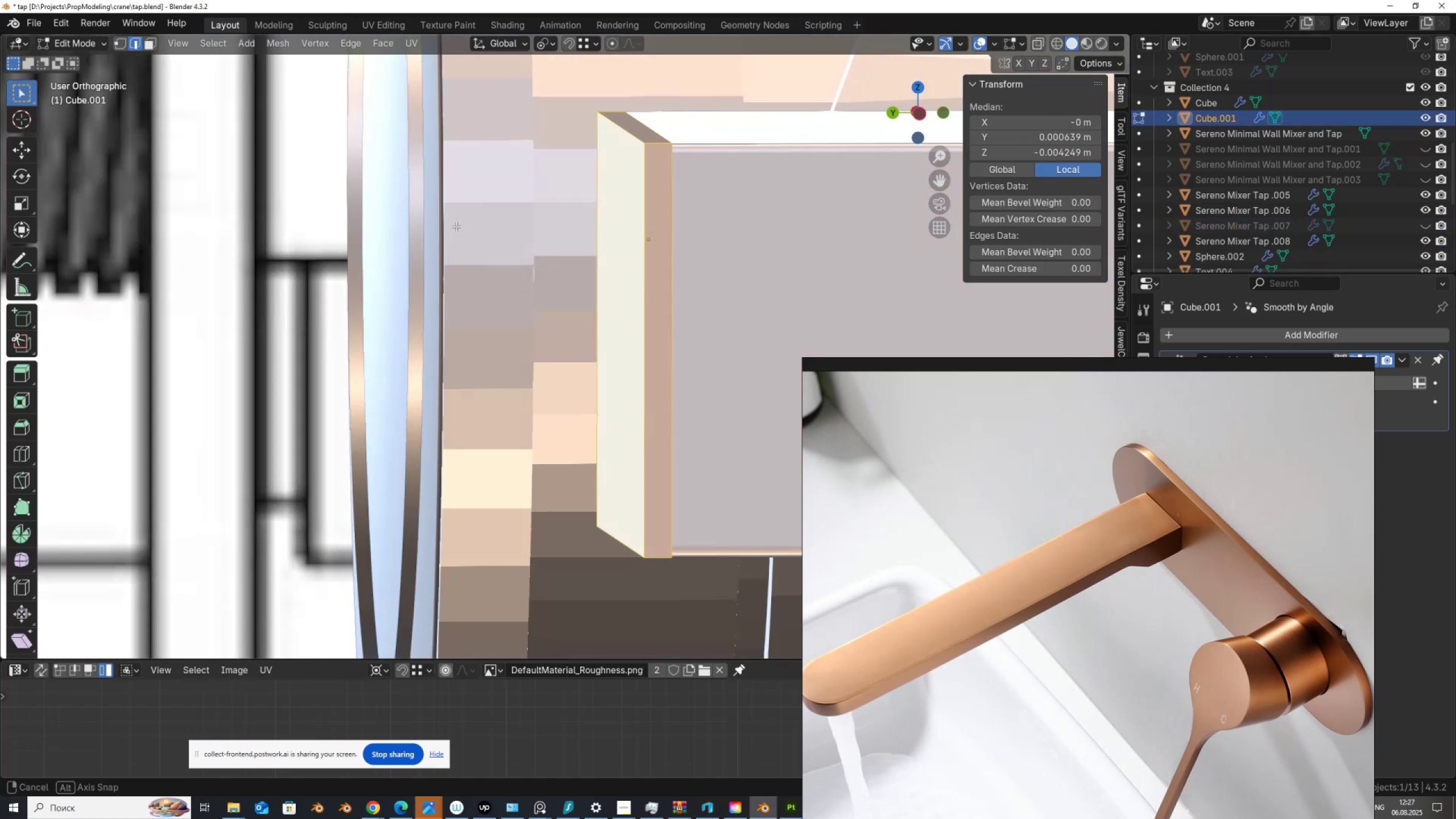 
hold_key(key=AltLeft, duration=1.0)
 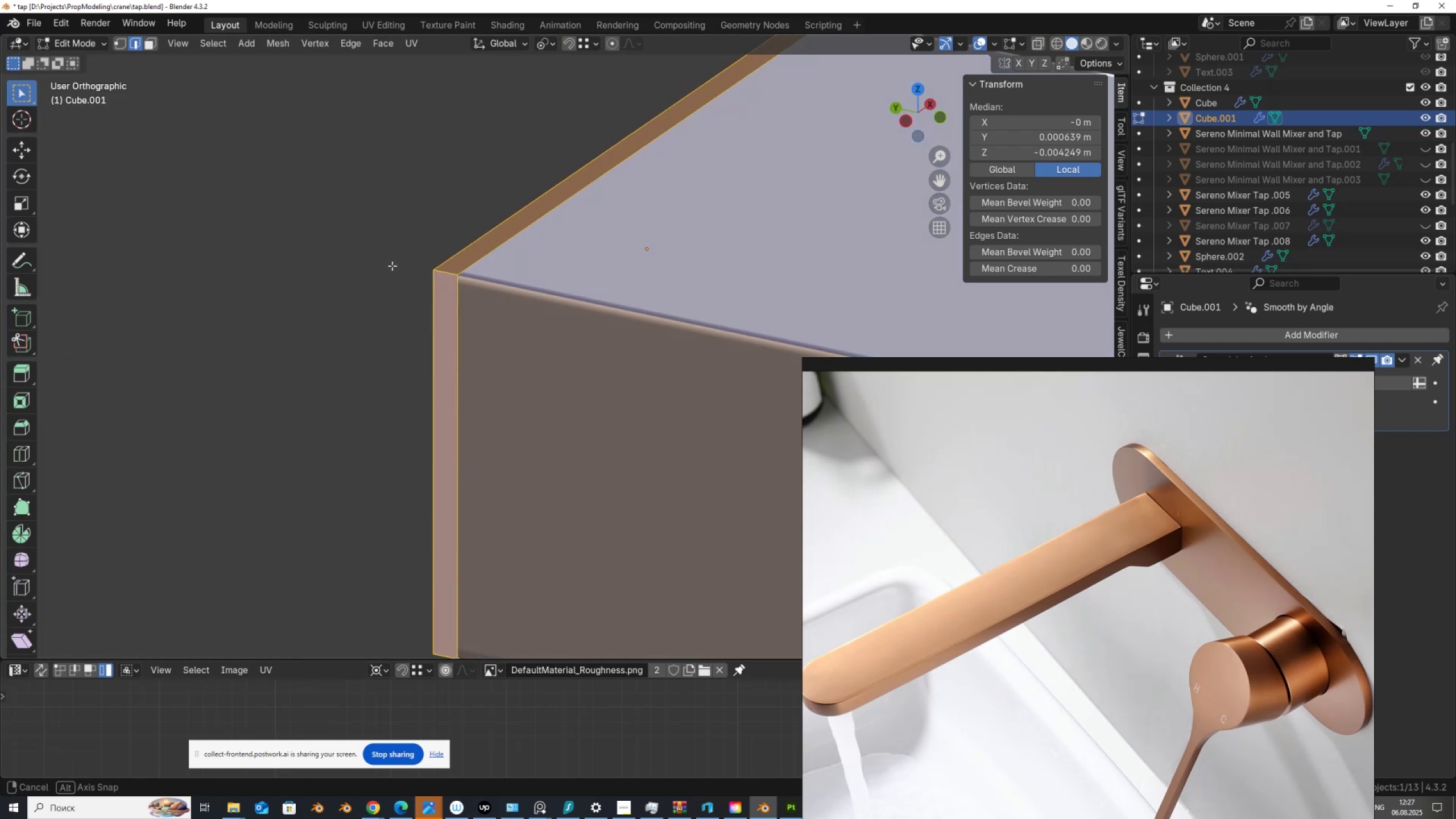 
key(Tab)
 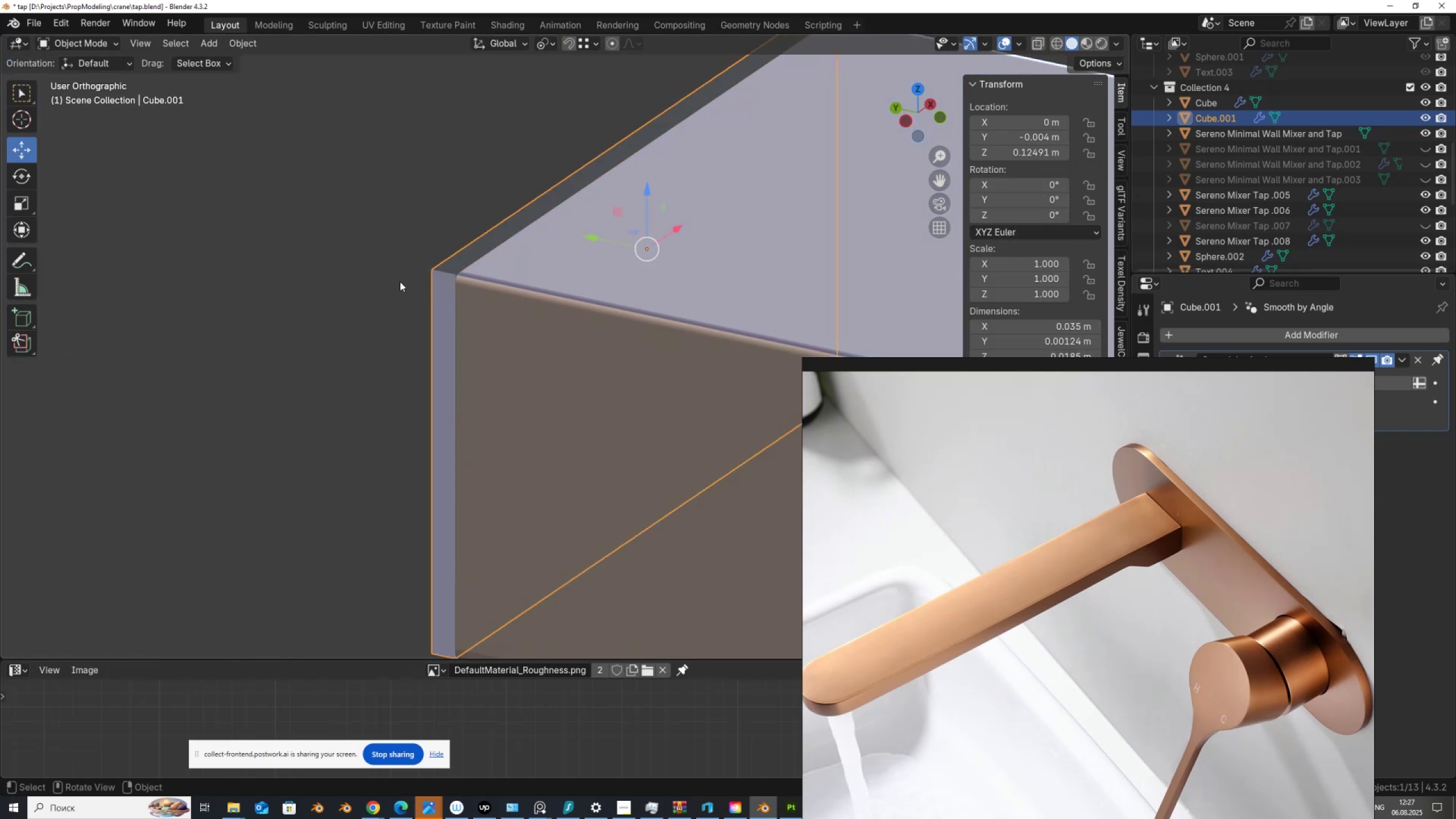 
scroll: coordinate [400, 282], scroll_direction: up, amount: 3.0
 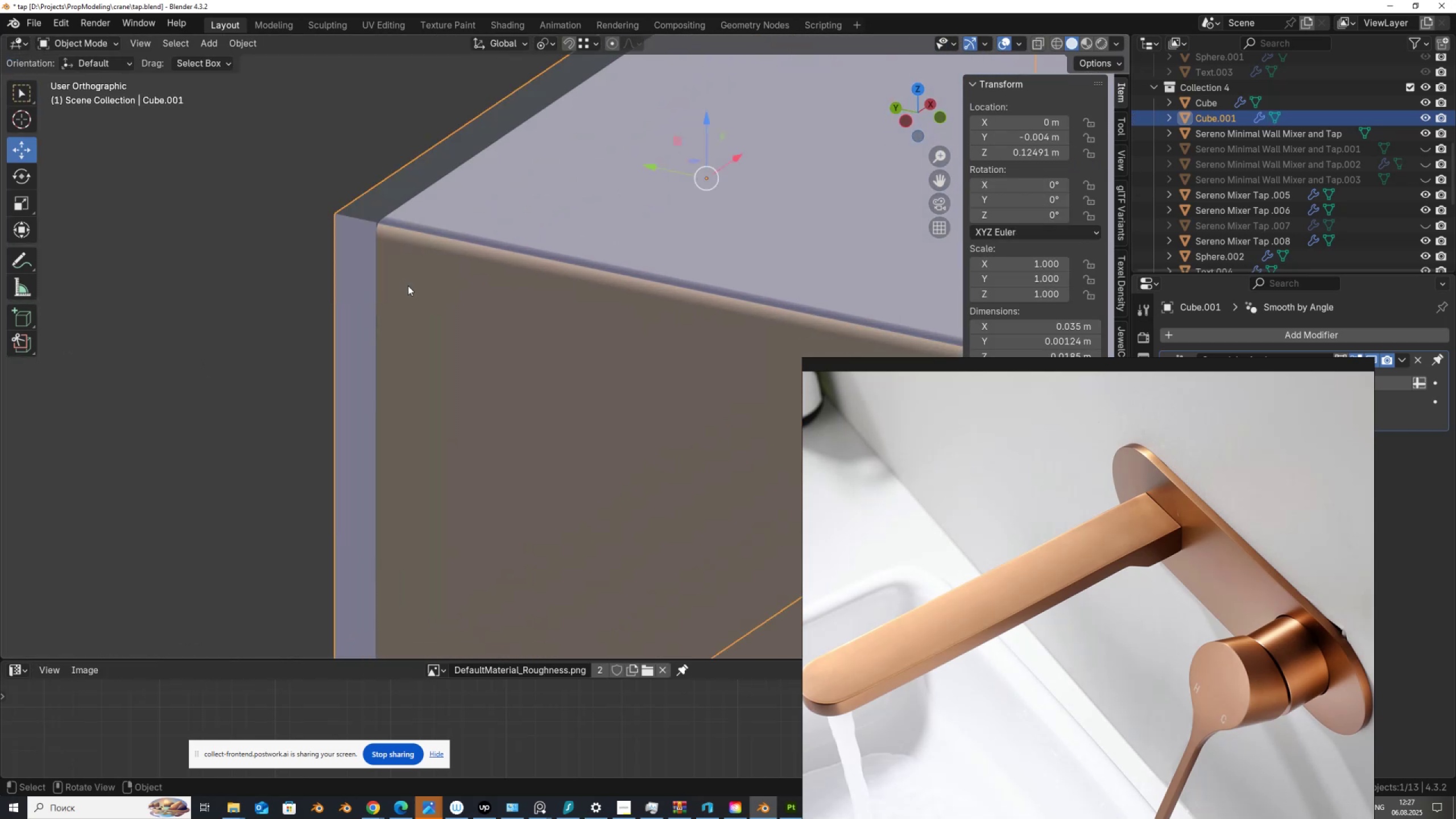 
right_click([374, 289])
 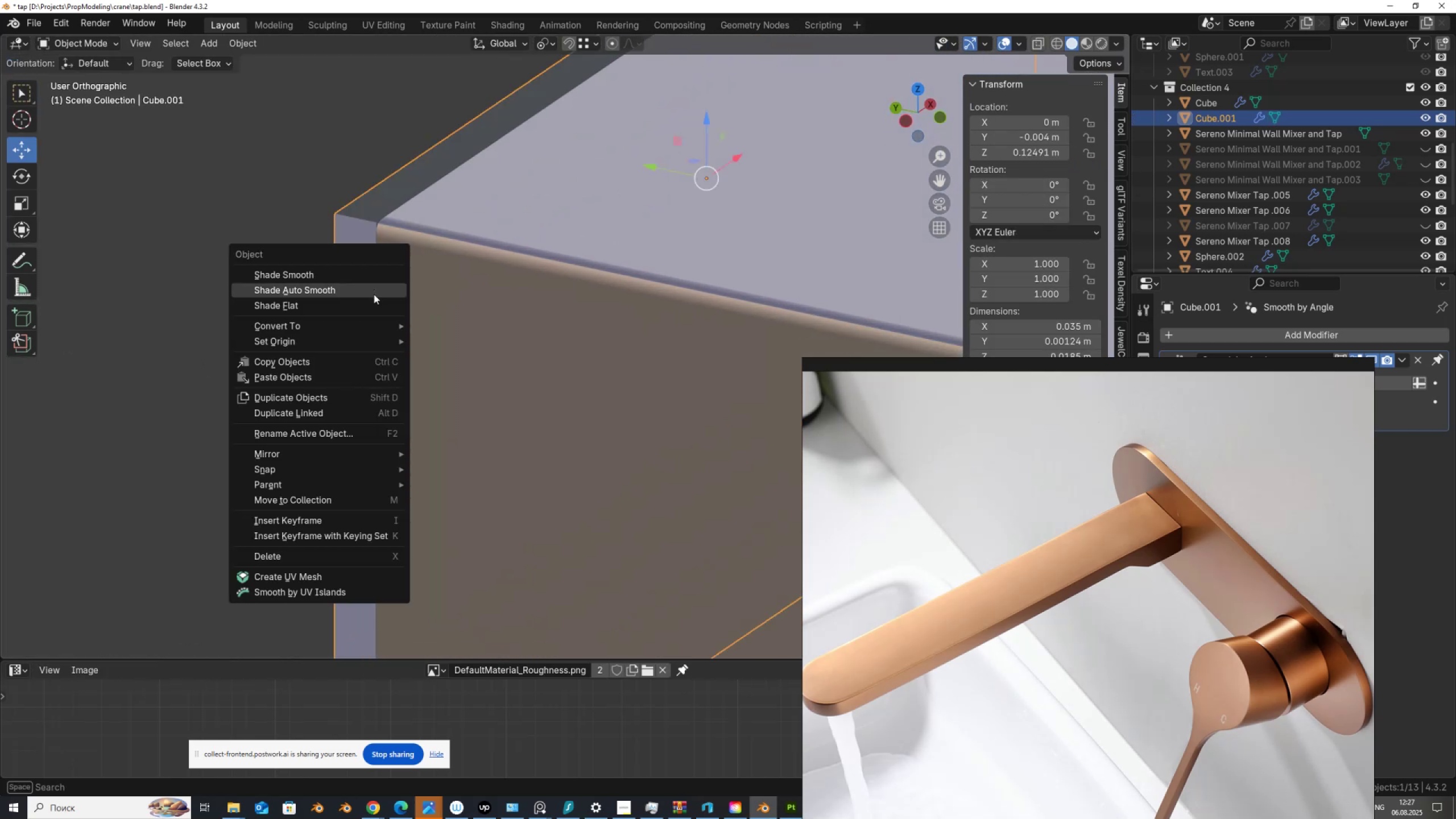 
left_click([374, 294])
 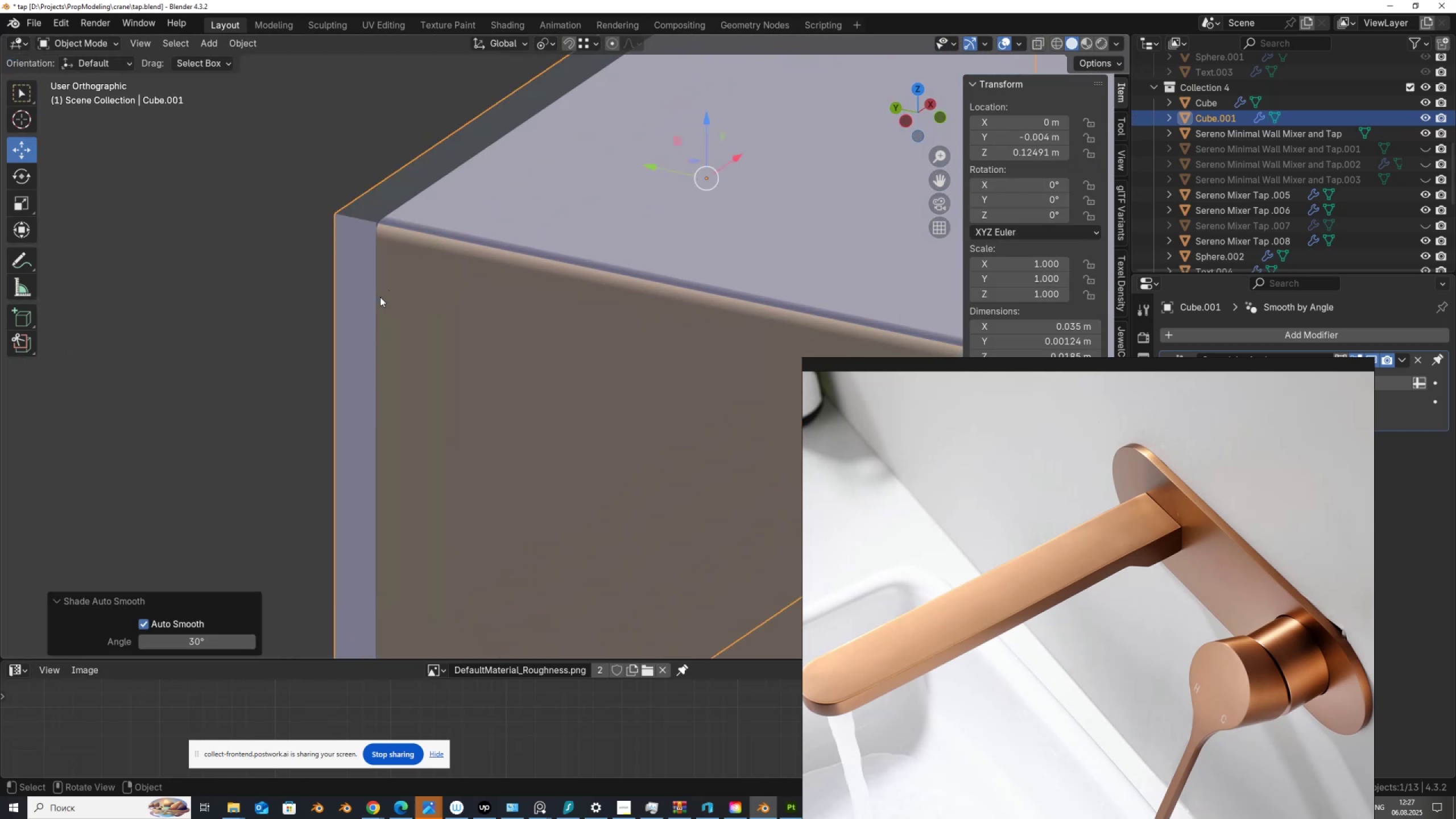 
key(Tab)
 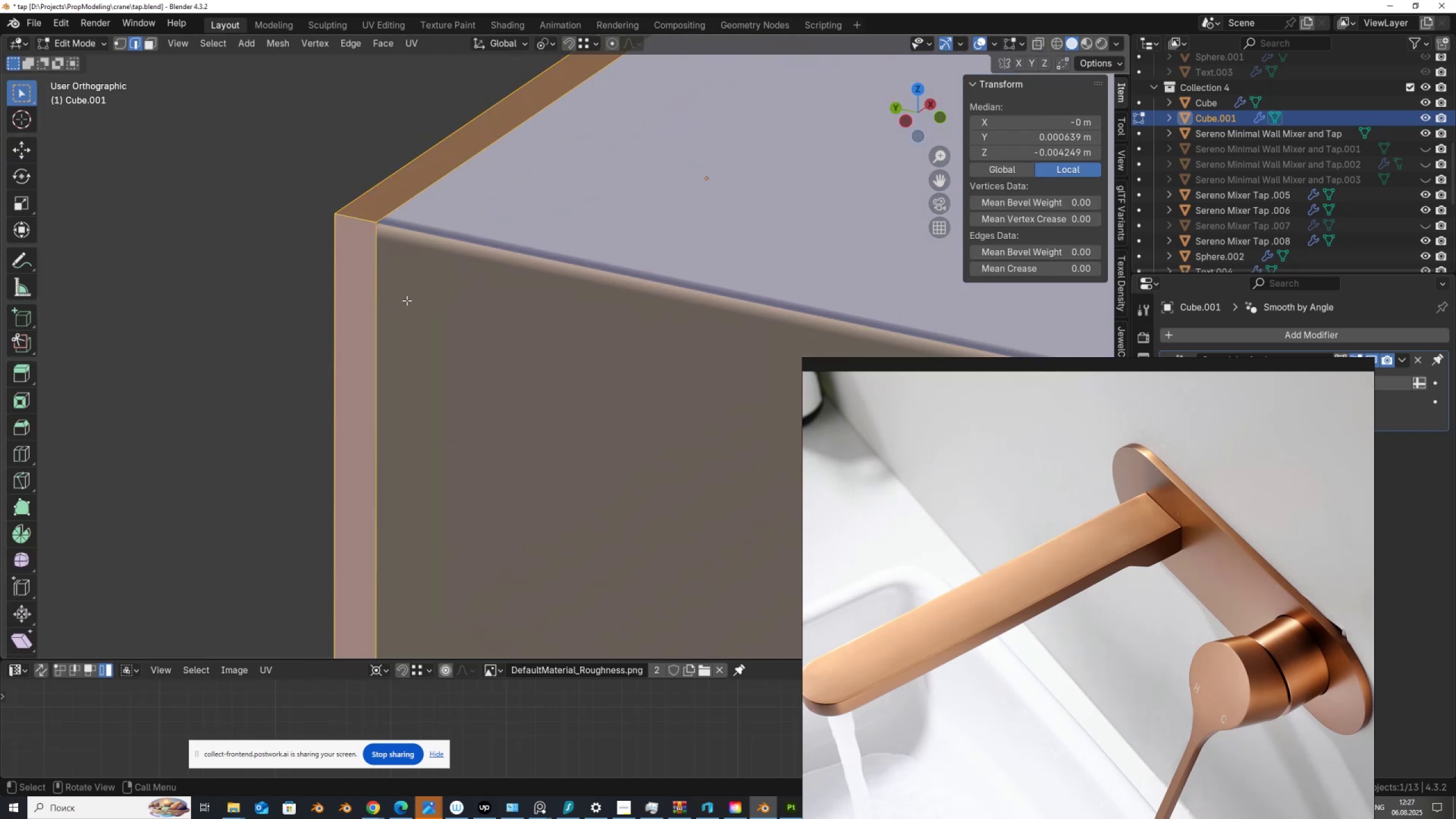 
scroll: coordinate [477, 263], scroll_direction: up, amount: 2.0
 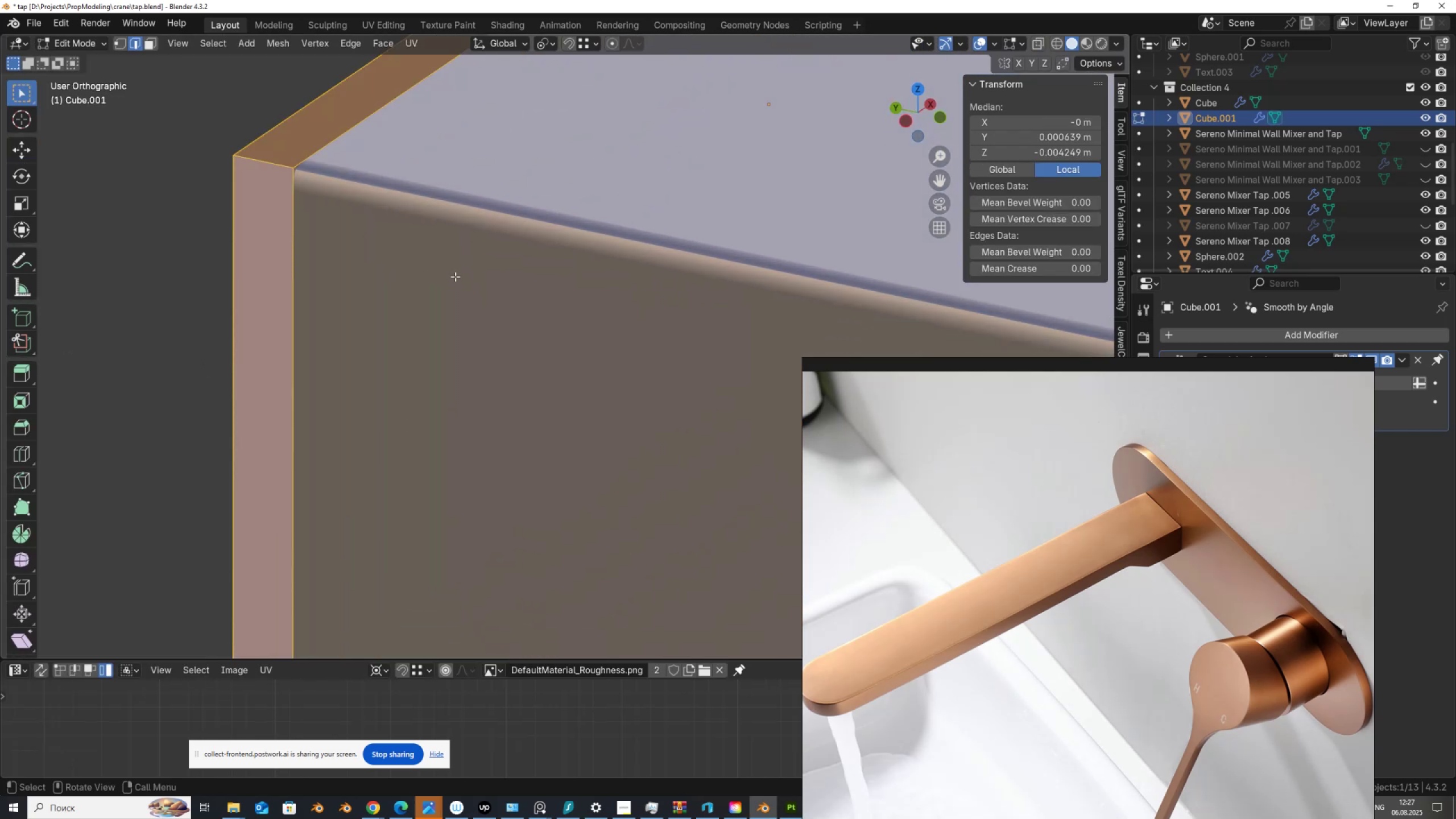 
hold_key(key=ShiftLeft, duration=0.42)
 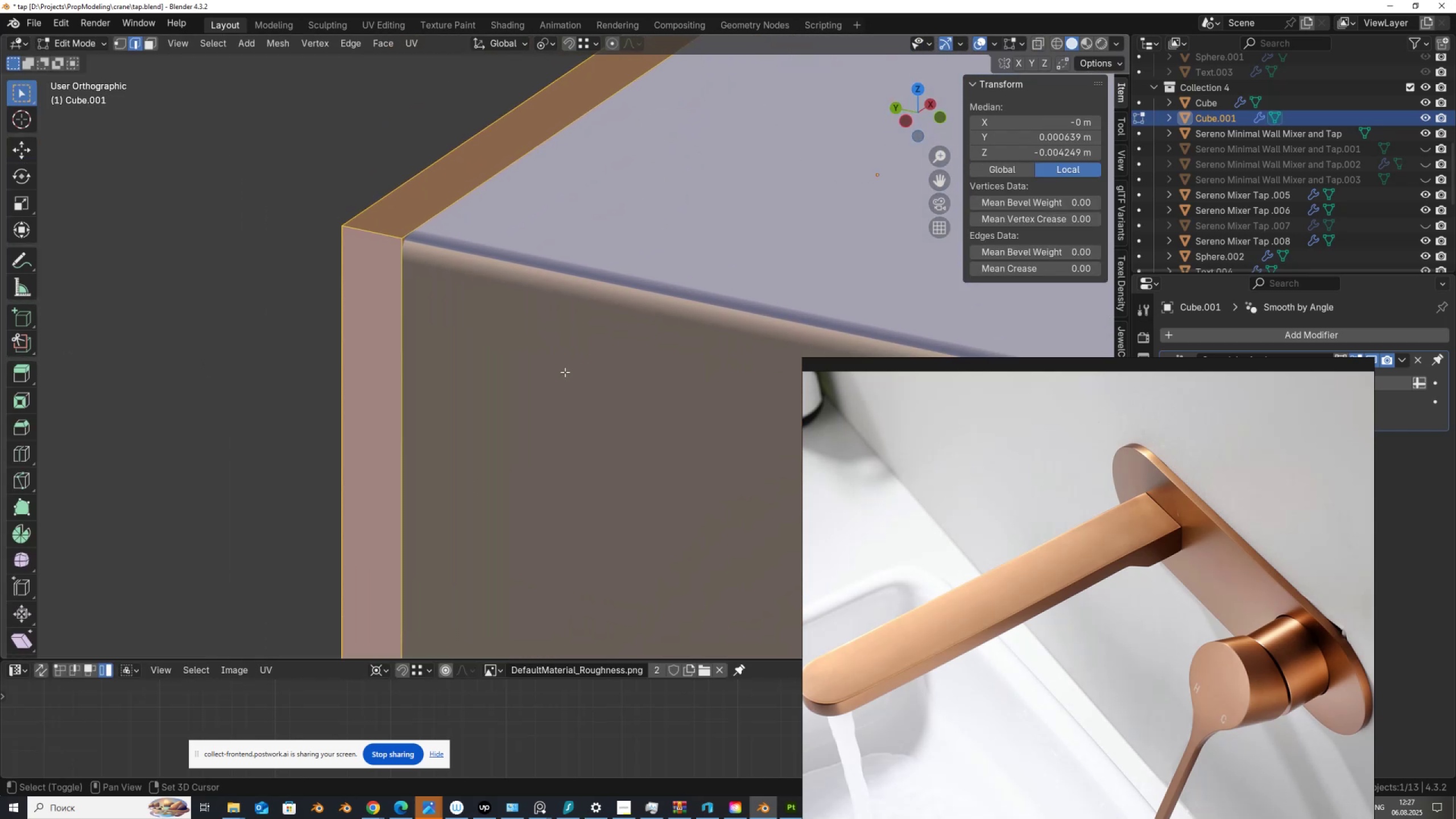 
scroll: coordinate [565, 372], scroll_direction: up, amount: 3.0
 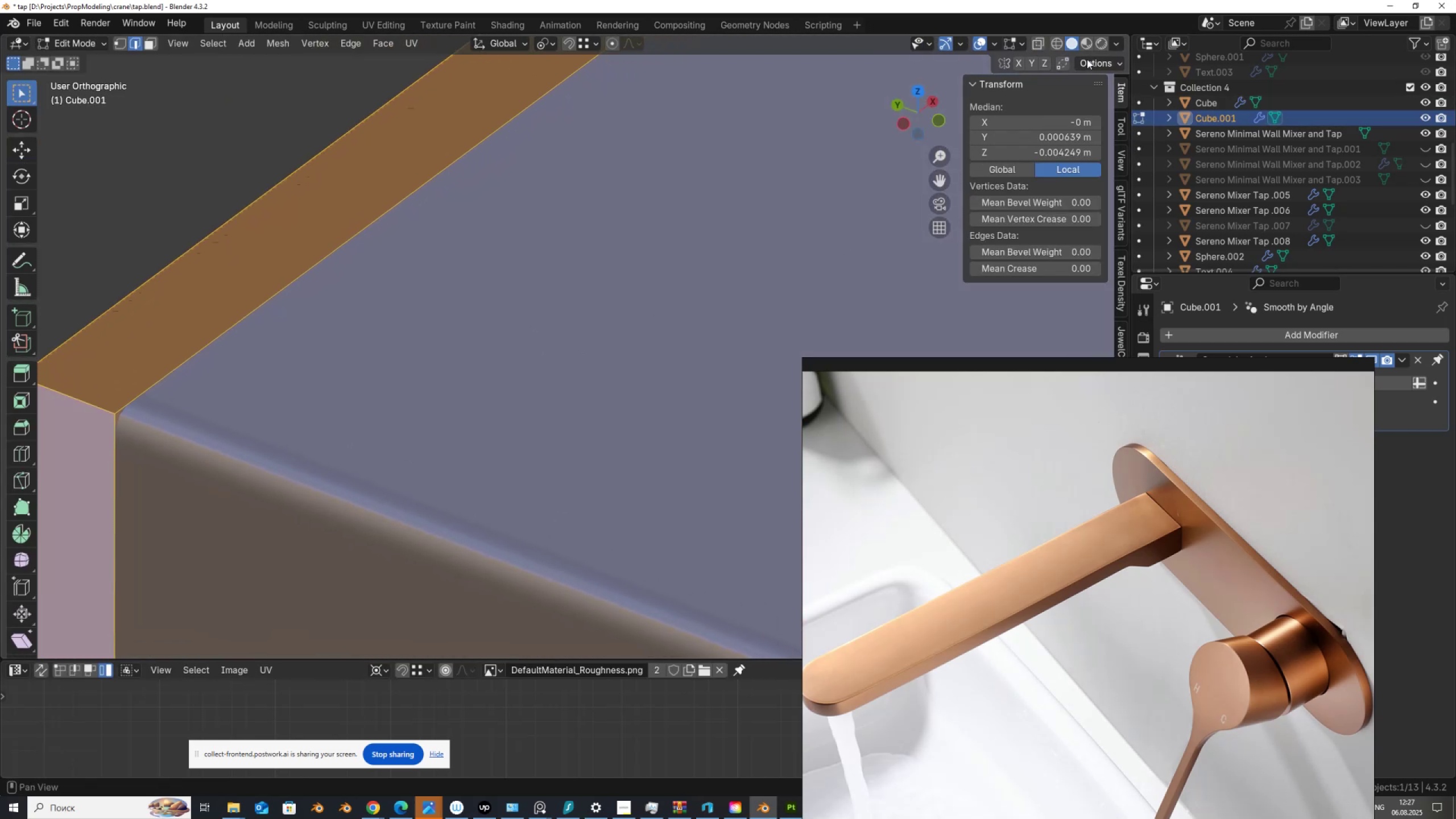 
left_click([1055, 44])
 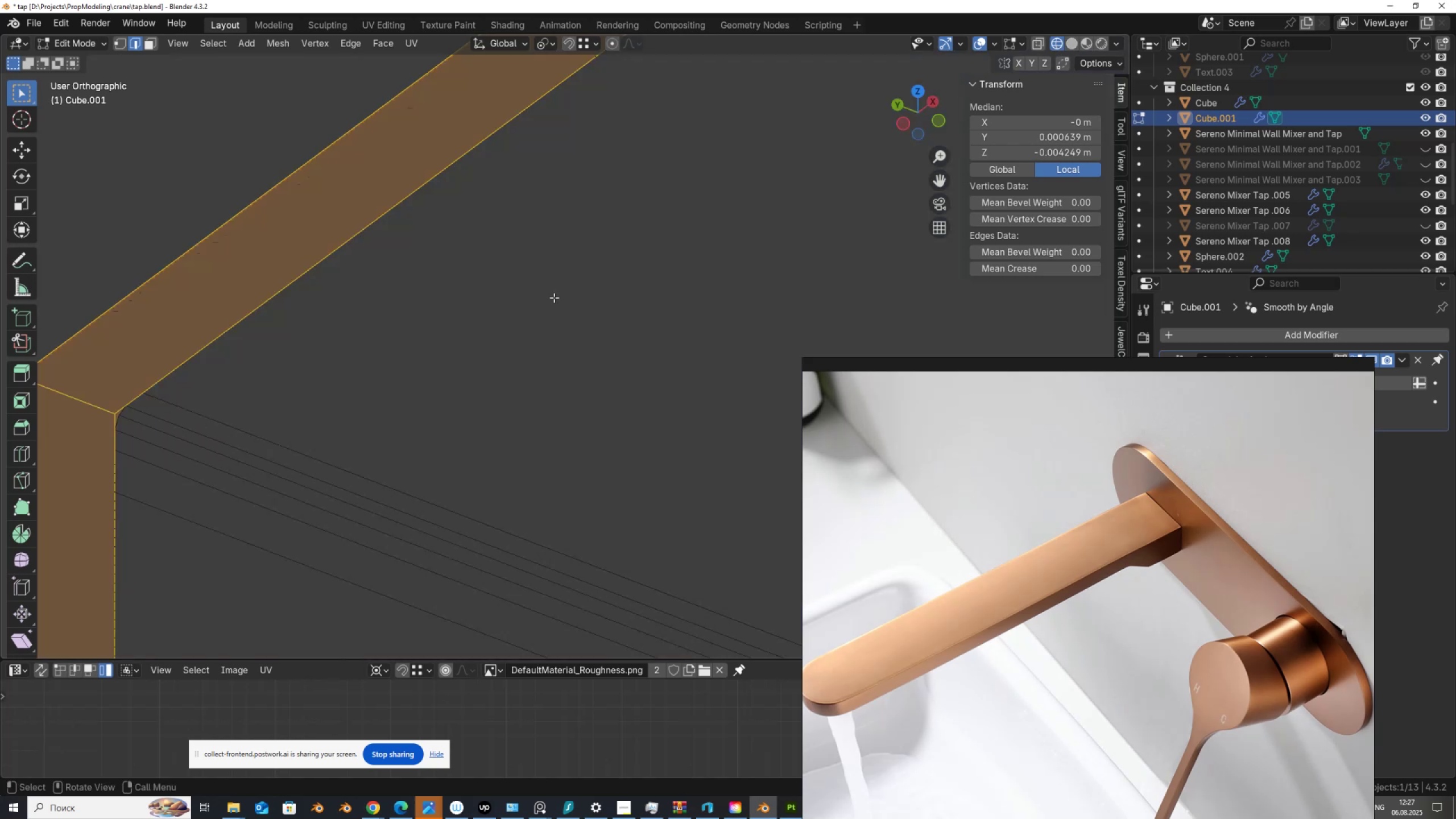 
hold_key(key=ShiftLeft, duration=0.39)
 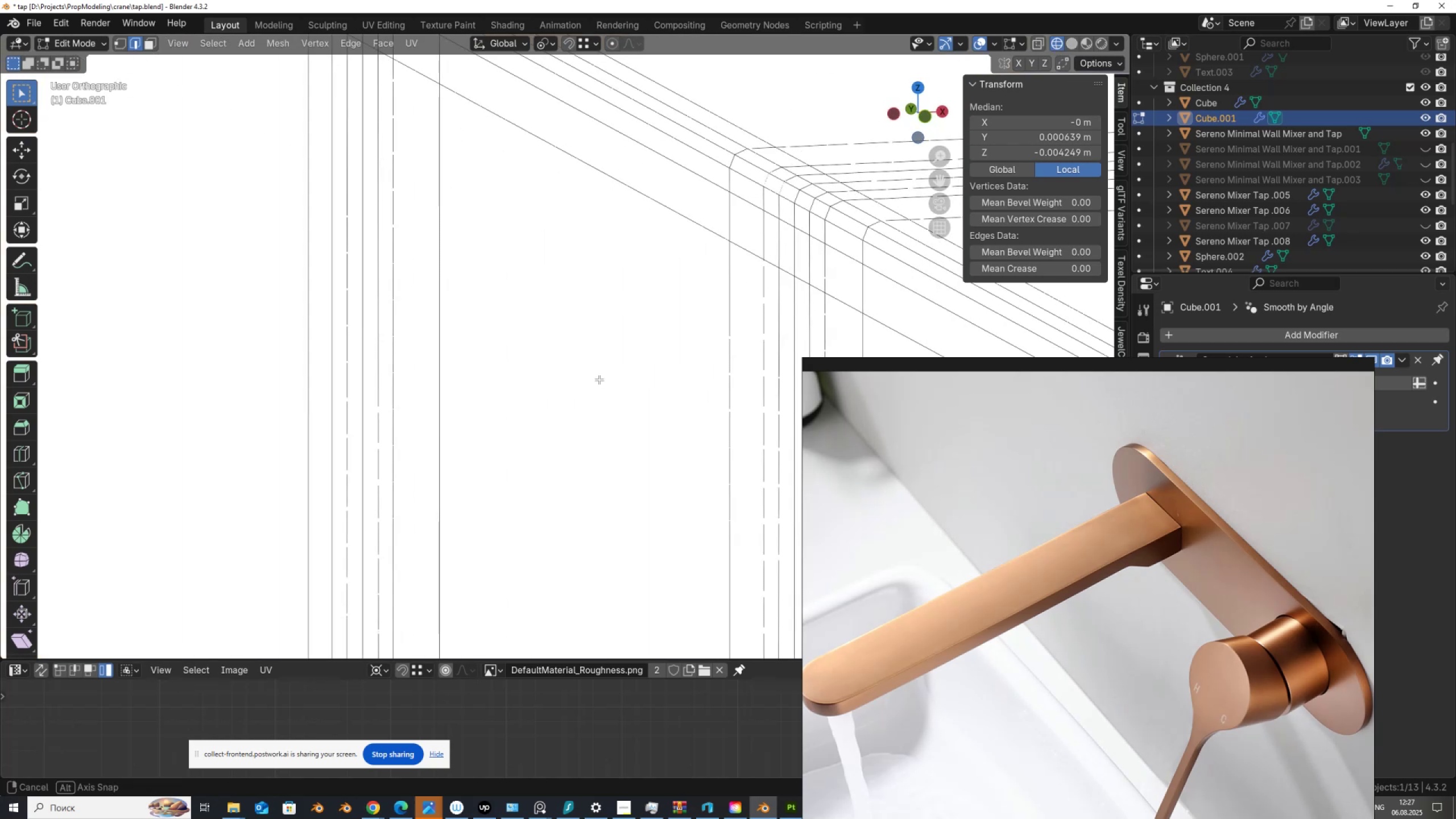 
scroll: coordinate [588, 366], scroll_direction: down, amount: 3.0
 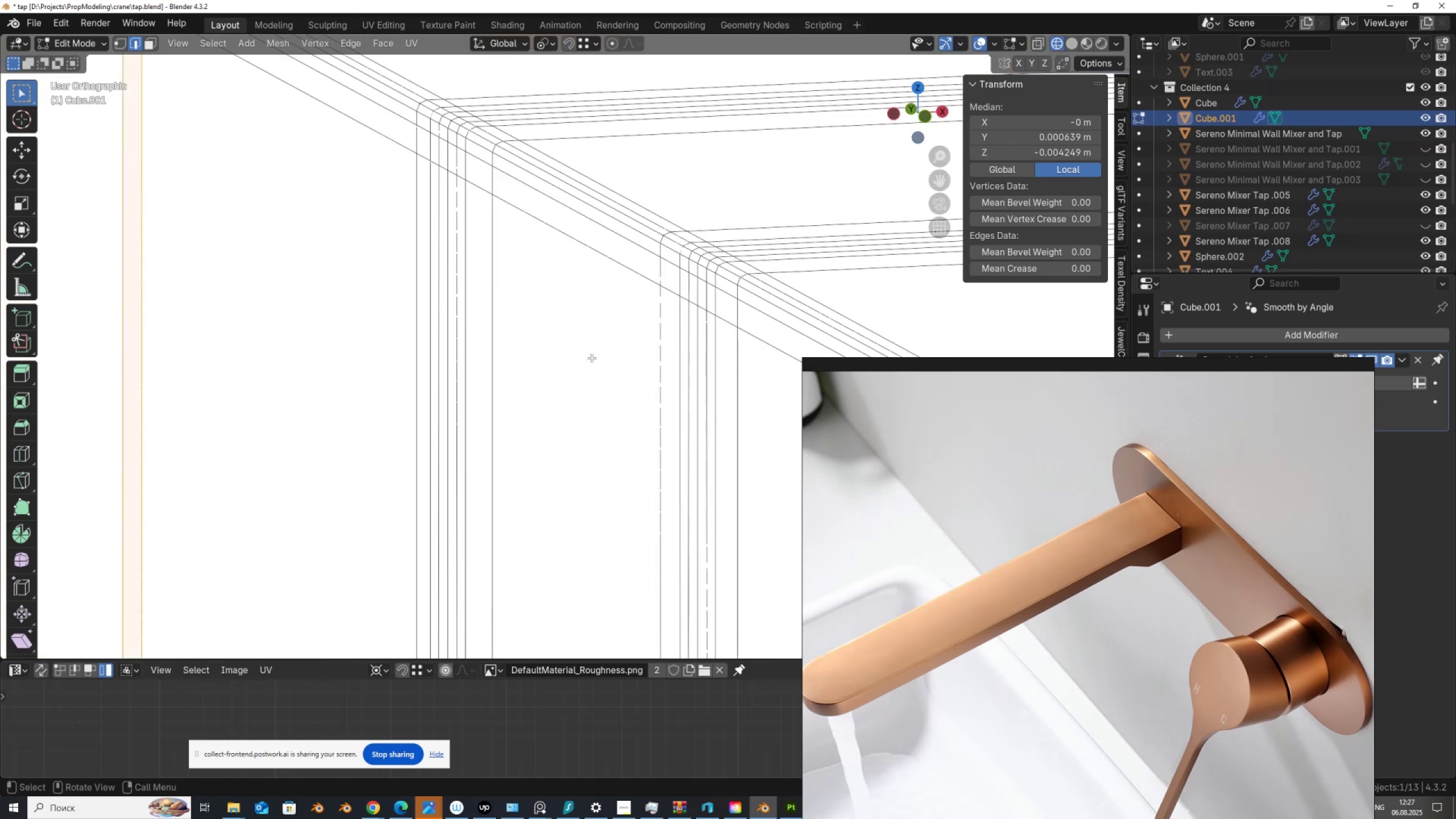 
hold_key(key=ShiftLeft, duration=0.62)
 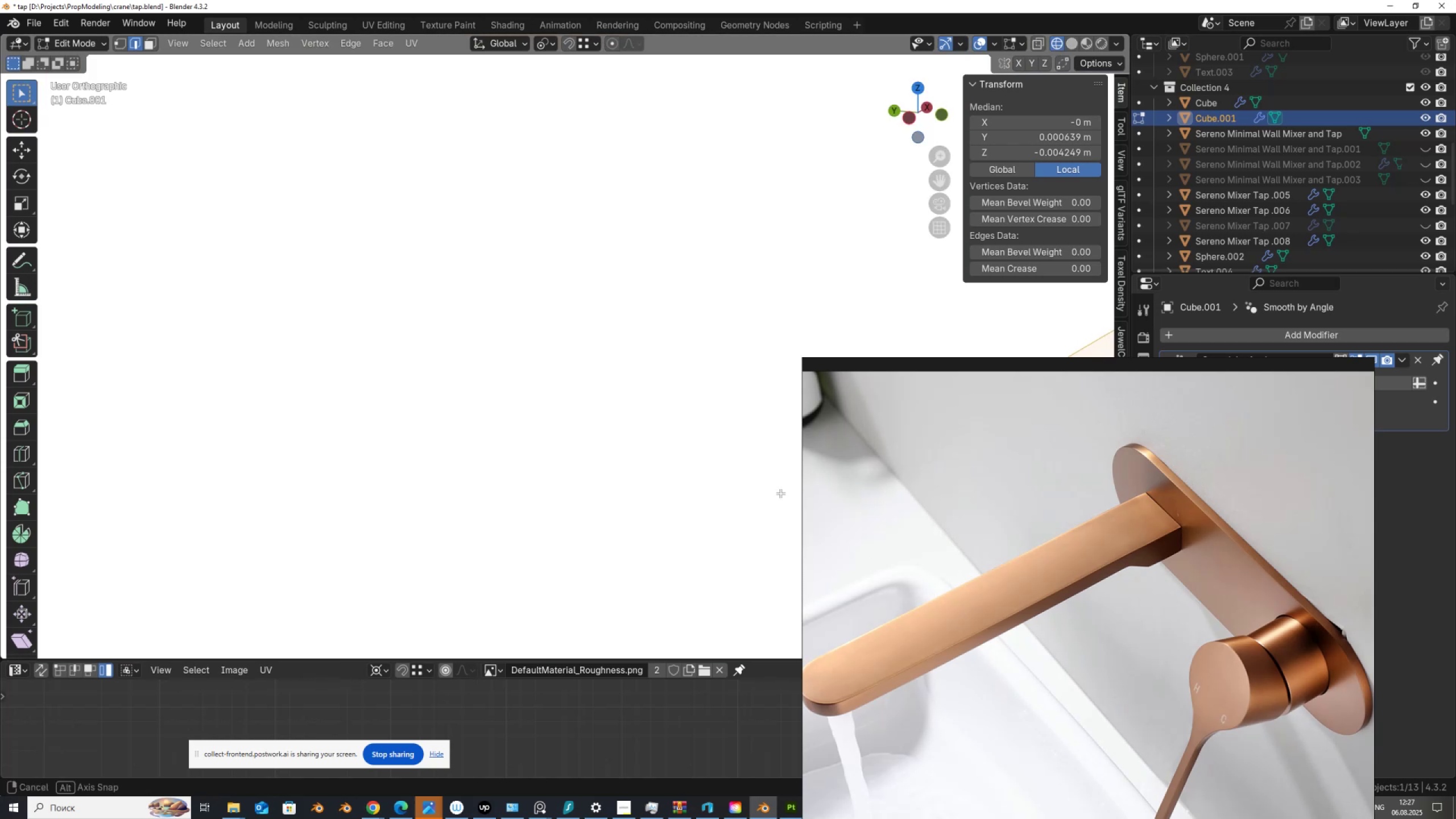 
scroll: coordinate [696, 451], scroll_direction: down, amount: 11.0
 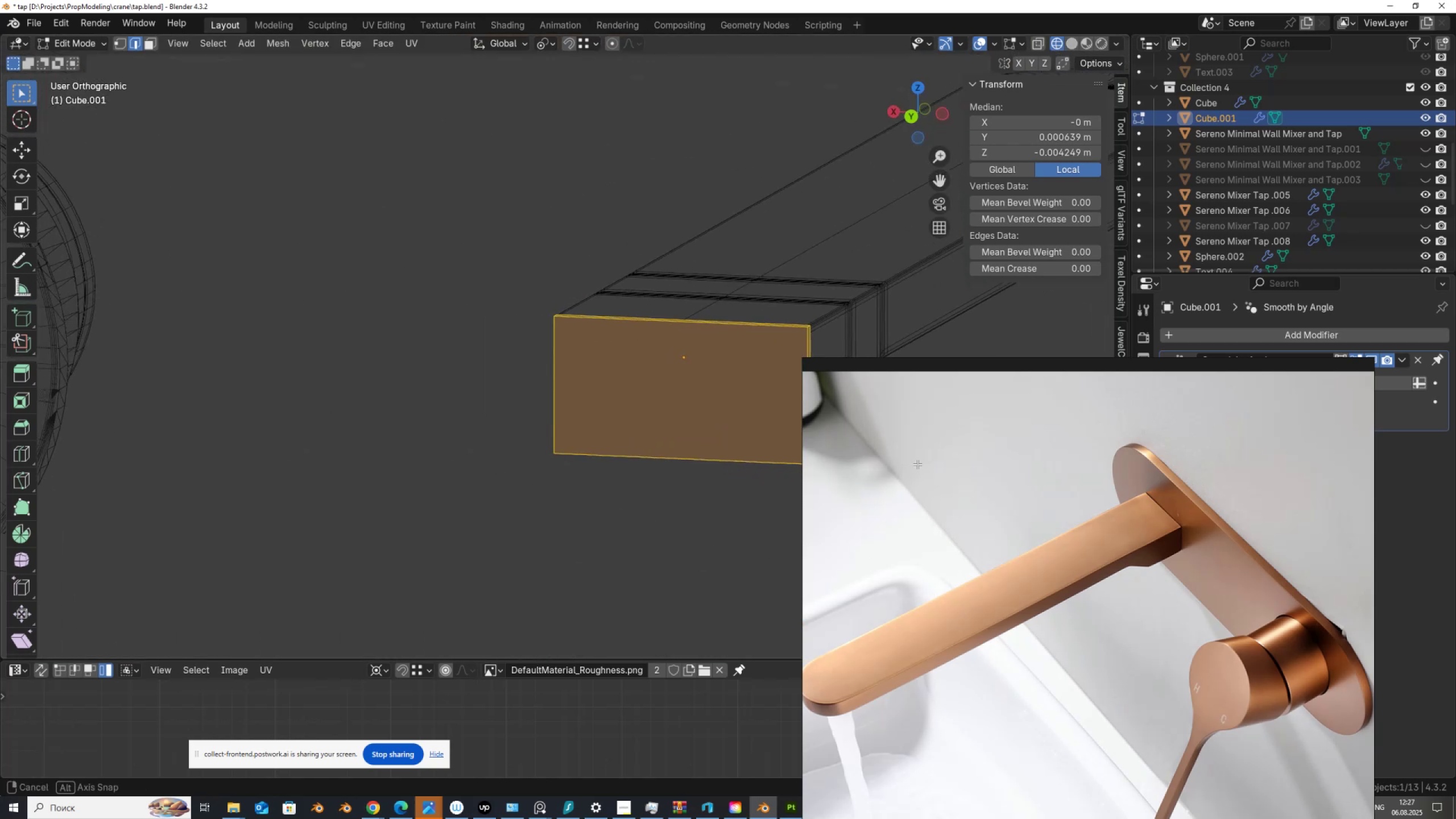 
hold_key(key=AltLeft, duration=0.46)
 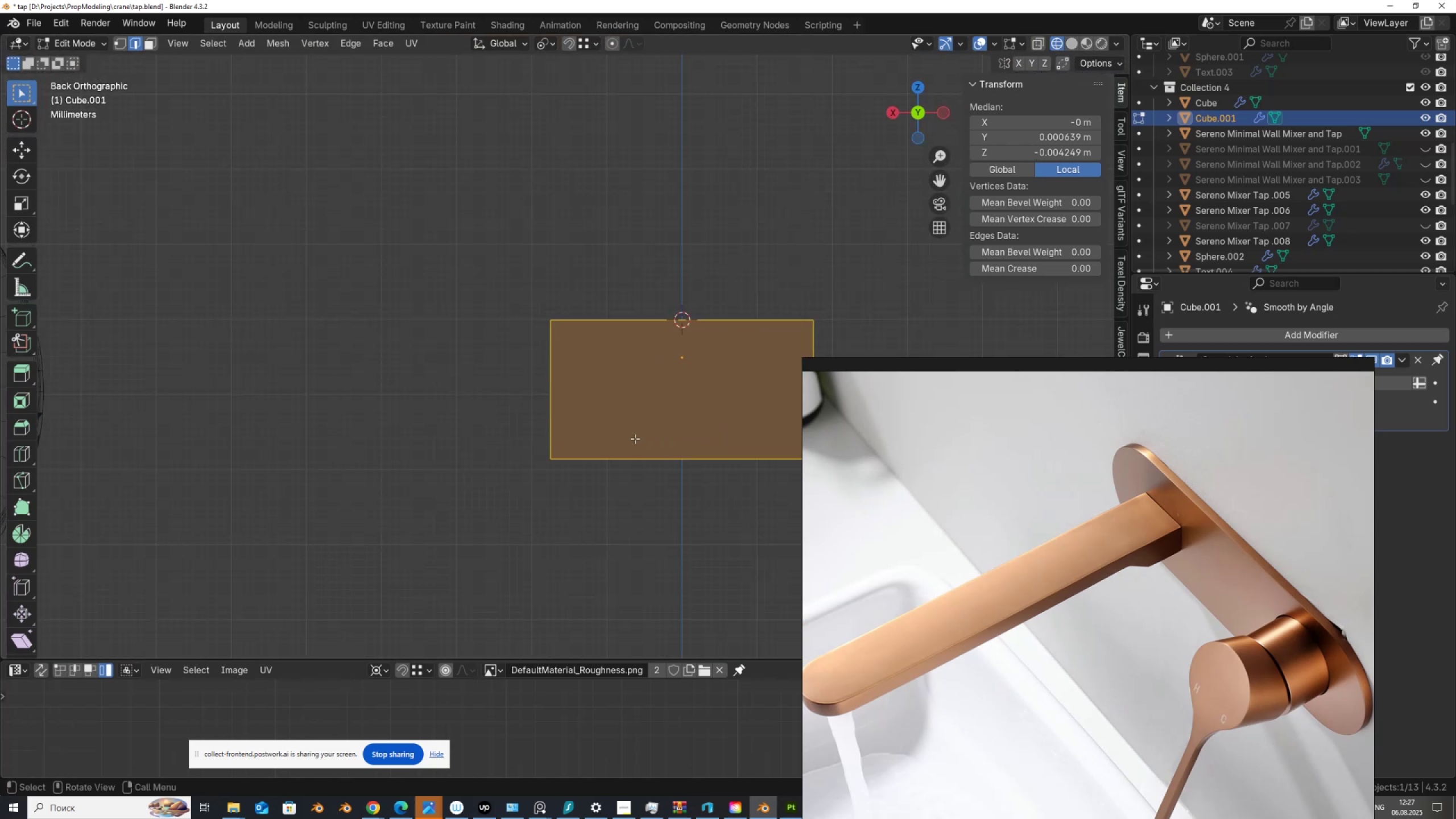 
scroll: coordinate [568, 348], scroll_direction: up, amount: 11.0
 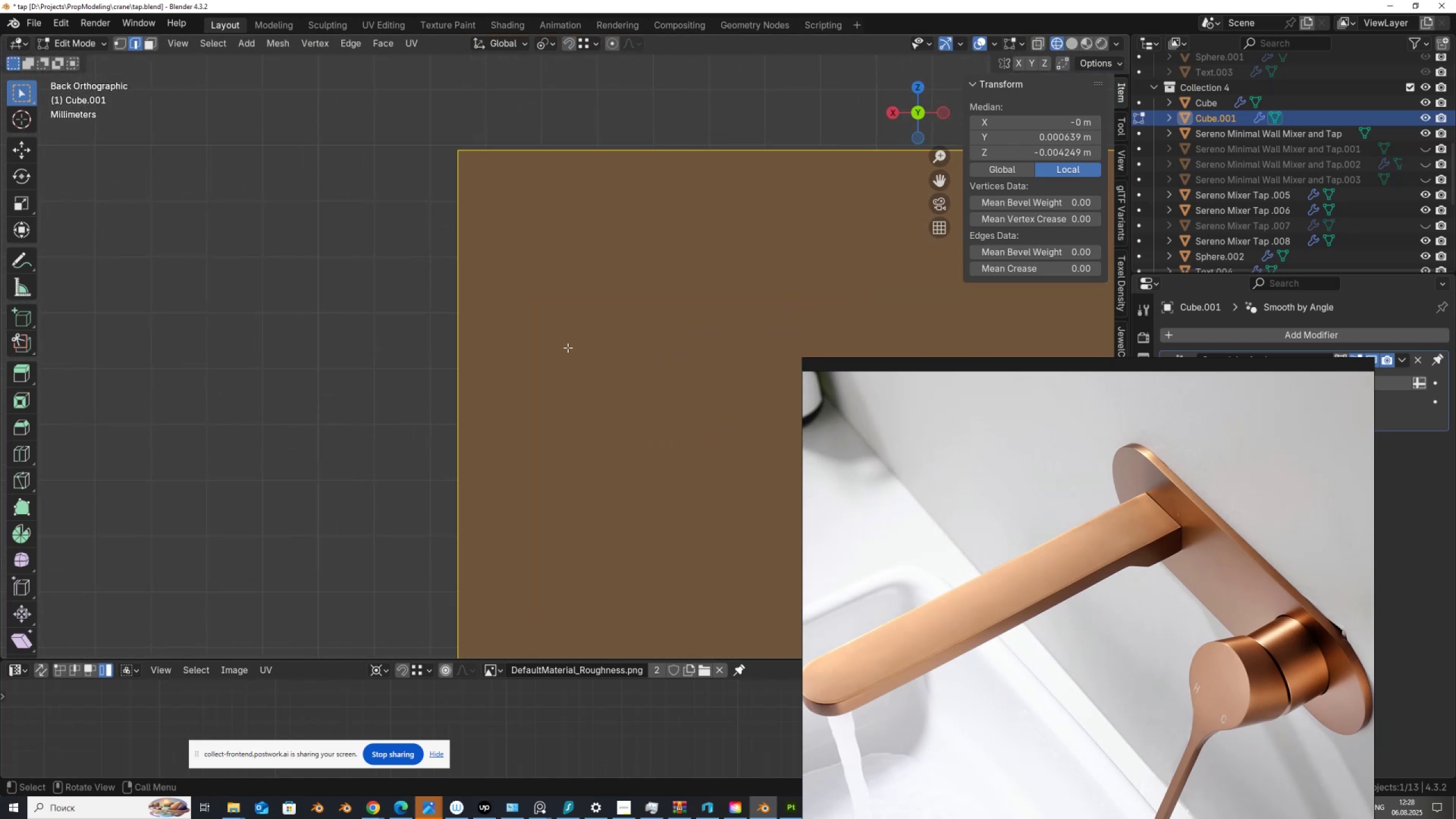 
key(Alt+AltLeft)
 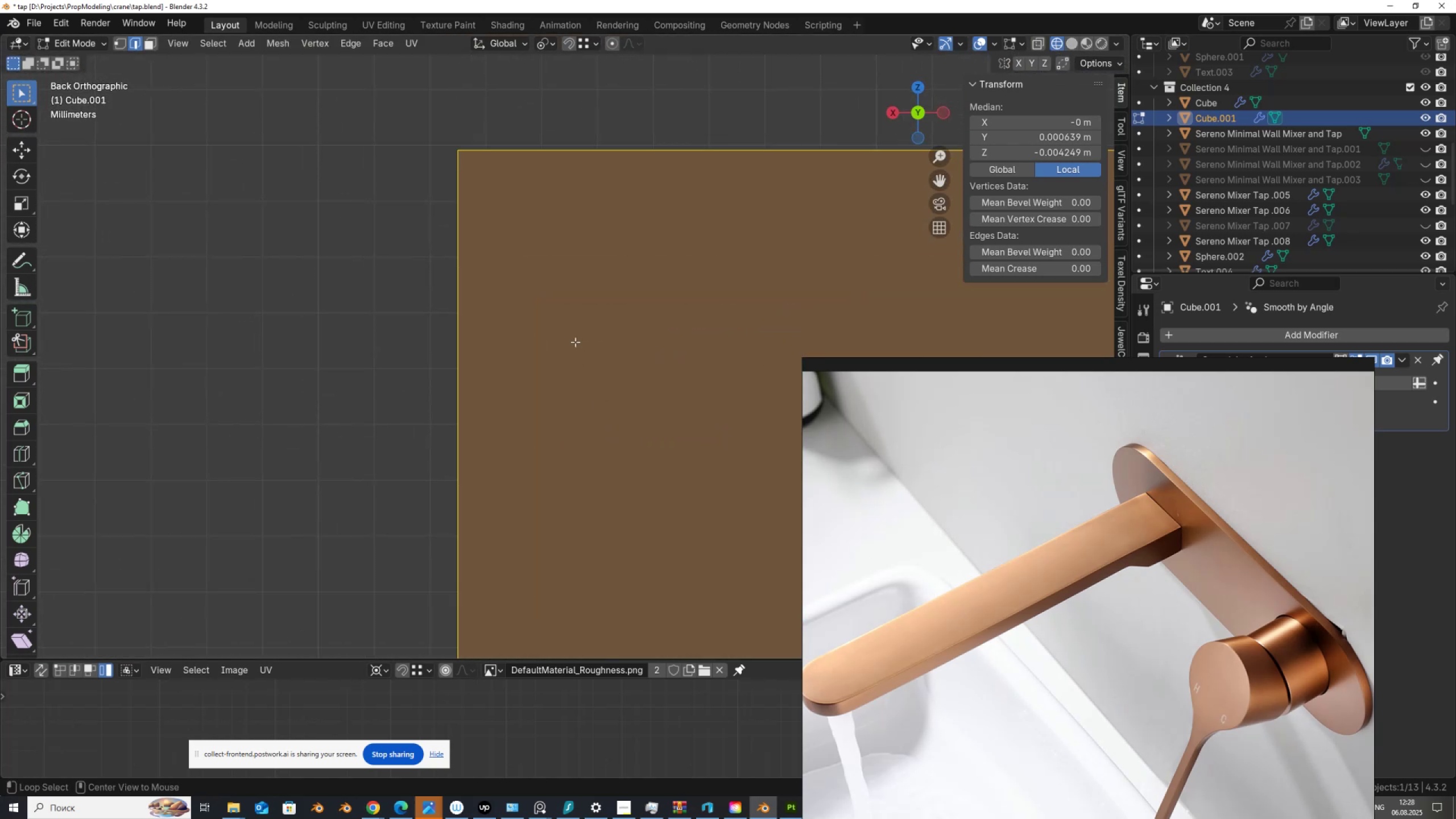 
key(Alt+Z)
 